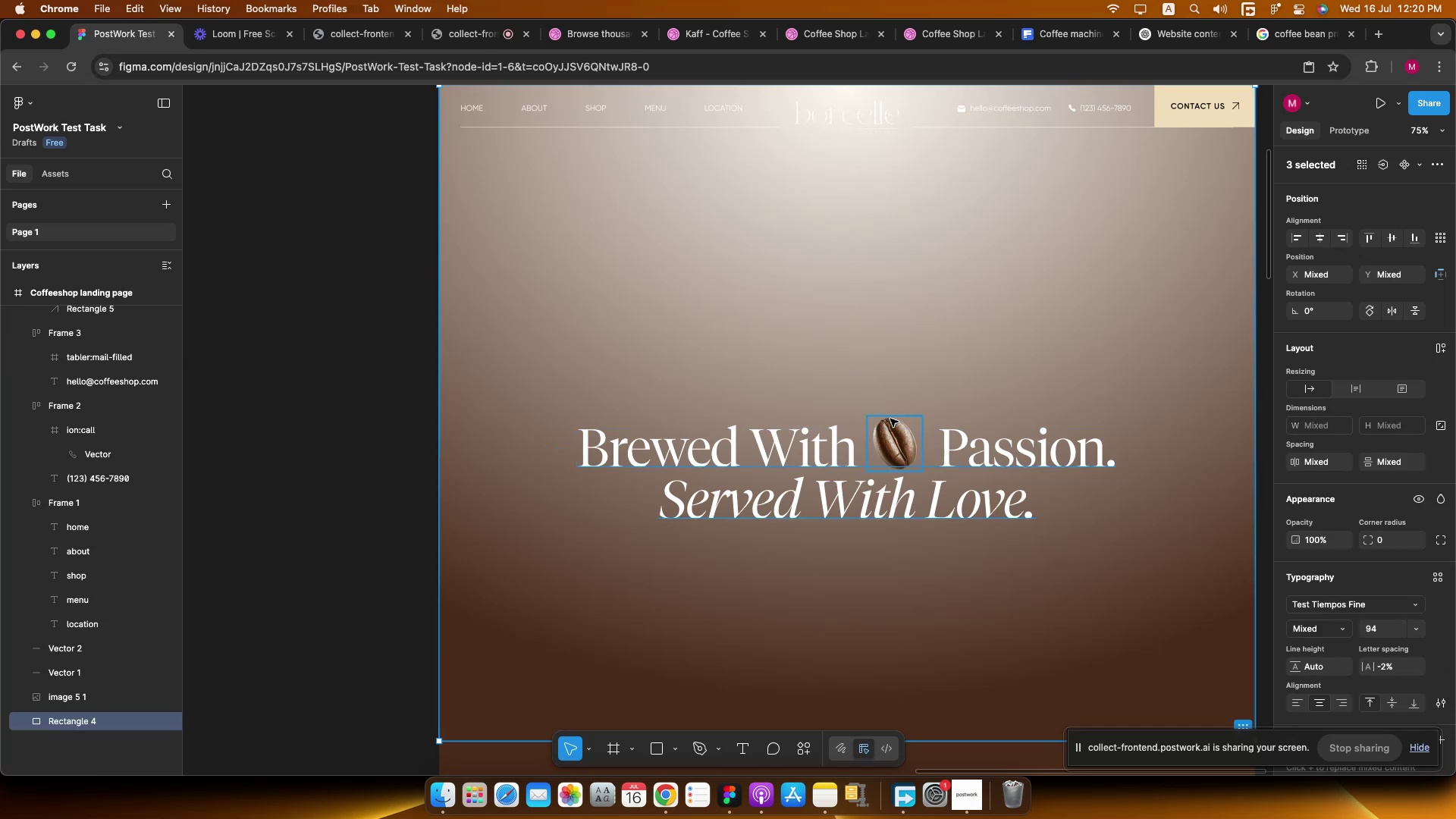 
left_click([890, 419])
 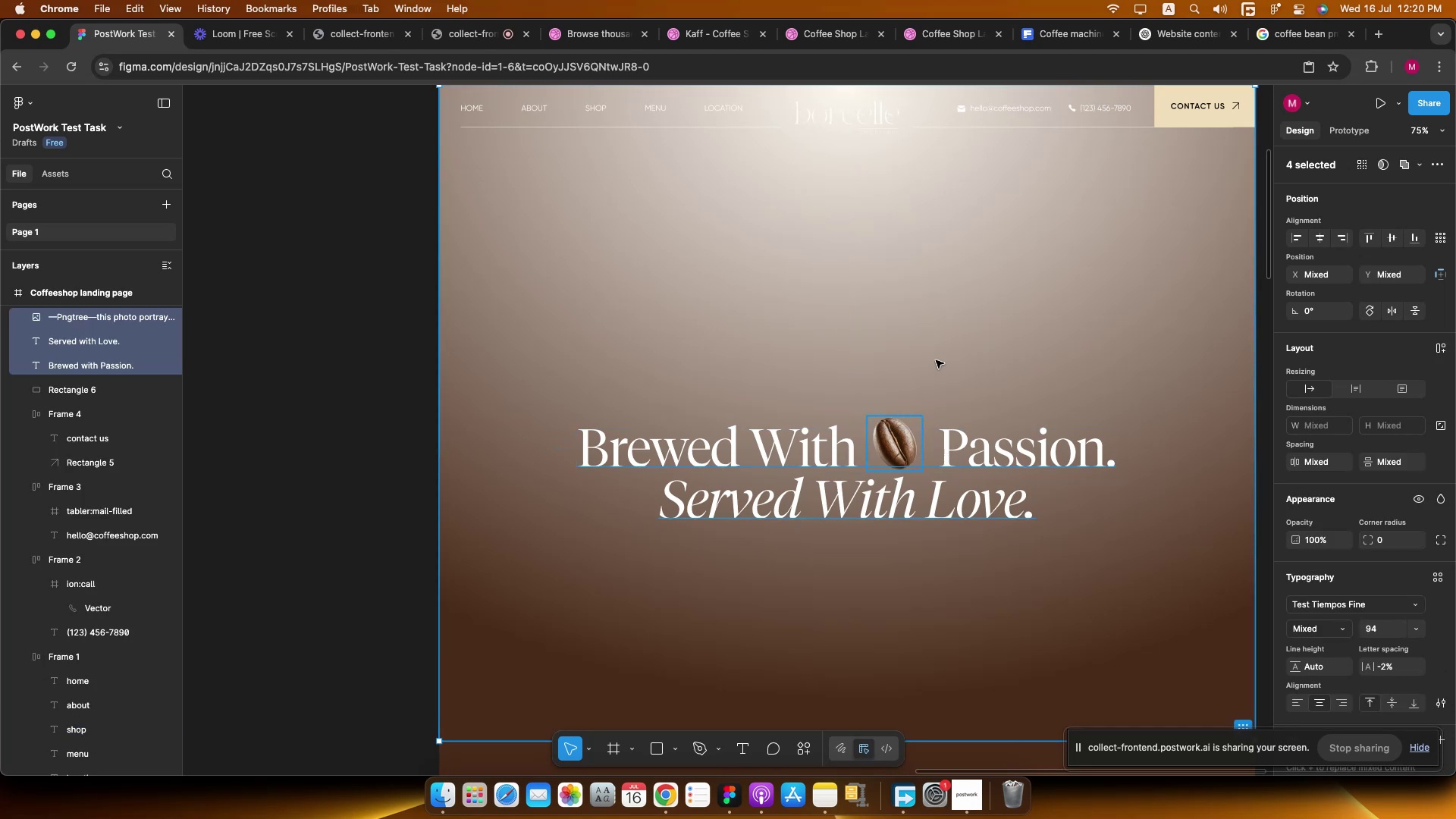 
left_click([936, 360])
 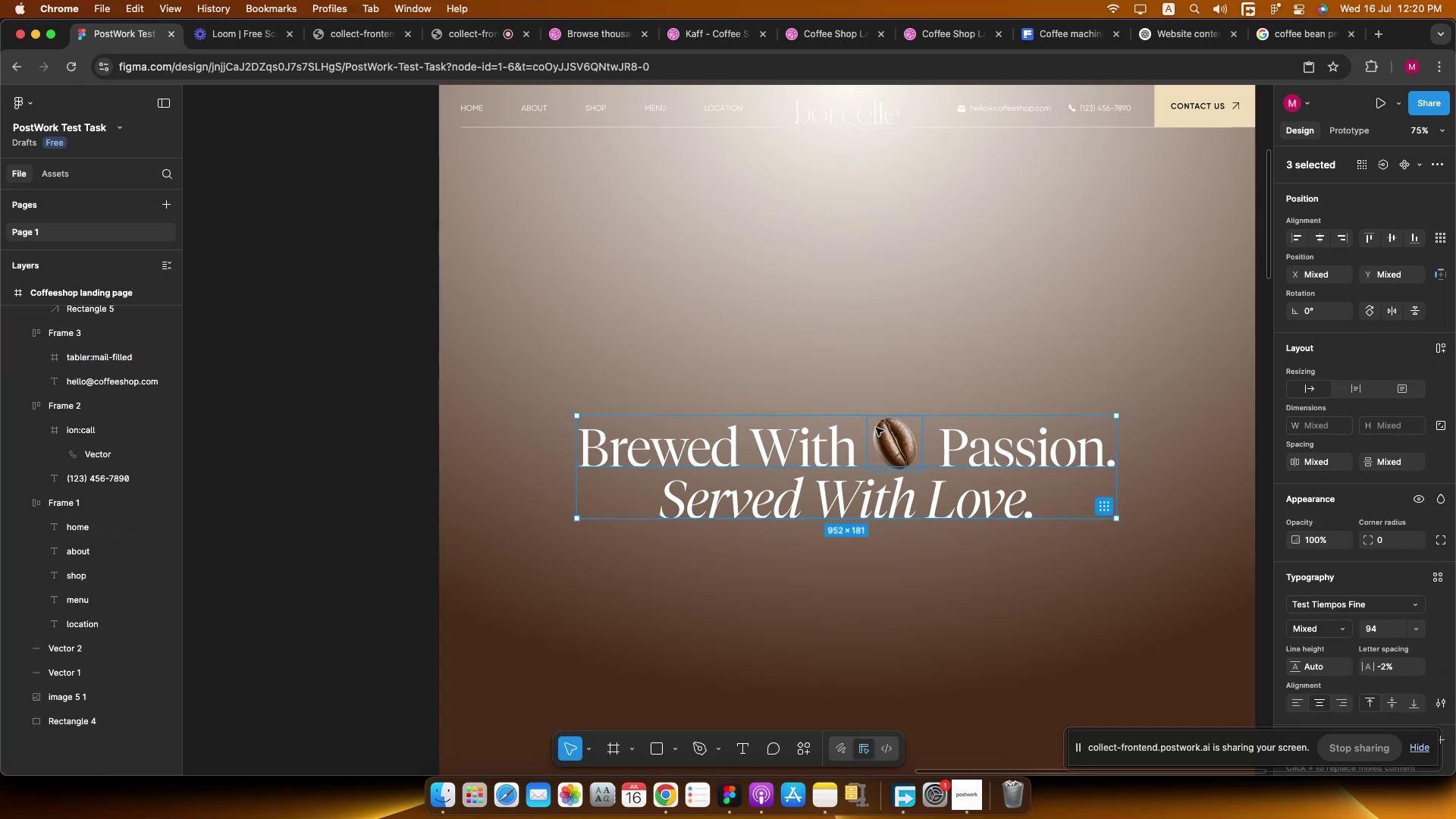 
key(K)
 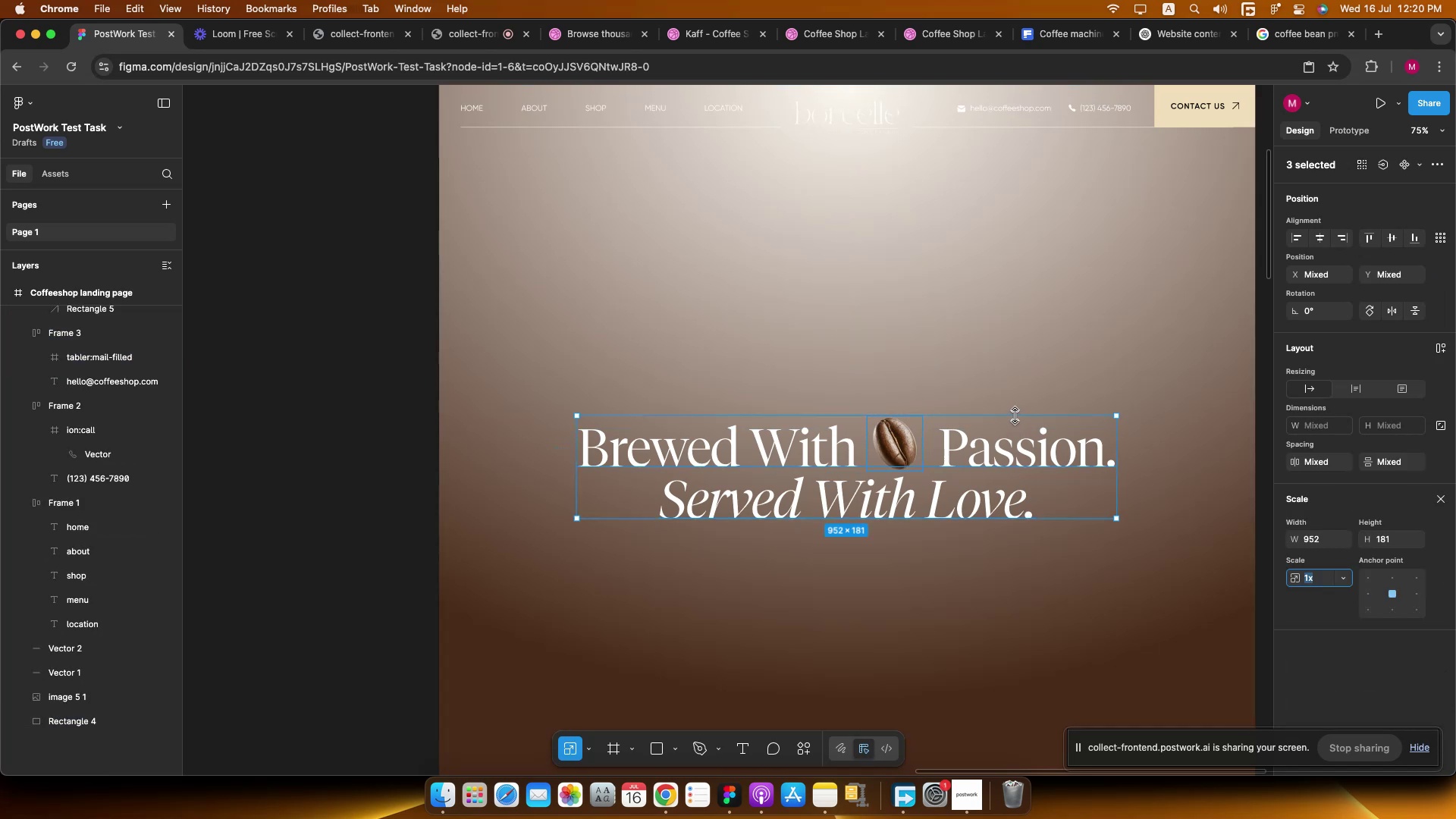 
left_click_drag(start_coordinate=[1015, 416], to_coordinate=[1016, 404])
 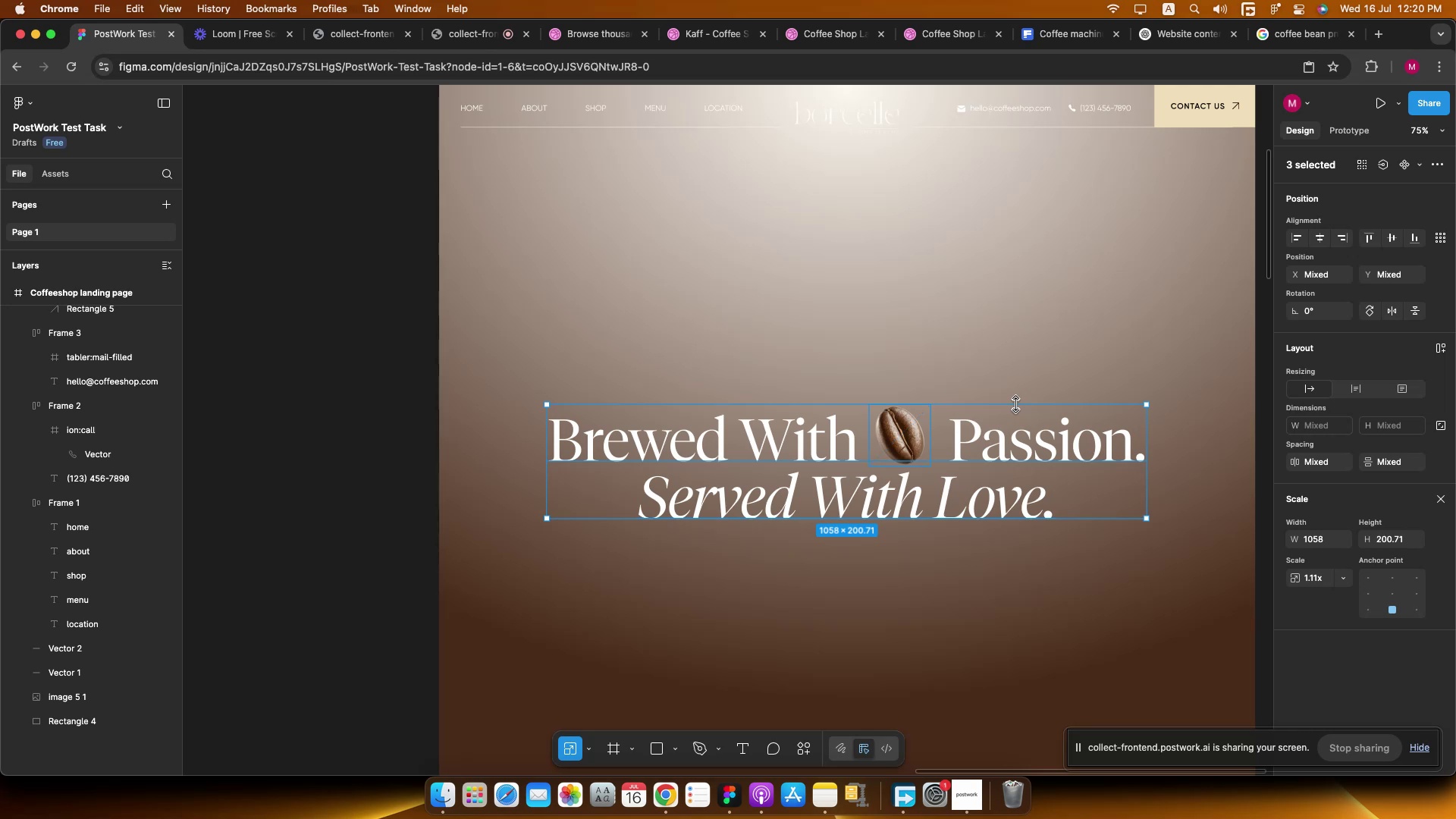 
key(V)
 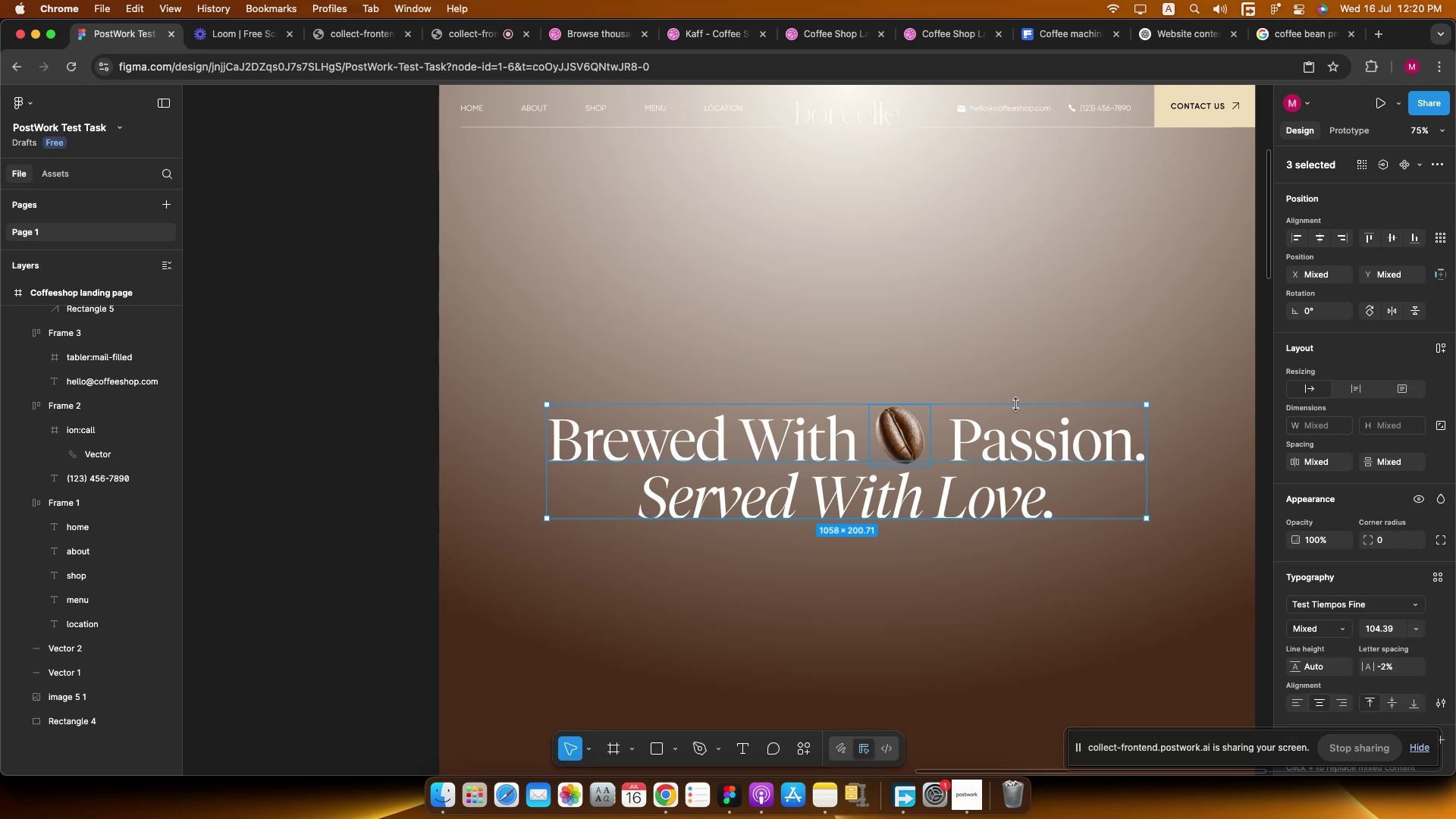 
key(Meta+CommandLeft)
 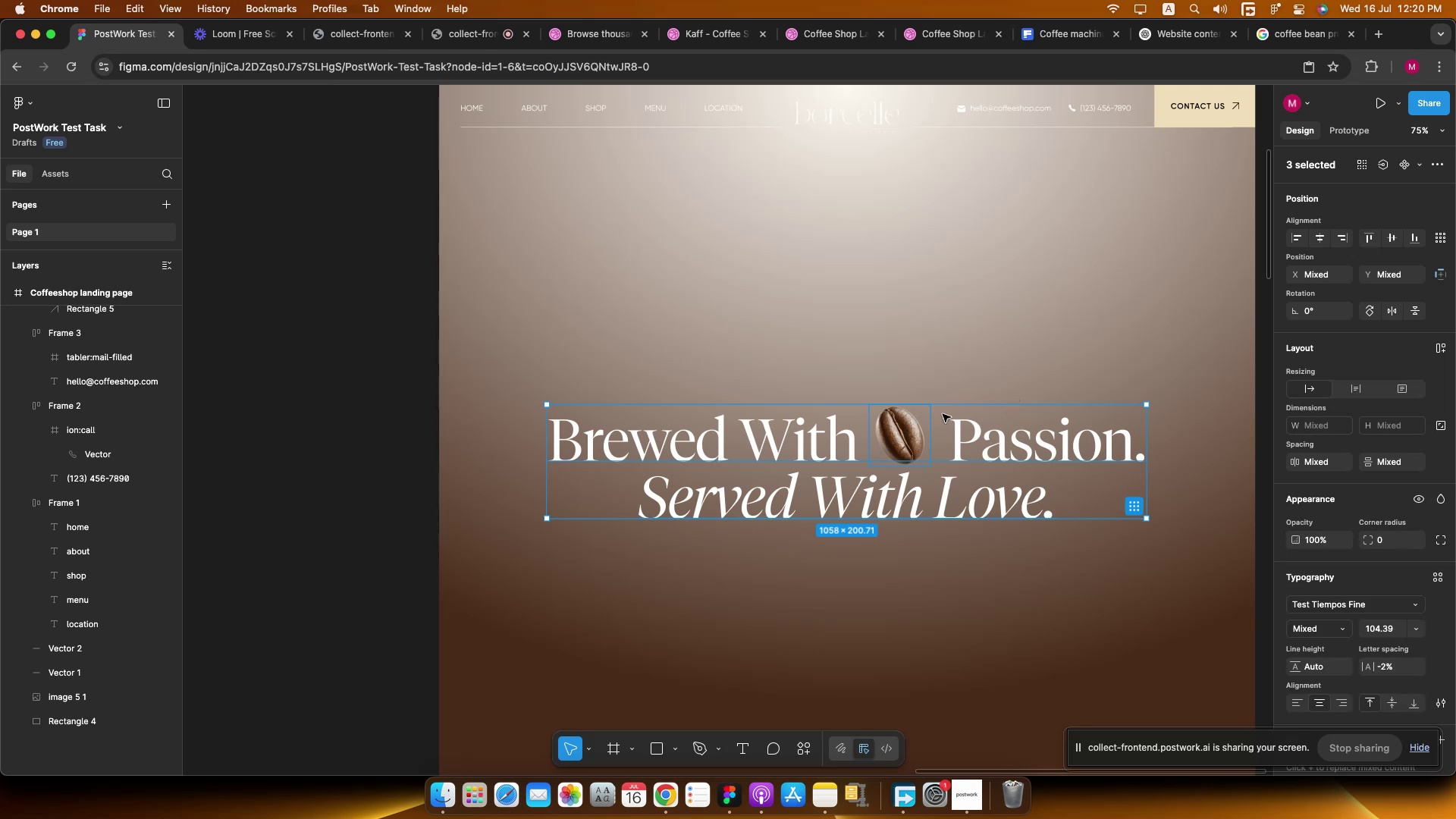 
scroll: coordinate [926, 414], scroll_direction: down, amount: 4.0
 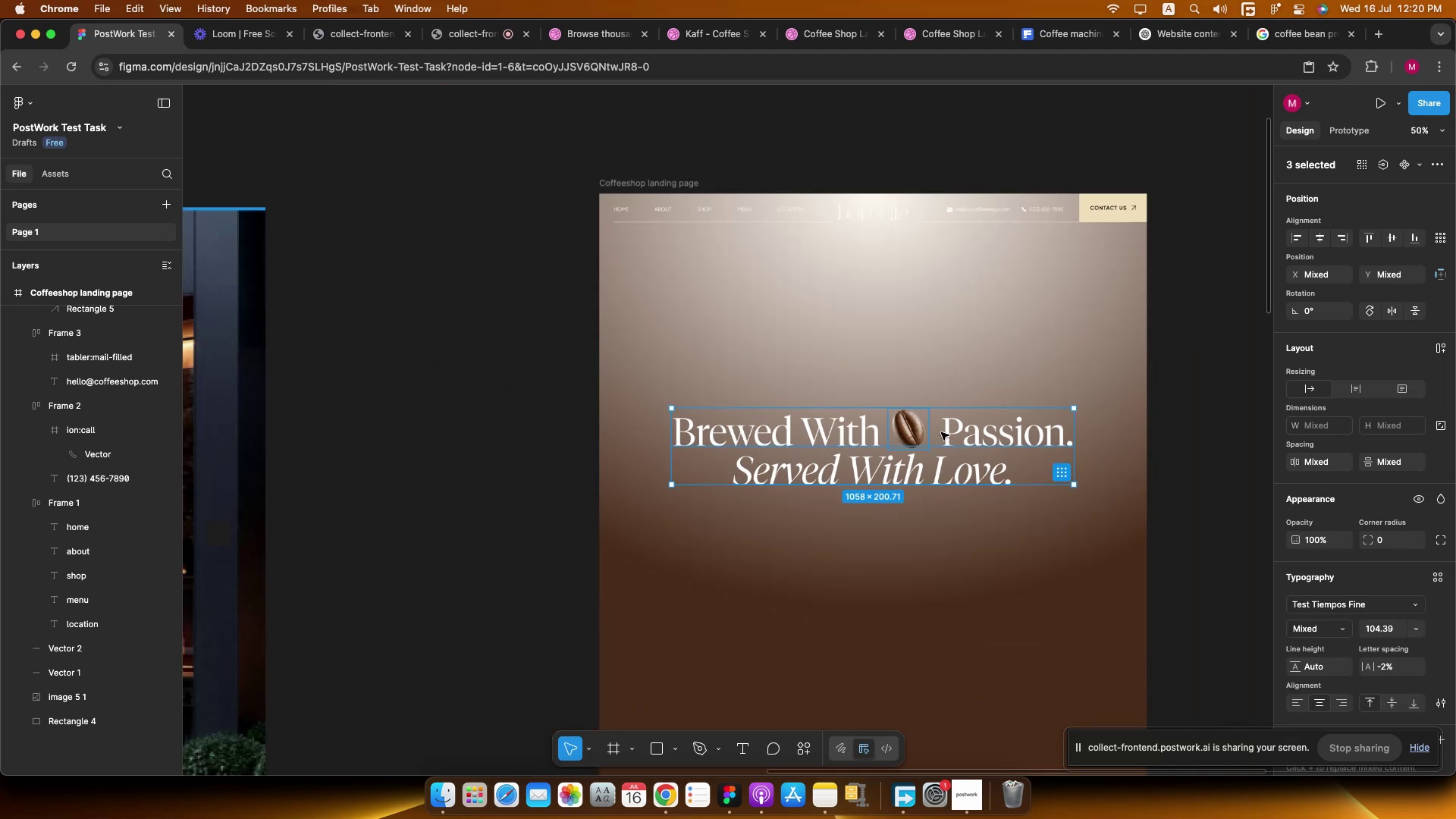 
hold_key(key=ShiftLeft, duration=2.24)
left_click_drag(start_coordinate=[974, 436], to_coordinate=[974, 428])
 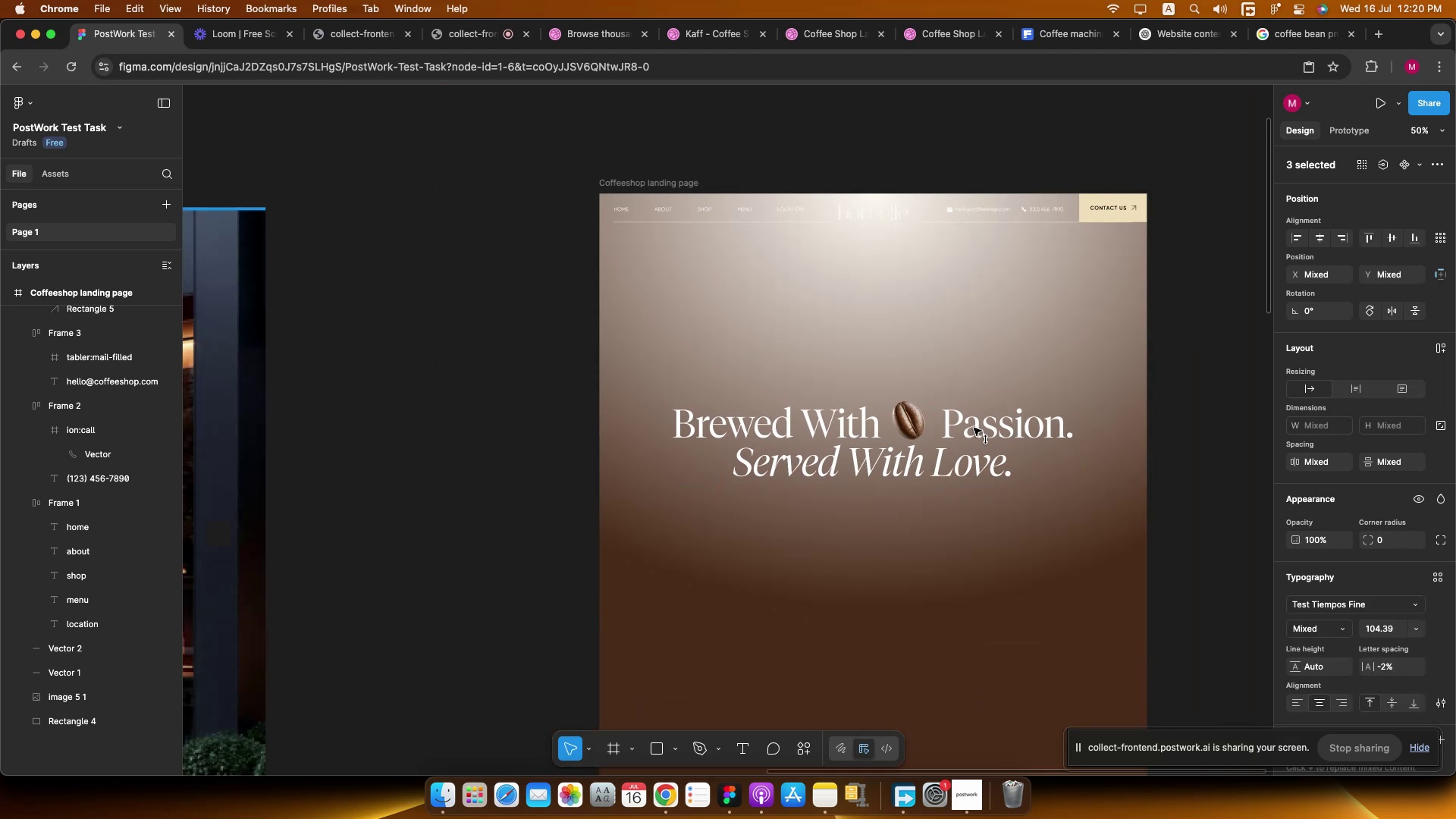 
key(V)
 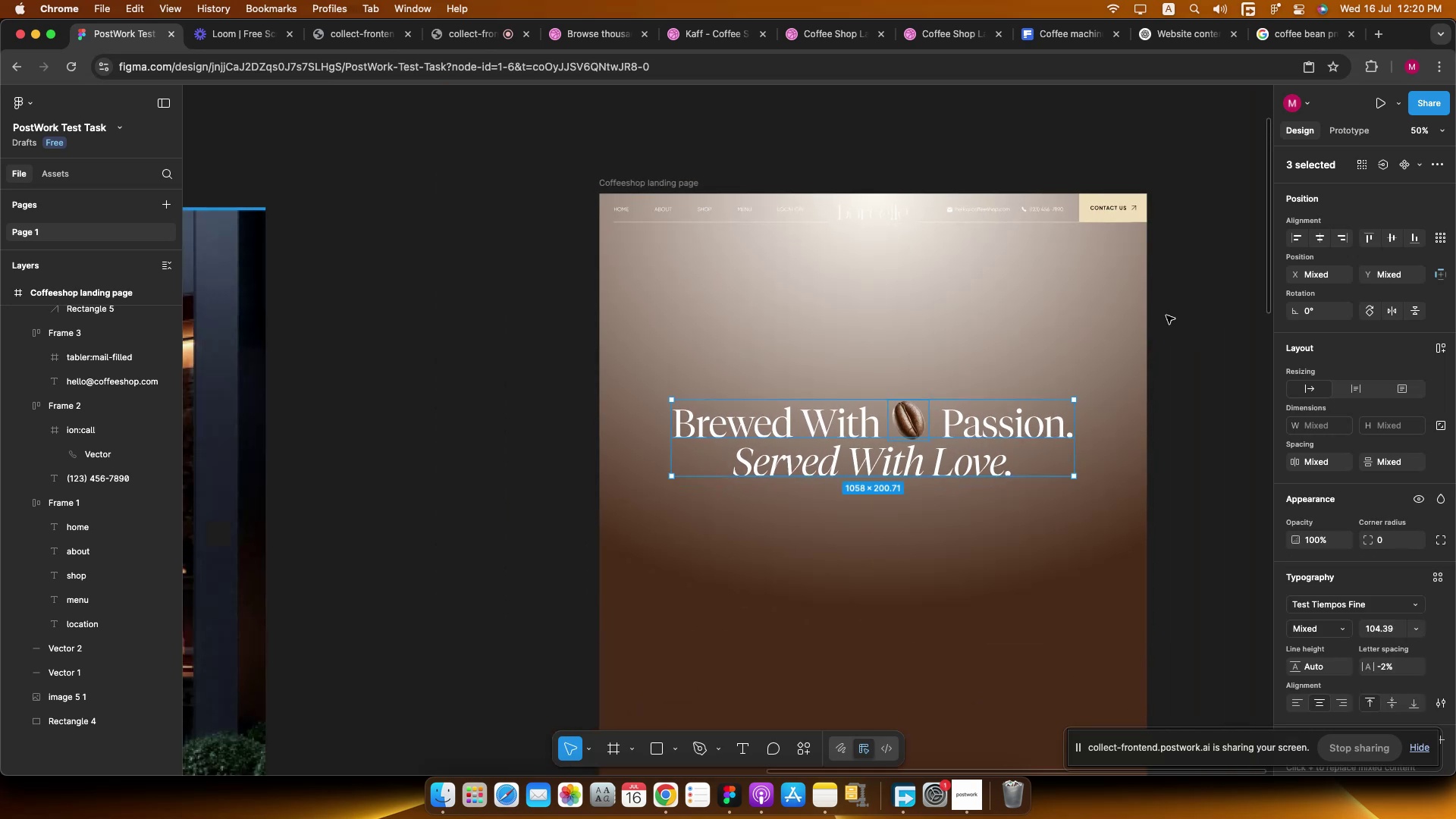 
left_click([1190, 303])
 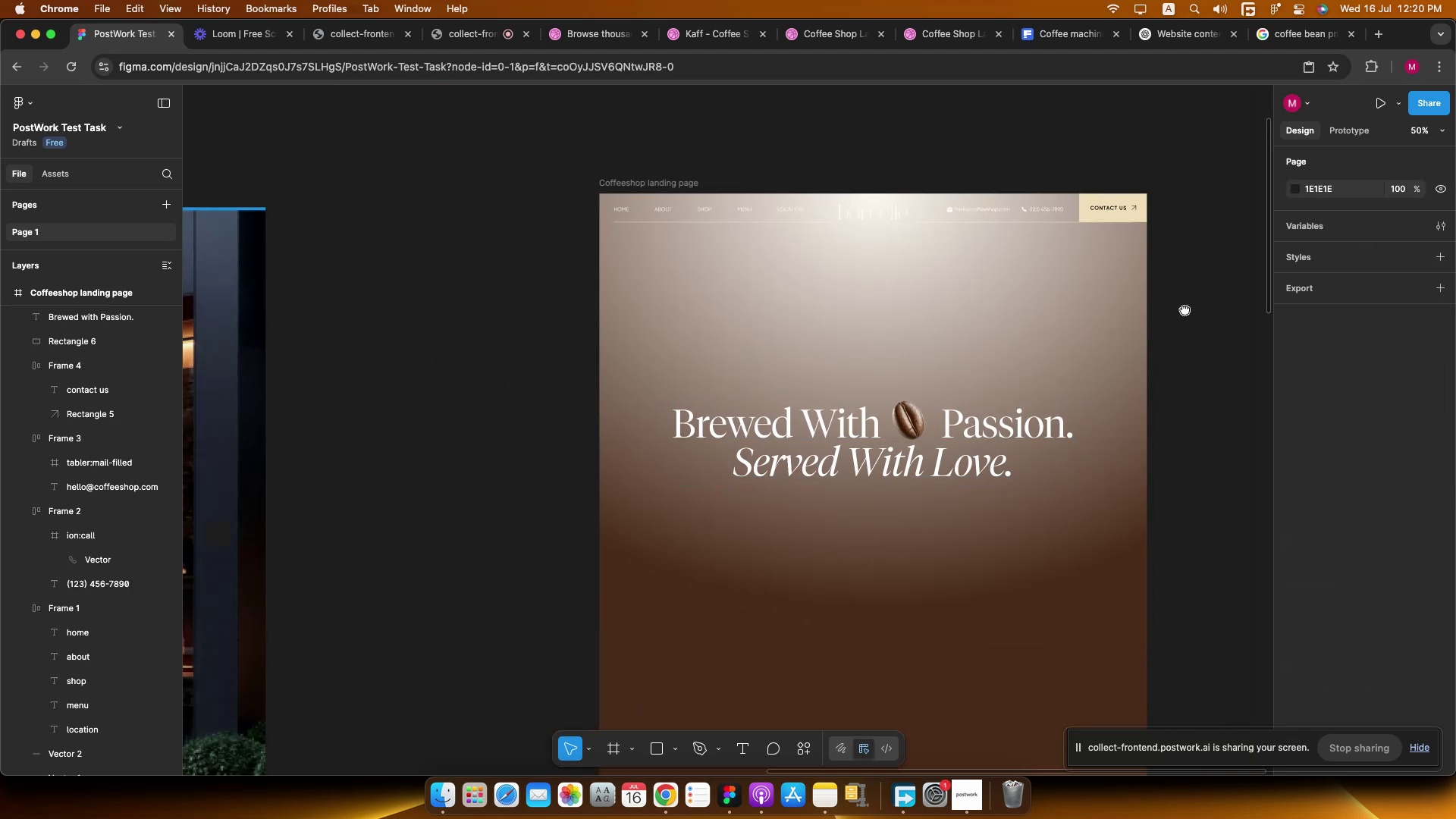 
scroll: coordinate [979, 256], scroll_direction: up, amount: 3.0
 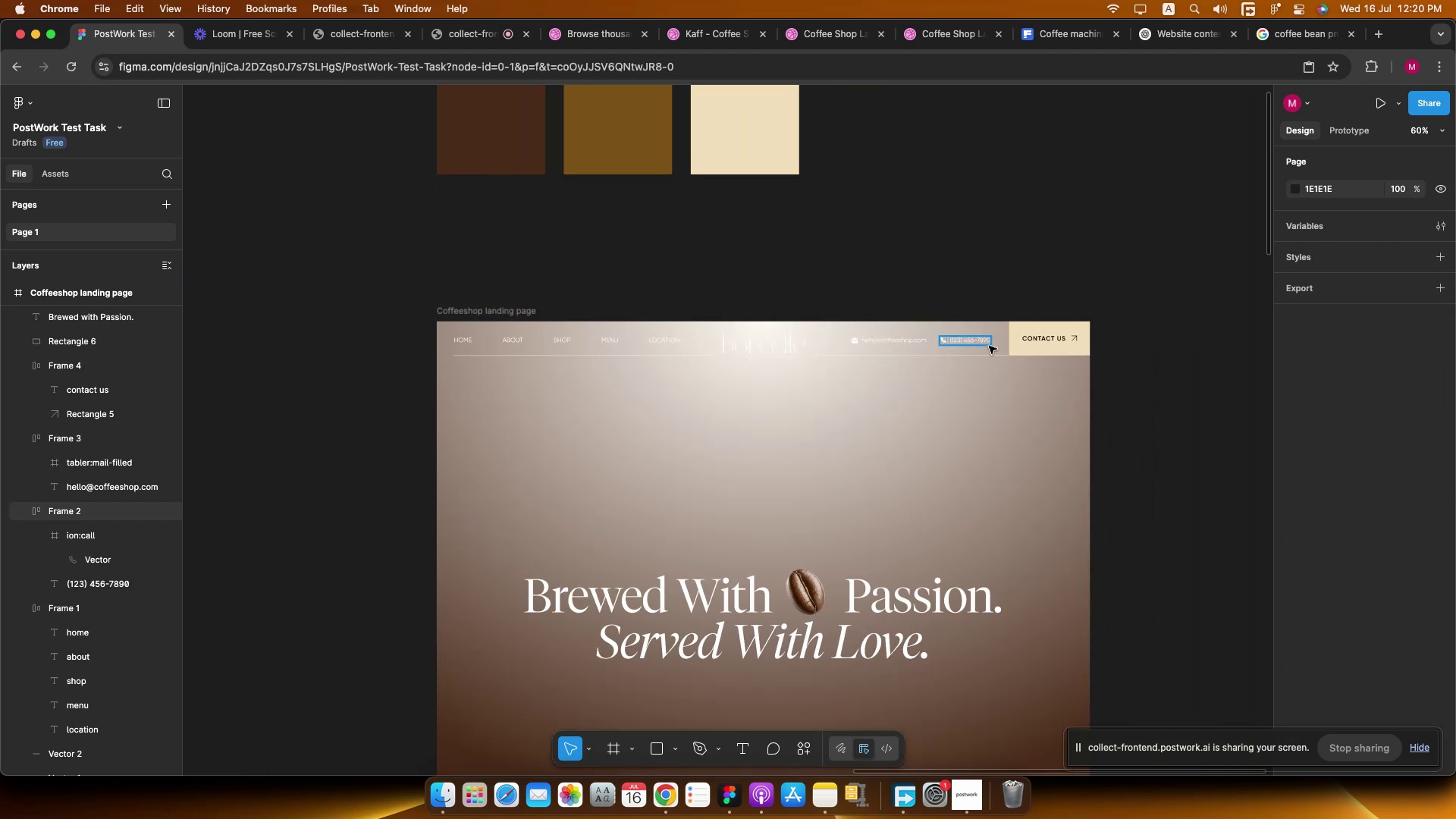 
hold_key(key=CommandLeft, duration=0.63)
 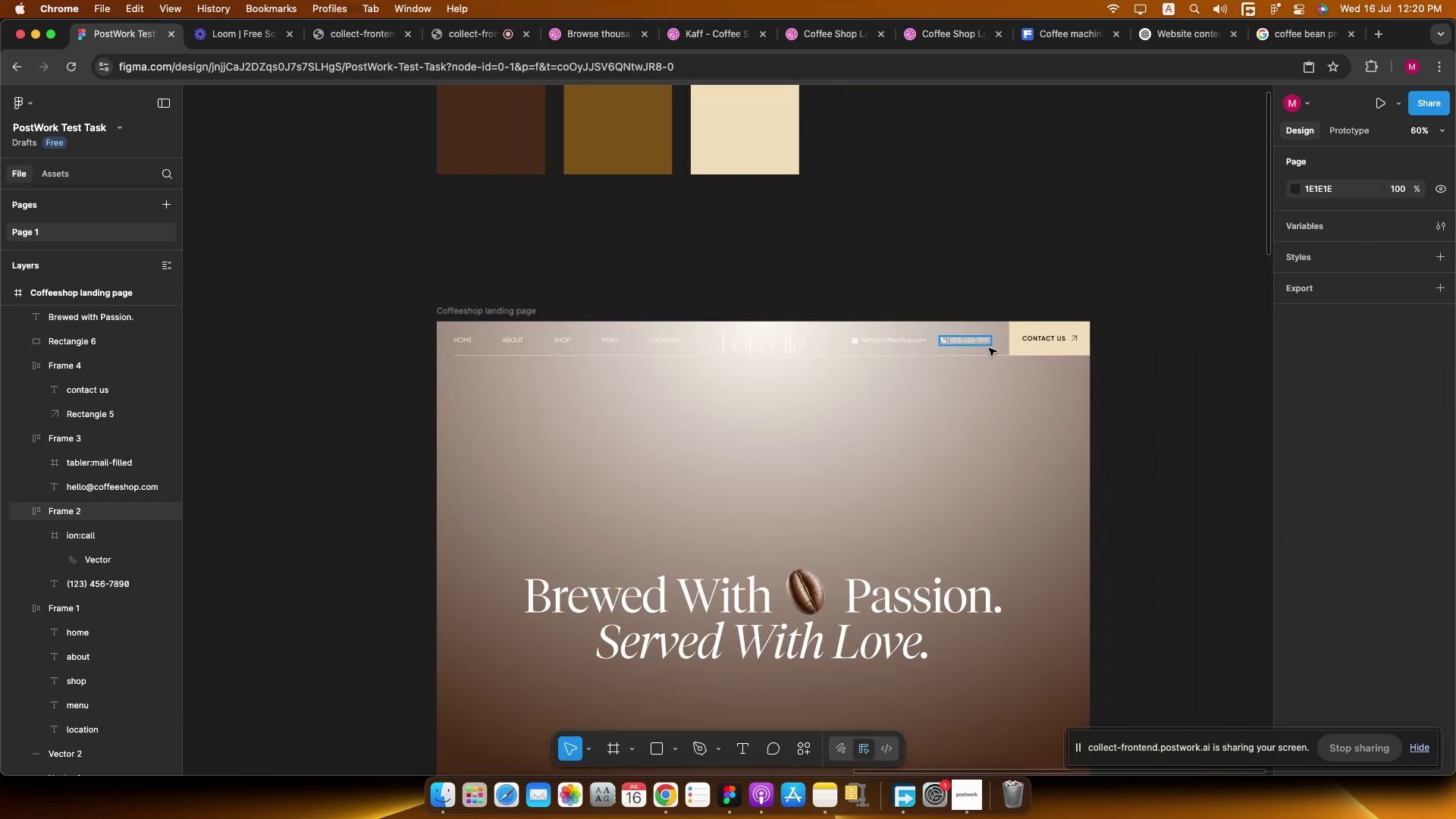 
hold_key(key=CommandLeft, duration=0.84)
left_click([981, 342])
 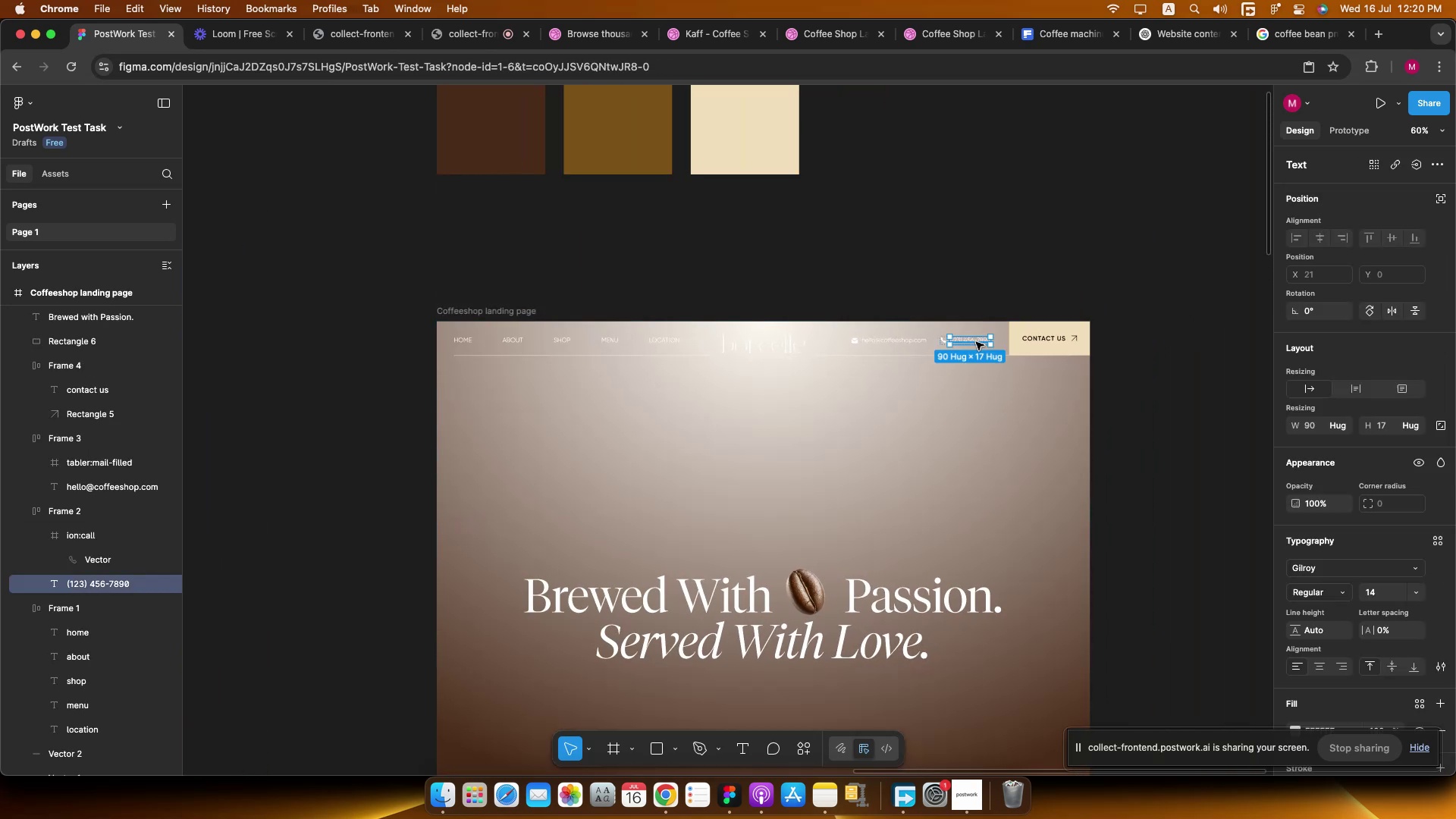 
left_click_drag(start_coordinate=[975, 342], to_coordinate=[987, 250])
 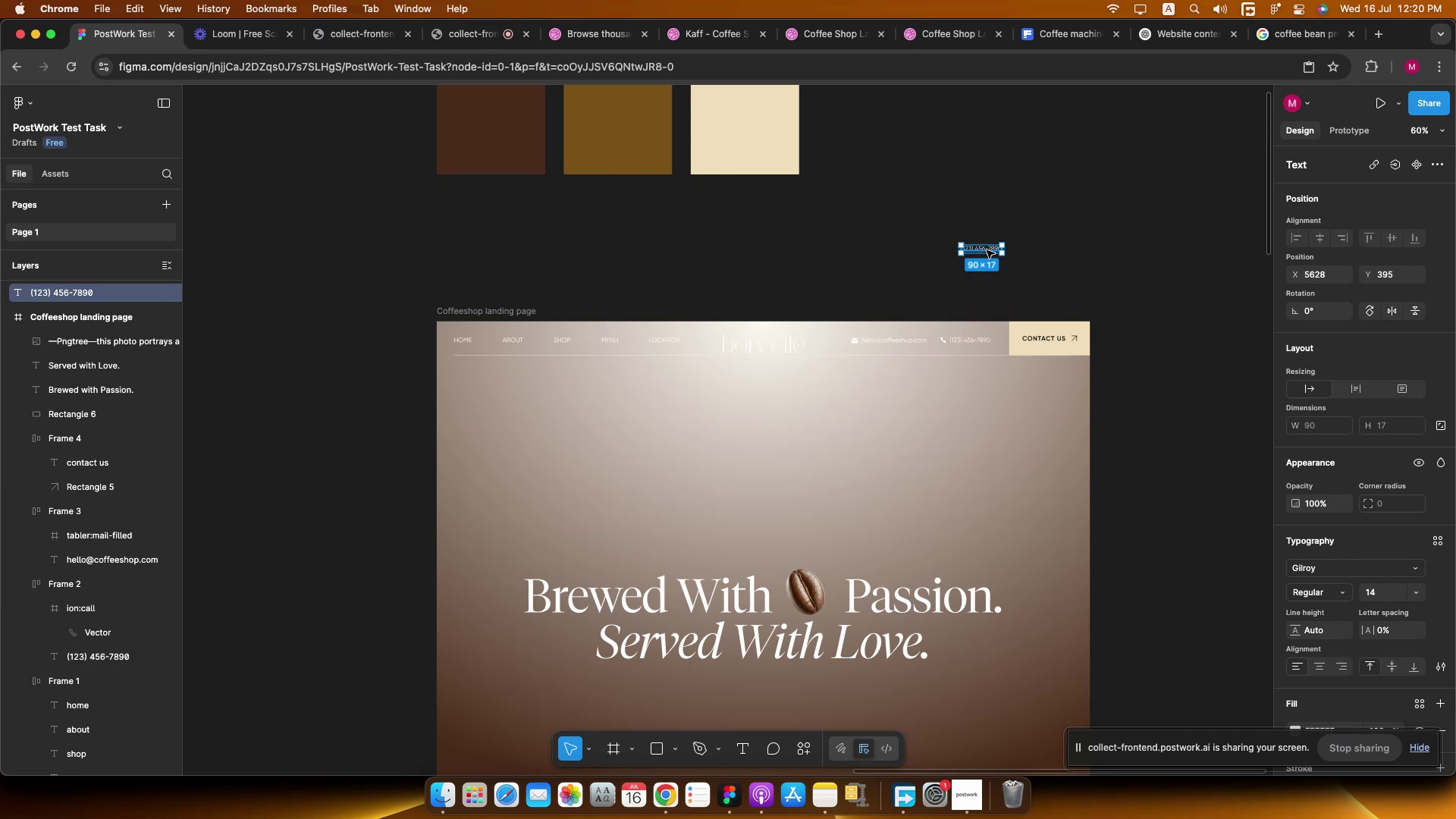 
hold_key(key=OptionLeft, duration=1.59)
 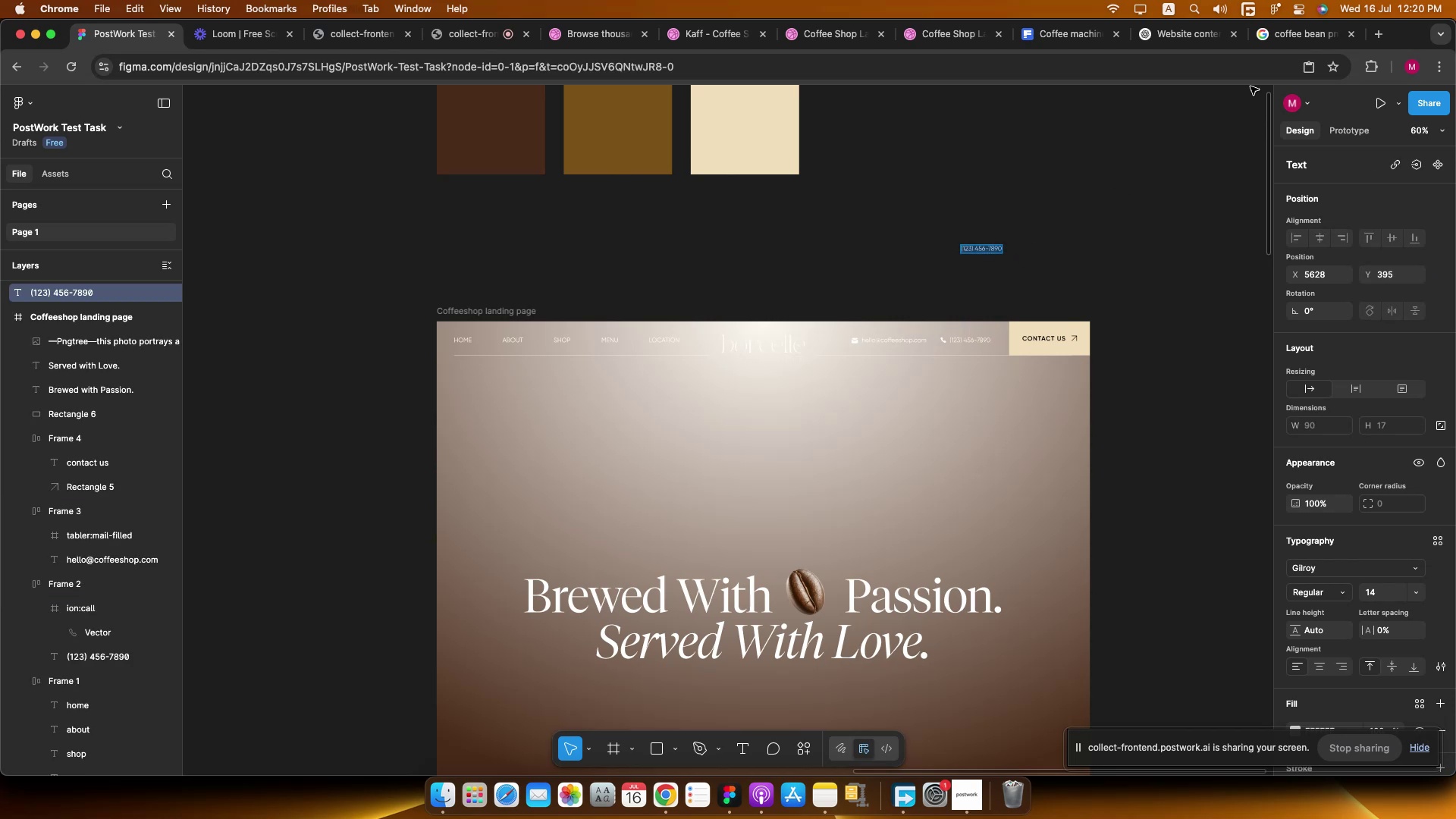 
left_click([1184, 39])
 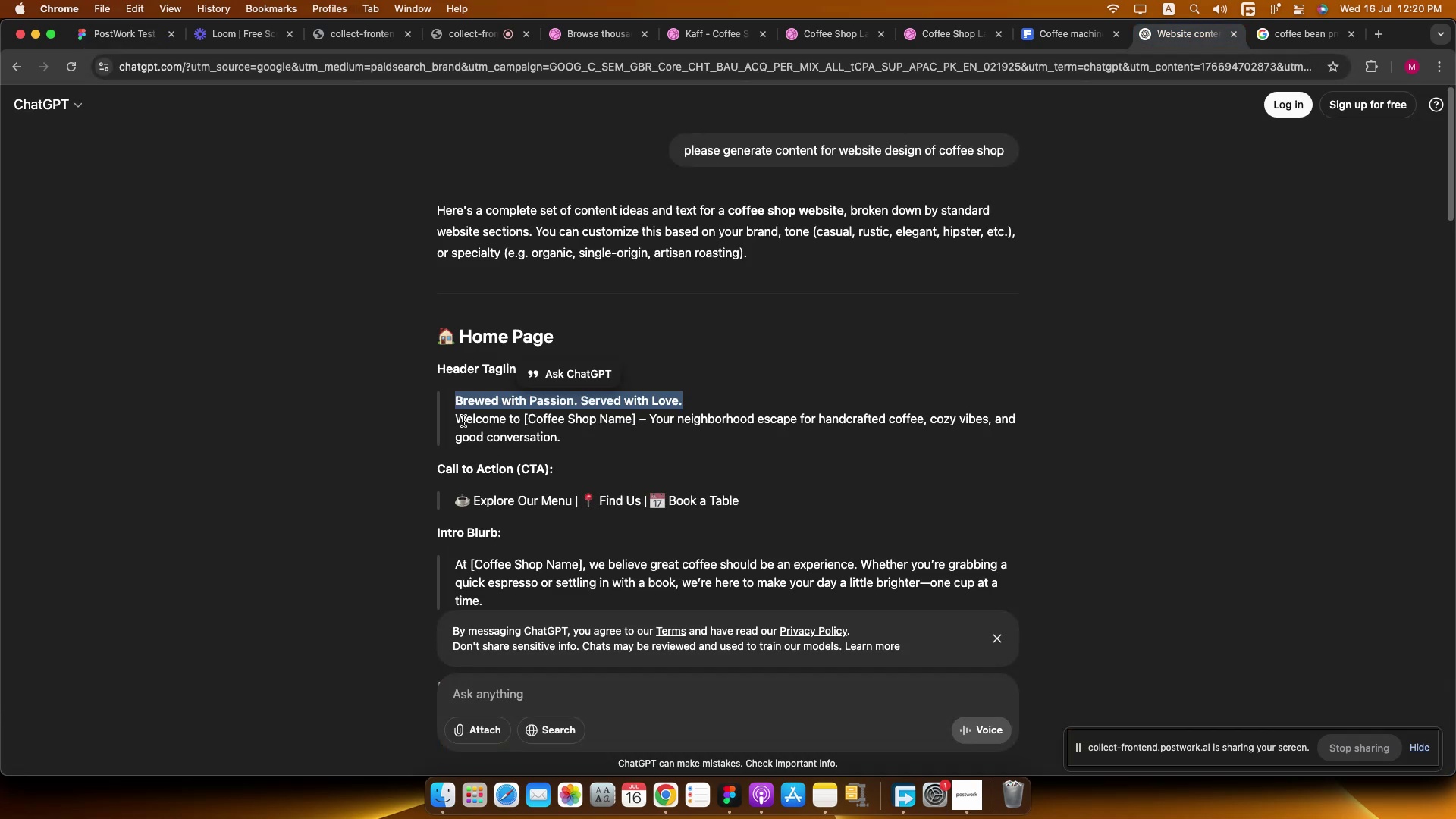 
left_click_drag(start_coordinate=[455, 413], to_coordinate=[595, 441])
 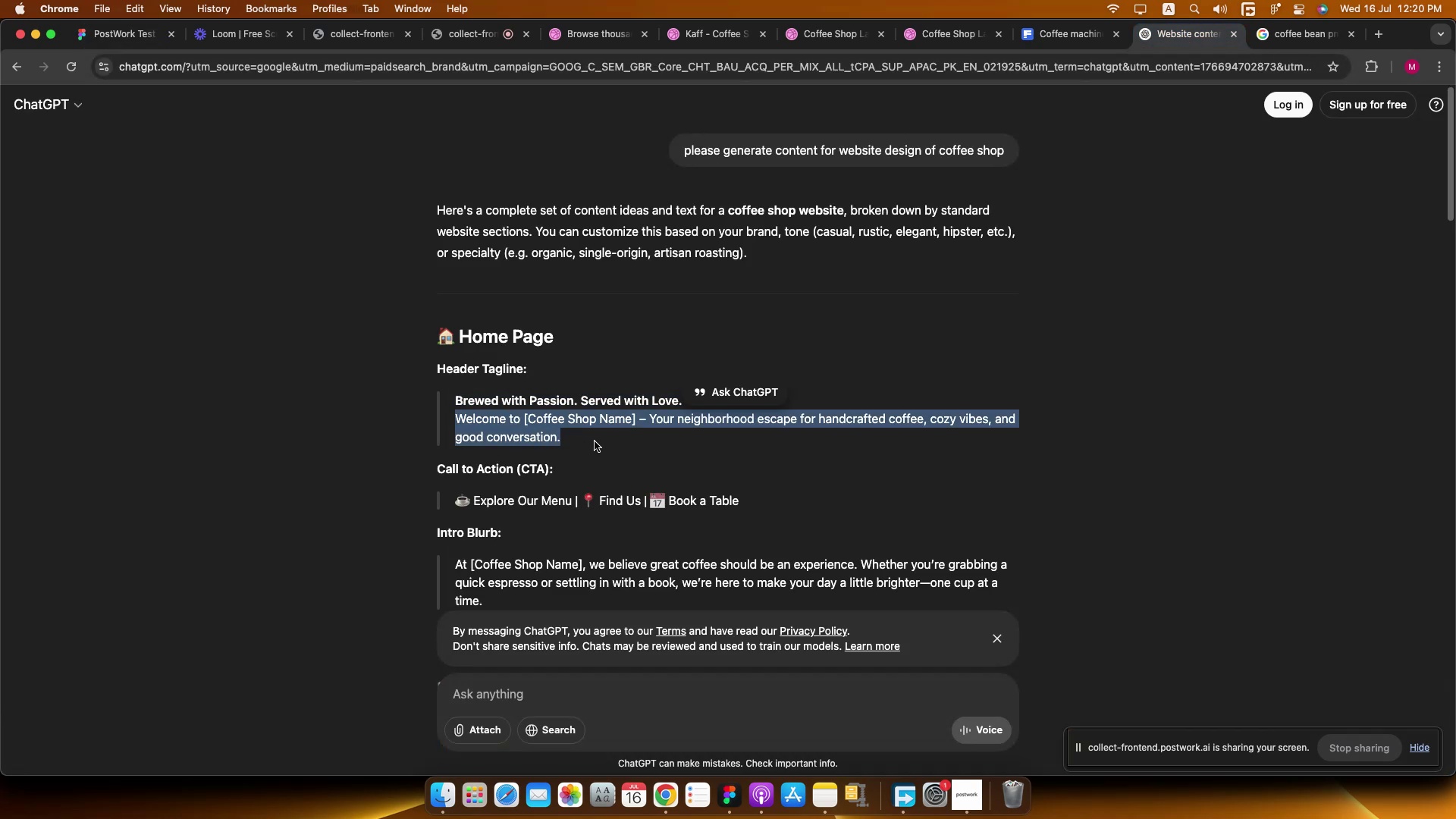 
key(Meta+C)
 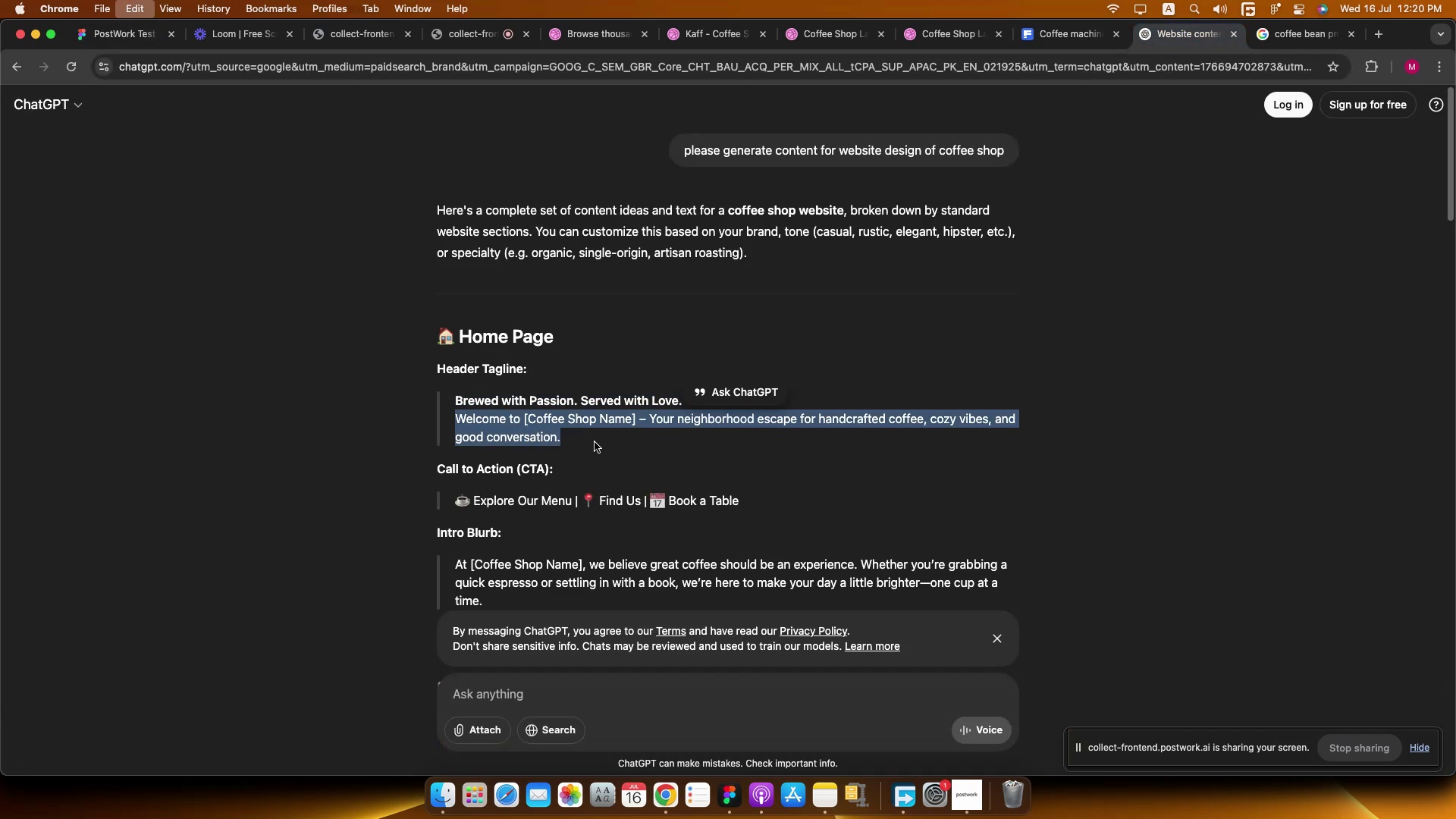 
key(Meta+C)
 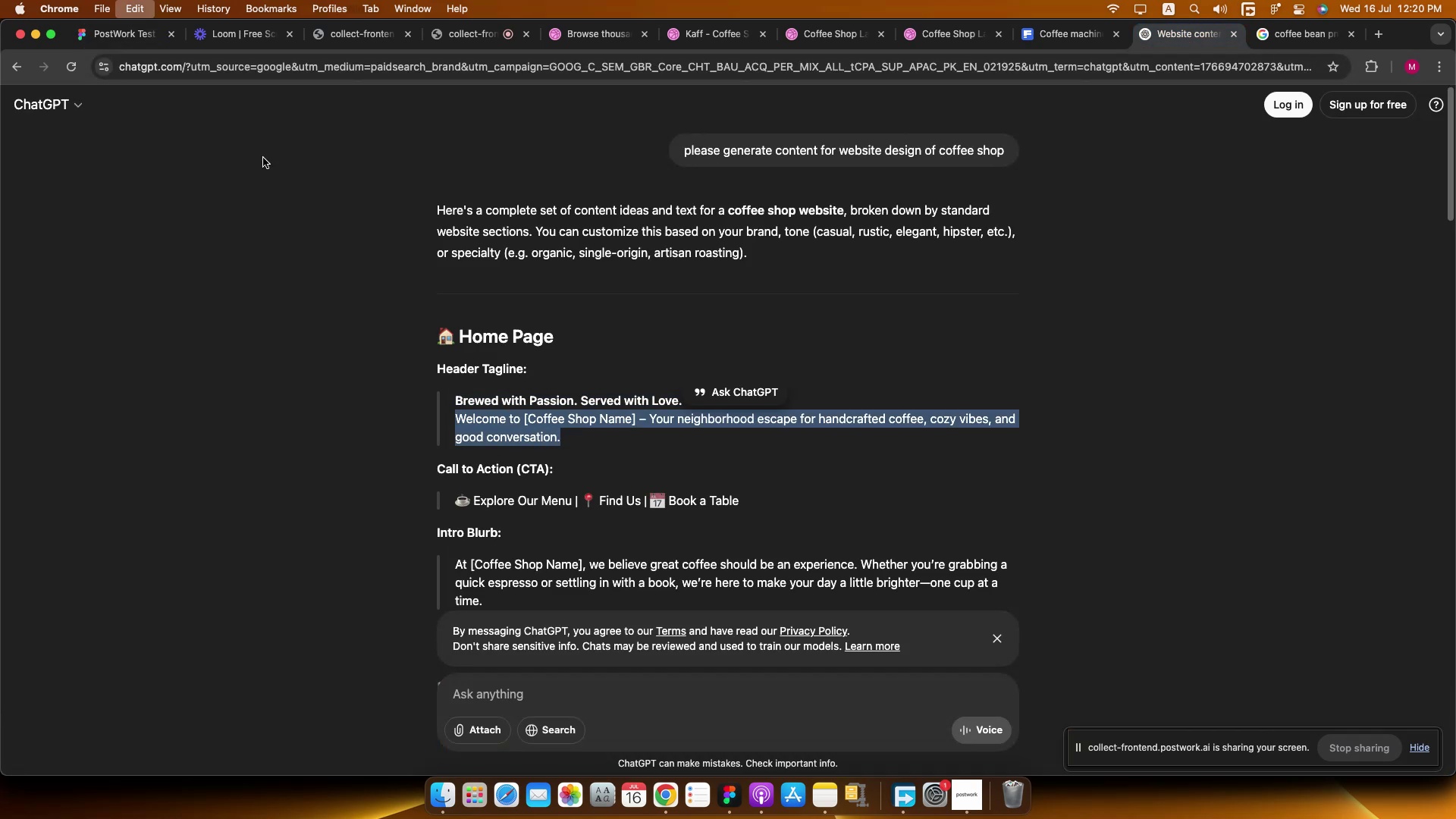 
key(Meta+C)
 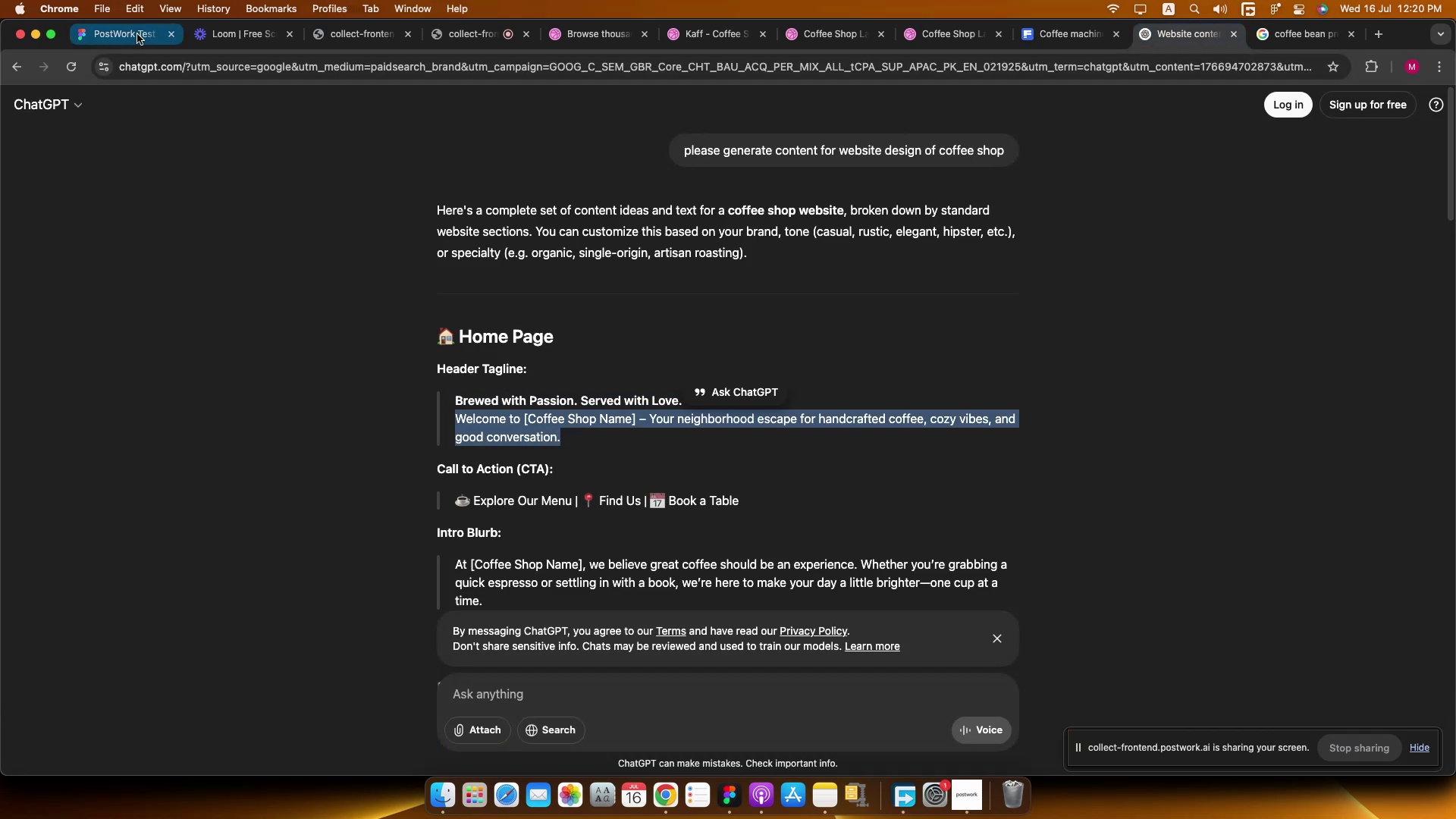 
left_click([137, 34])
 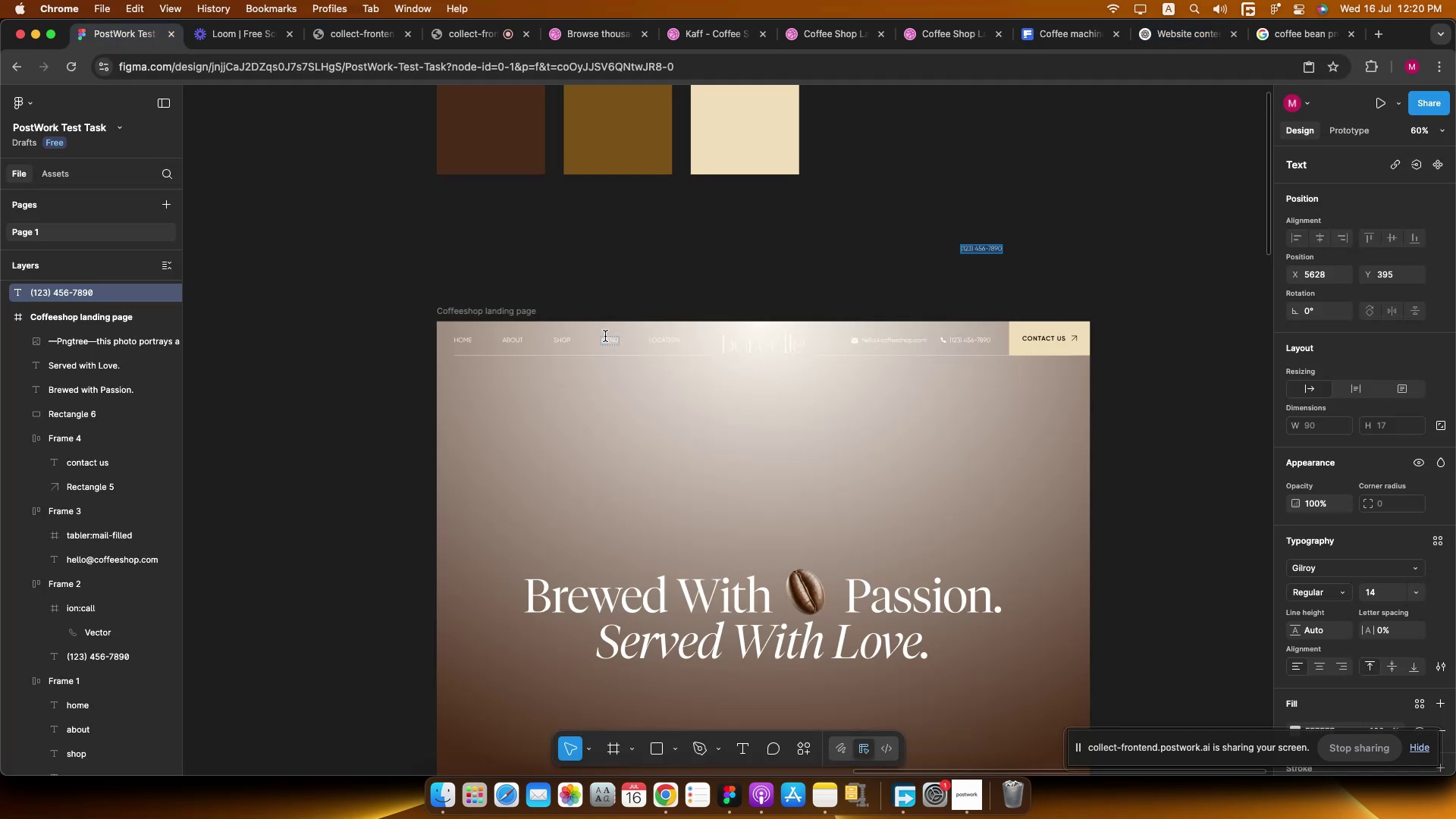 
scroll: coordinate [981, 267], scroll_direction: up, amount: 11.0
 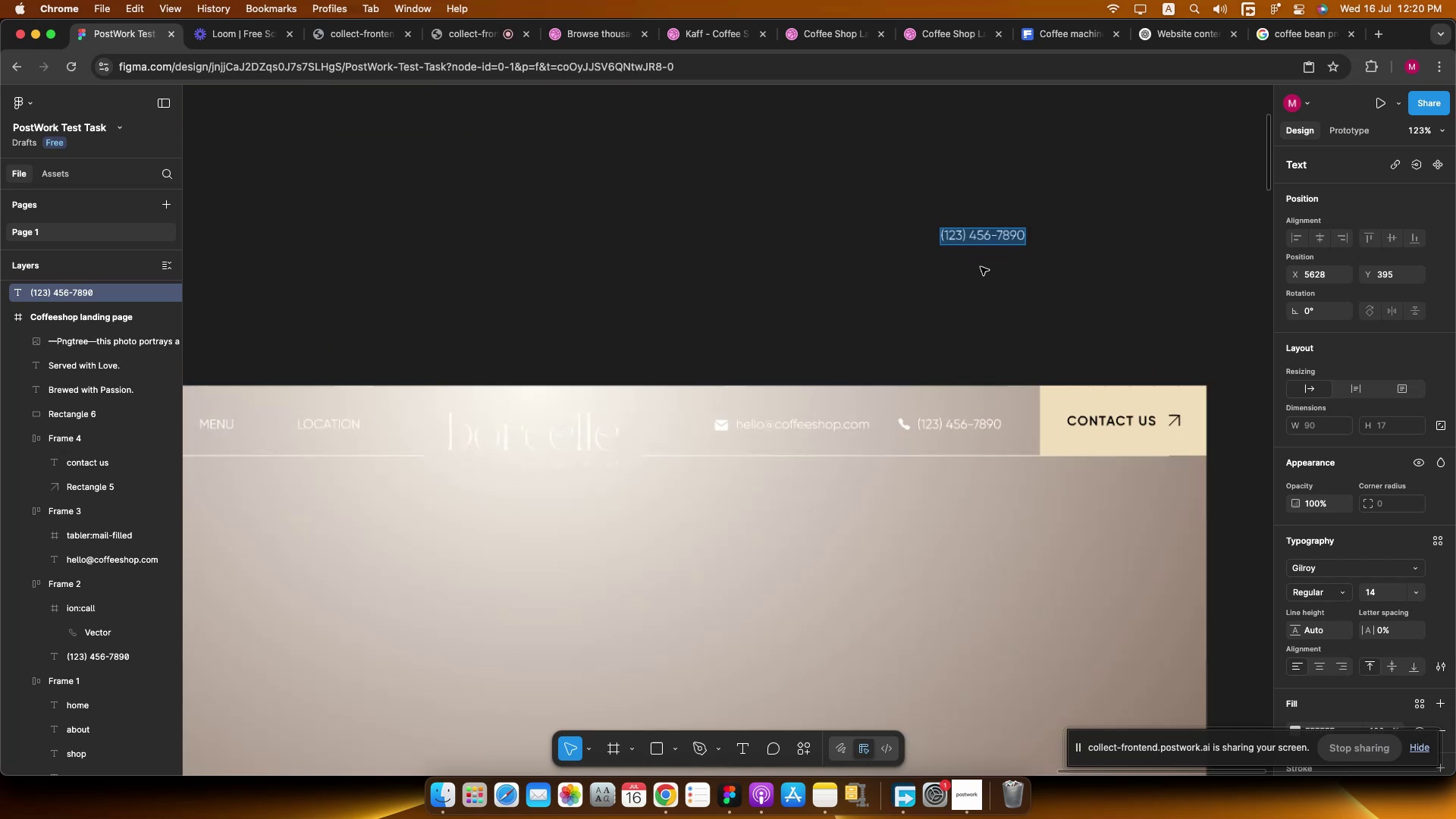 
key(Meta+V)
 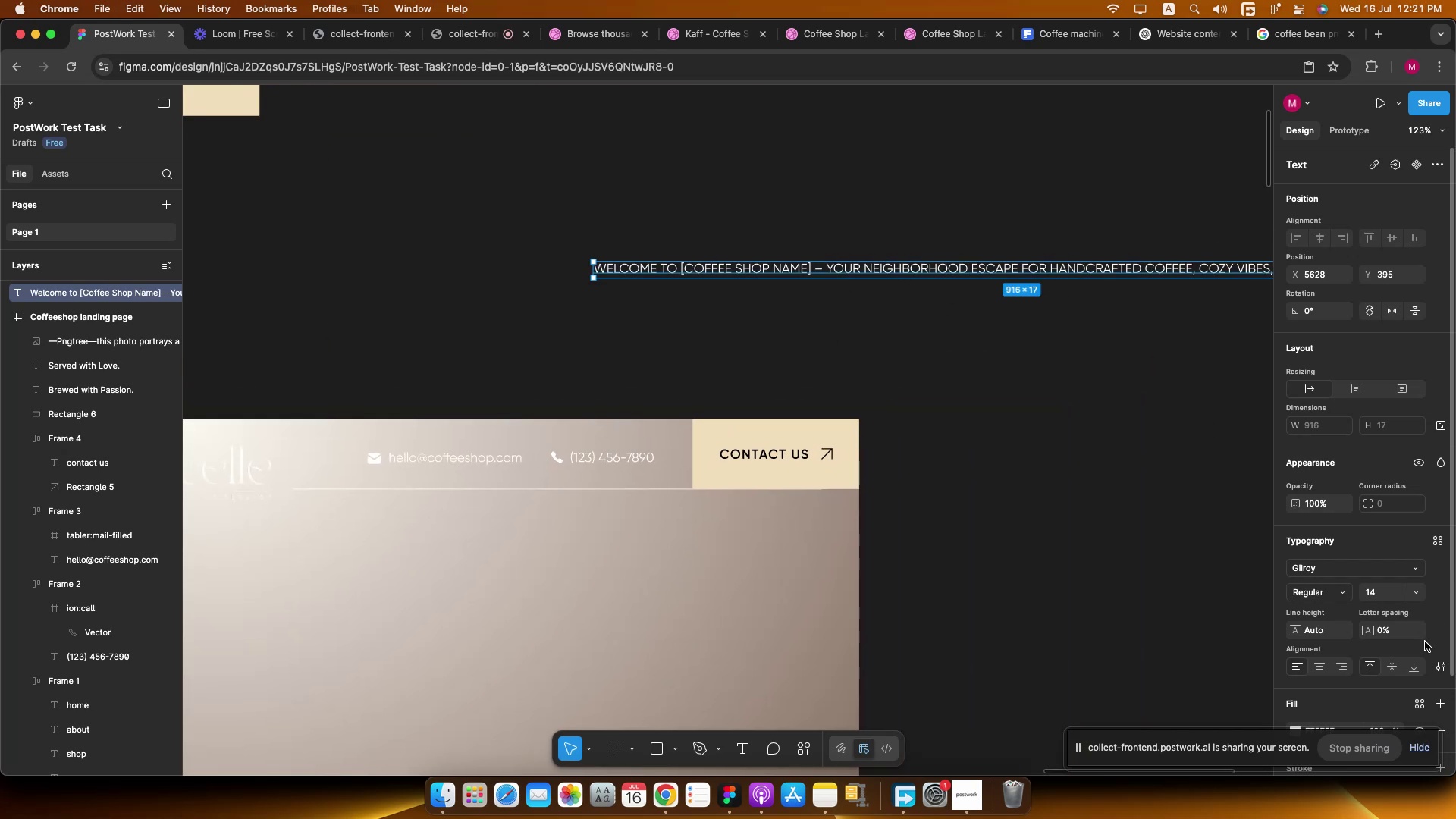 
left_click([1438, 664])
 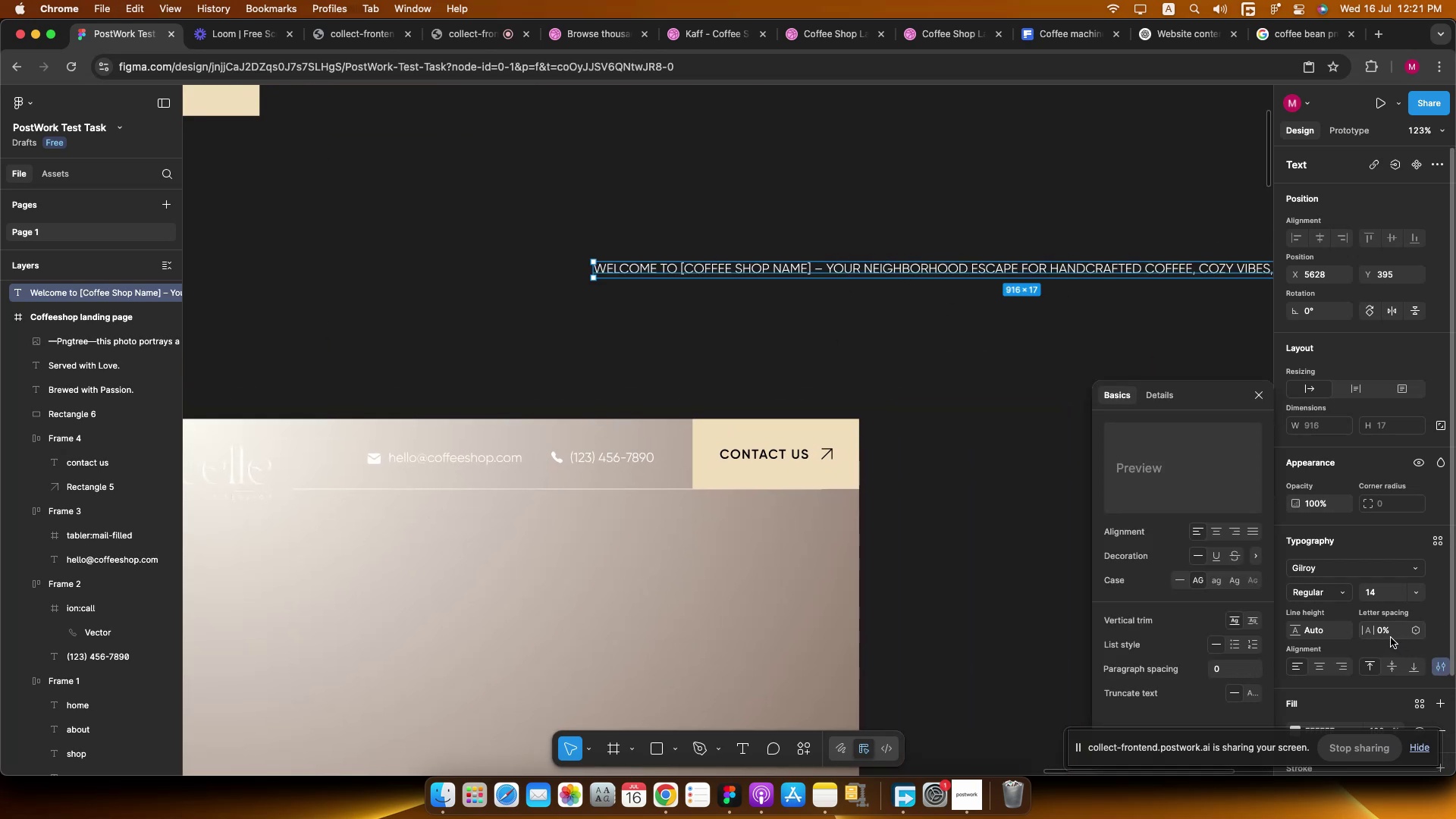 
wait(8.52)
 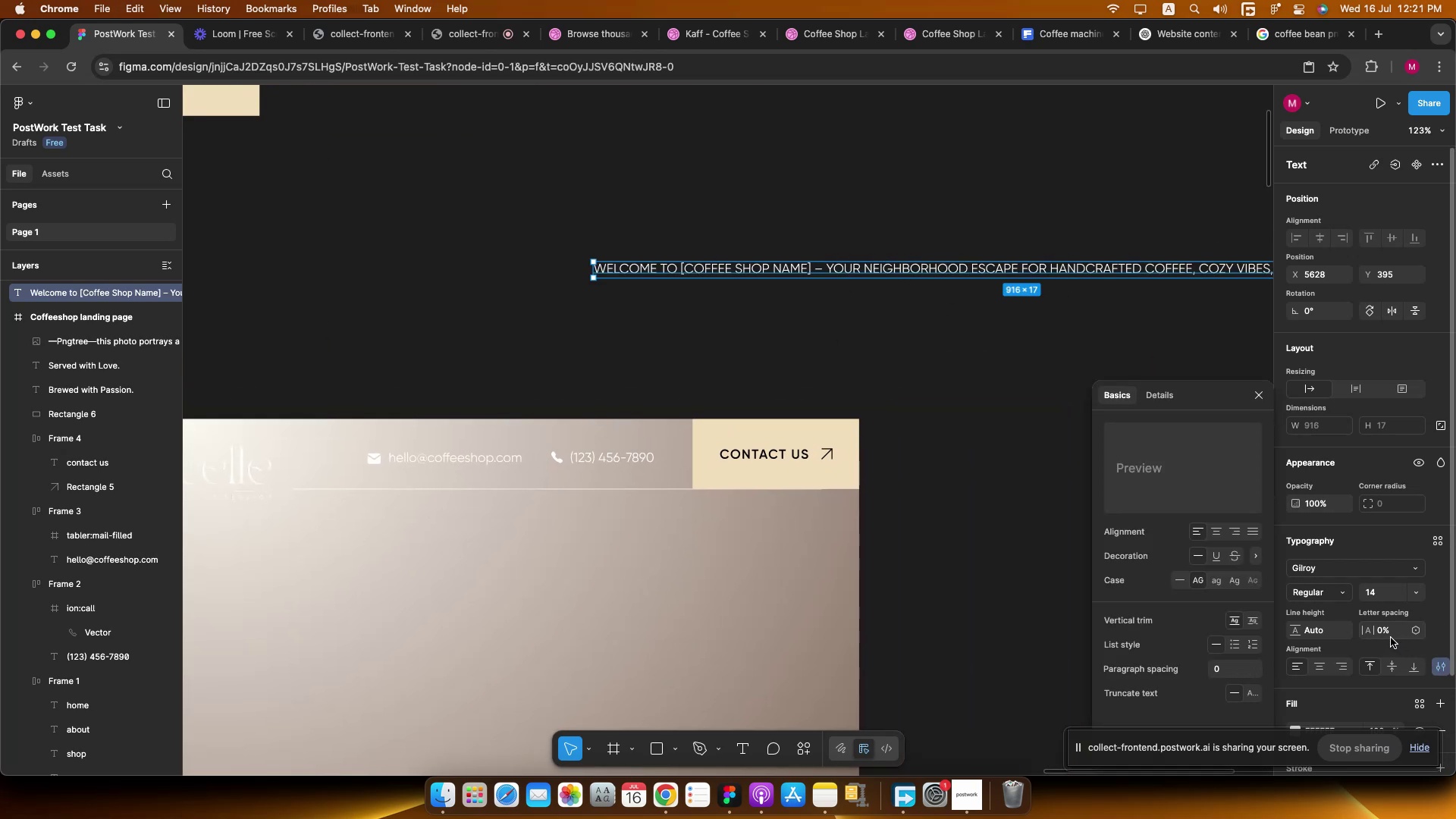 
left_click([1178, 579])
 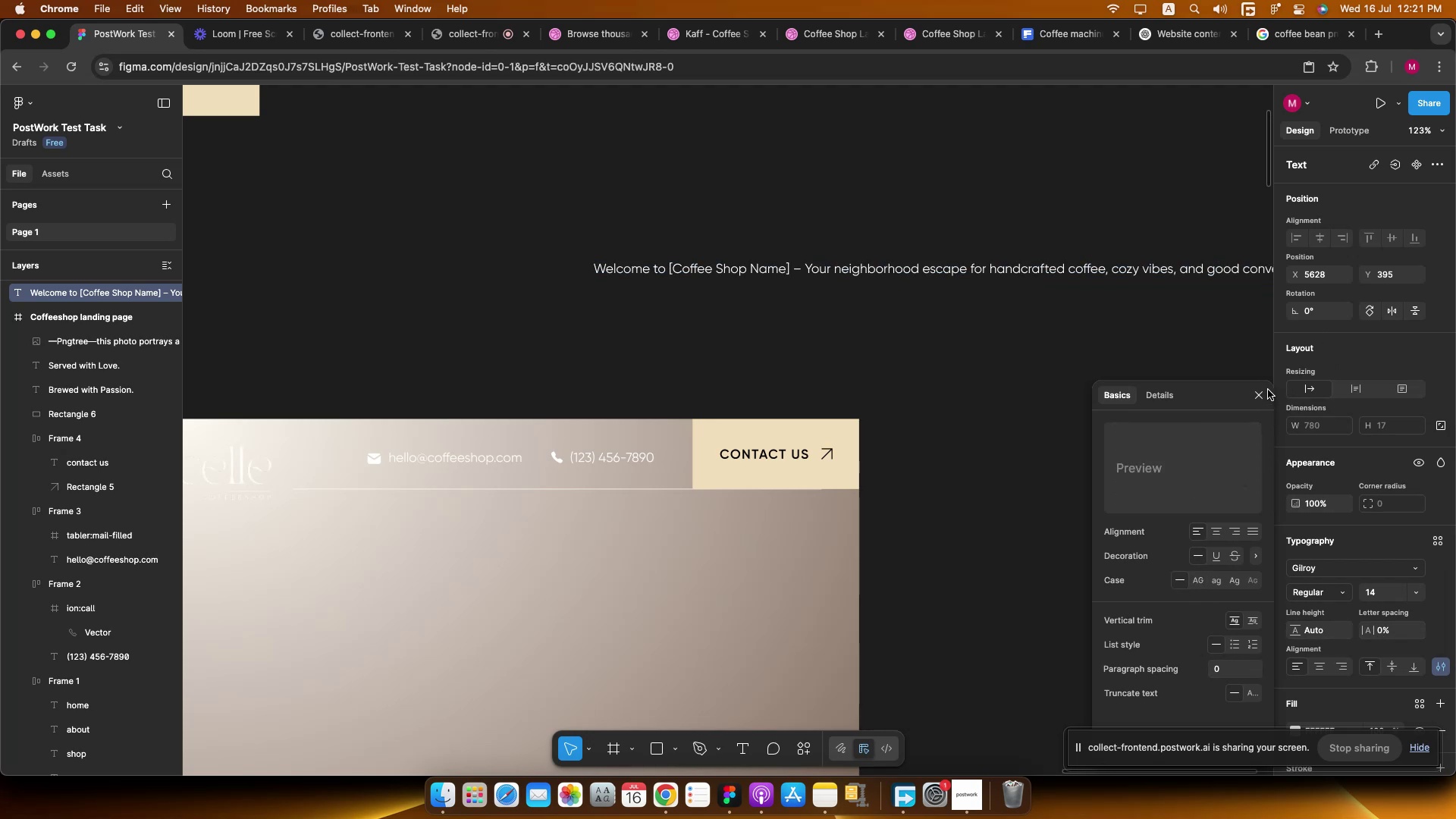 
left_click([1254, 392])
 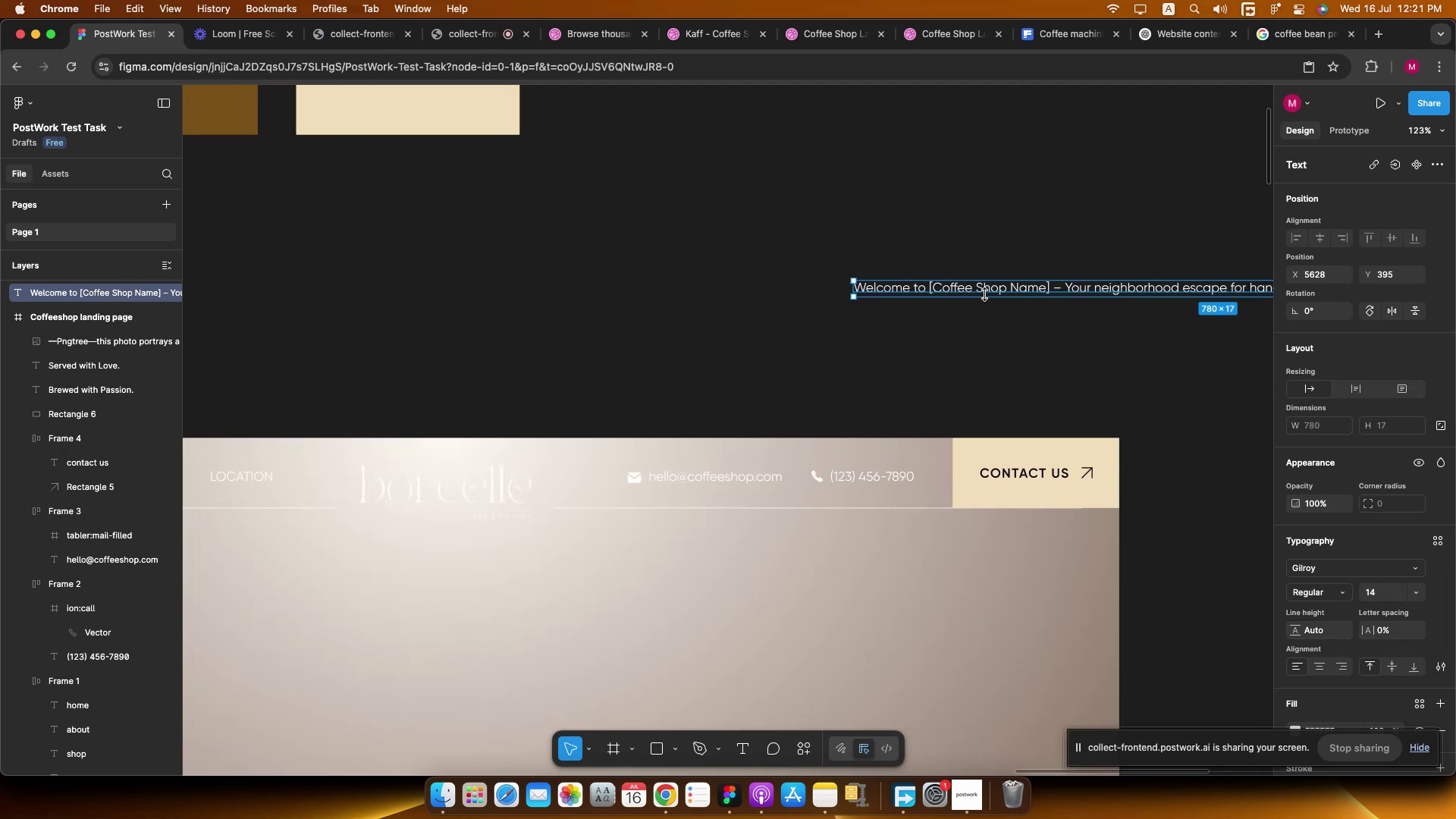 
double_click([977, 291])
 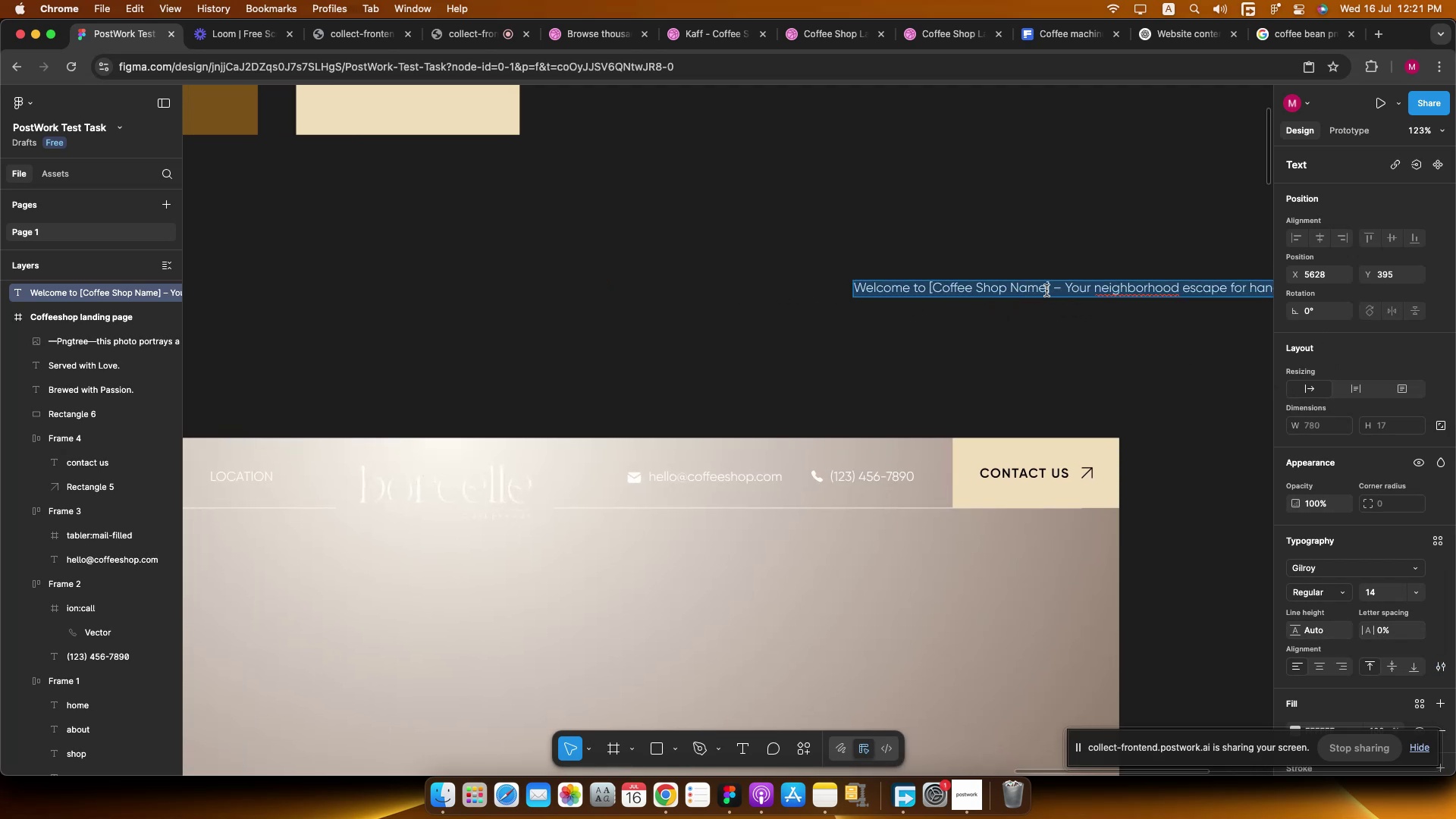 
left_click_drag(start_coordinate=[1051, 289], to_coordinate=[930, 290])
 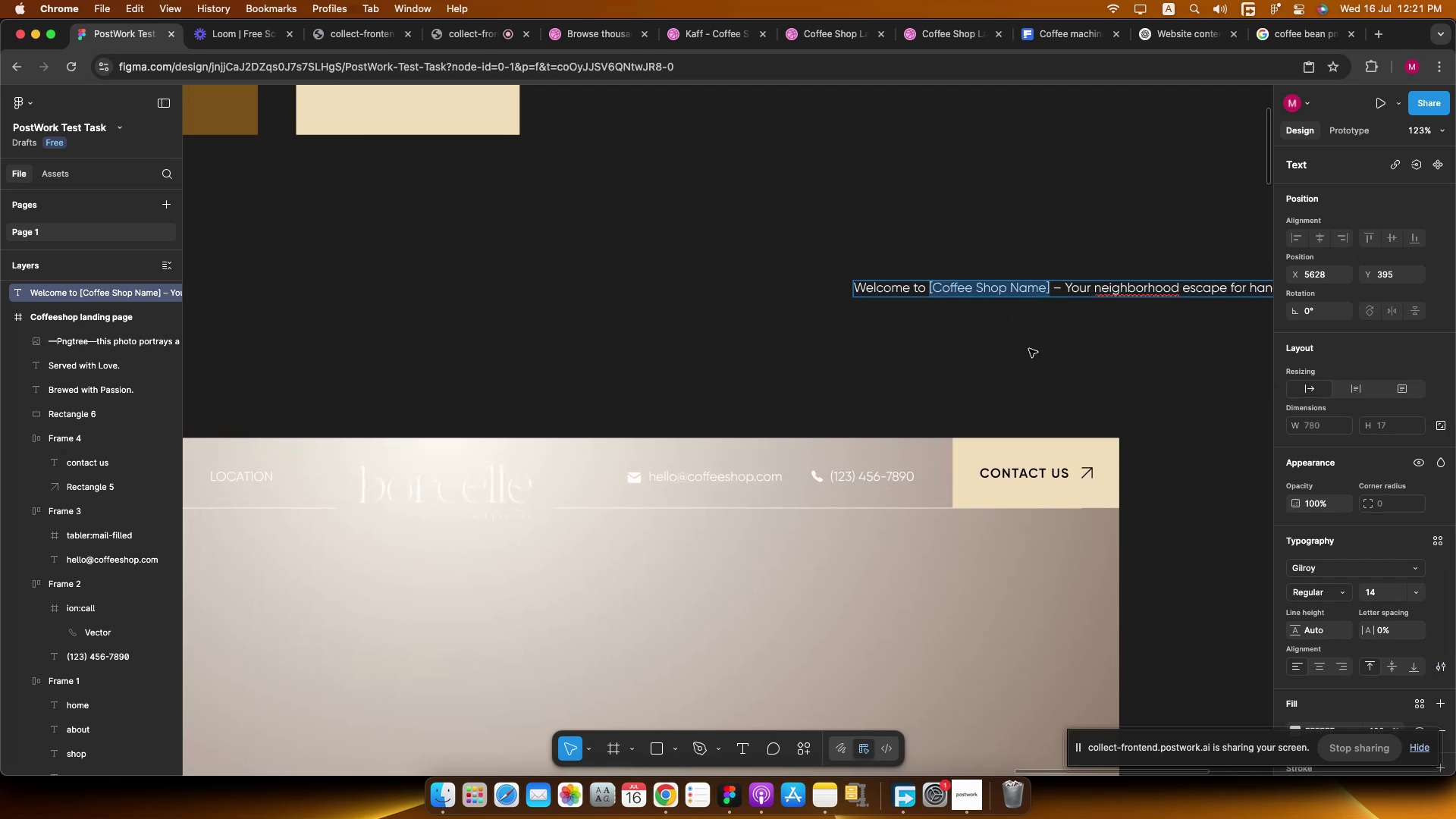 
type(borcelle)
 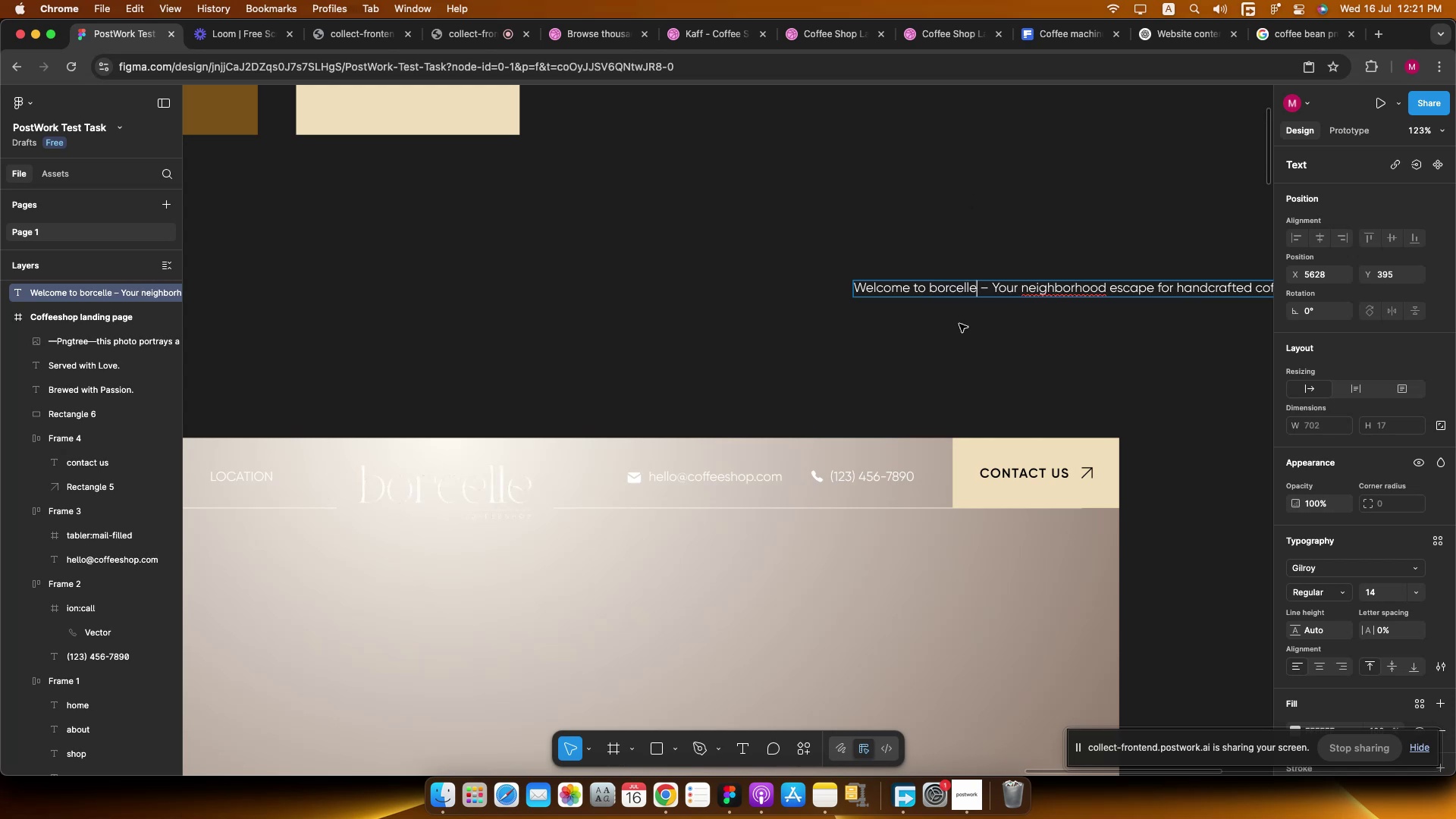 
left_click([972, 224])
 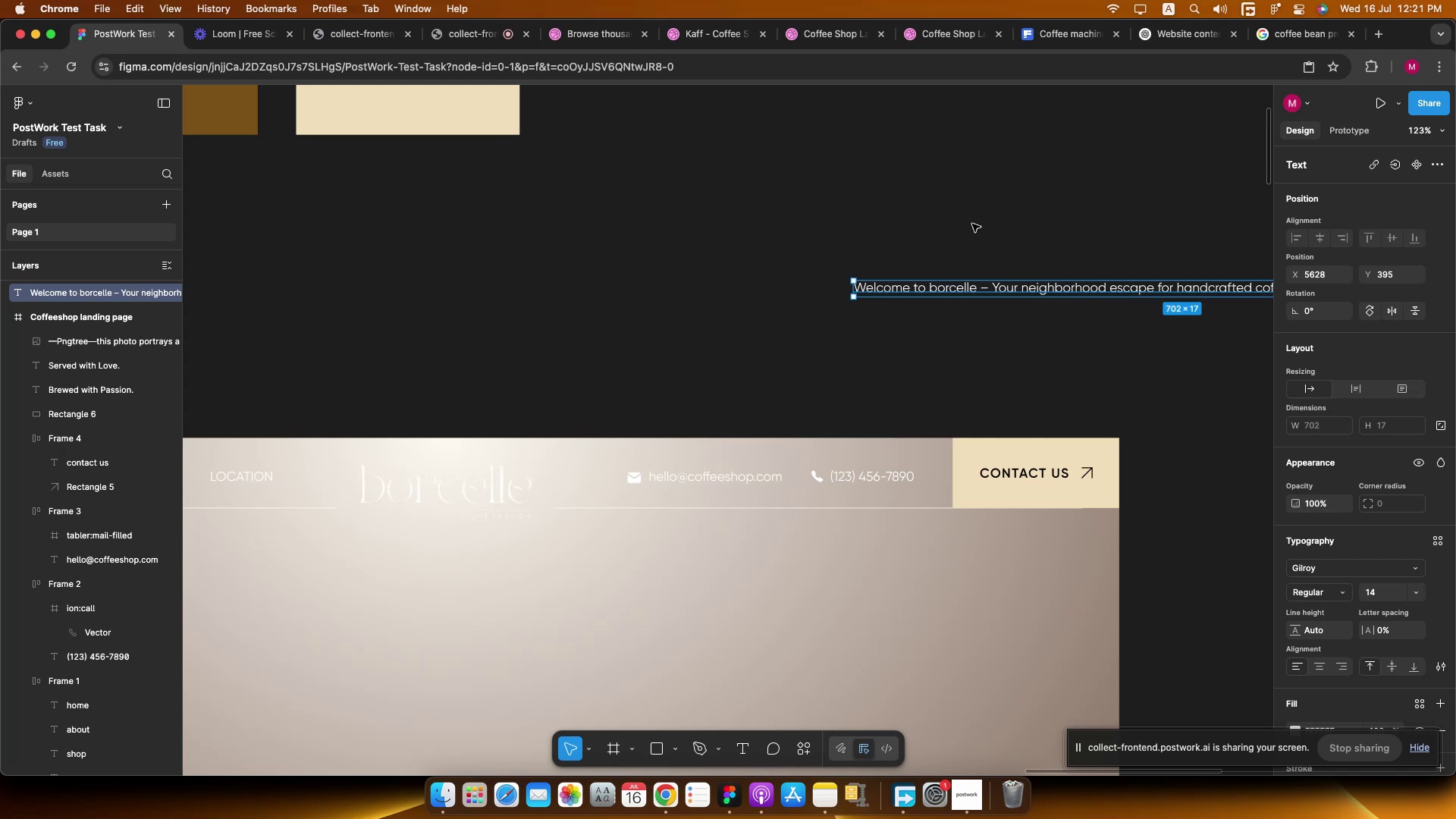 
hold_key(key=CommandLeft, duration=0.46)
scroll: coordinate [904, 237], scroll_direction: down, amount: 9.0
 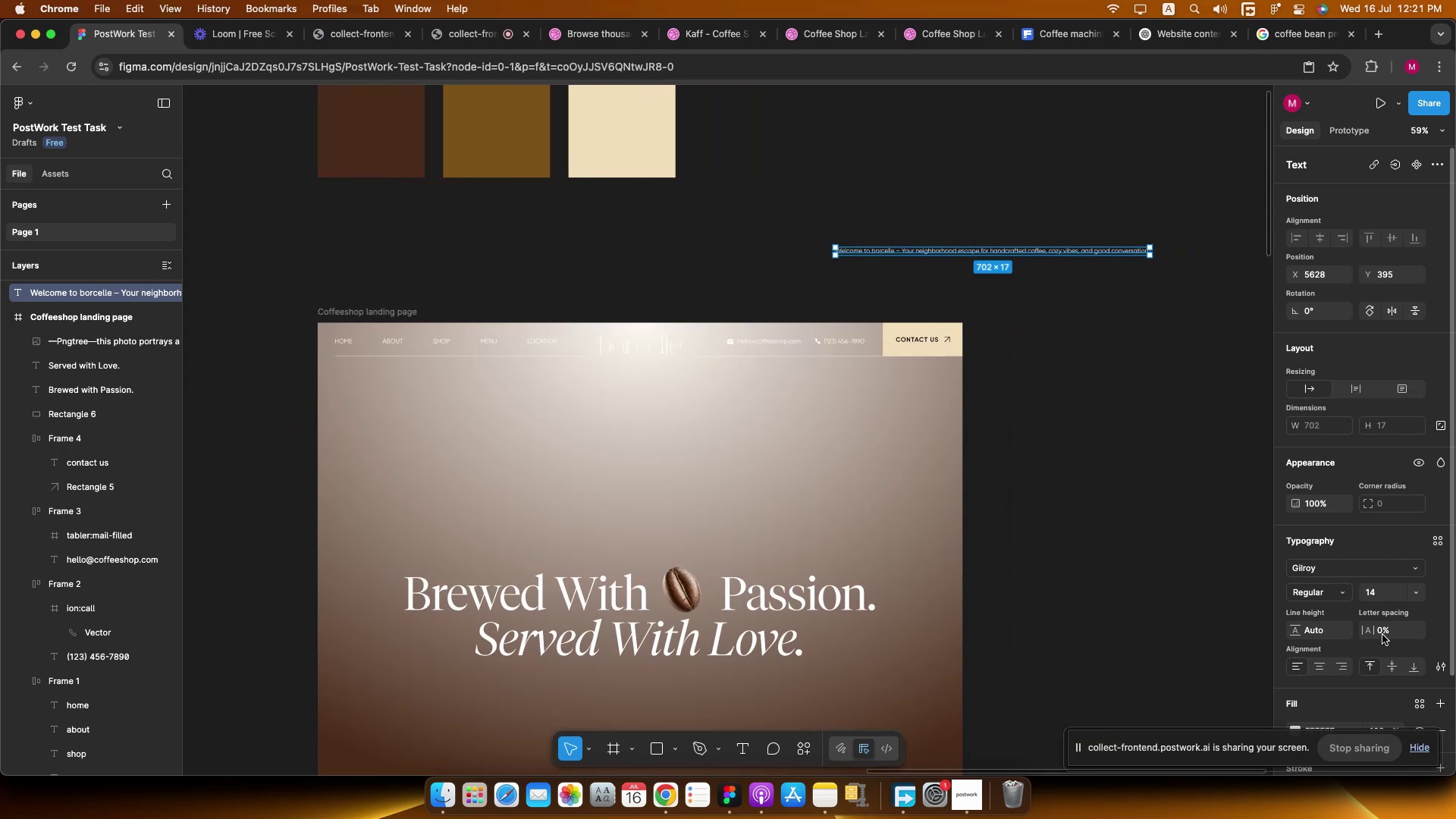 
left_click([1387, 595])
 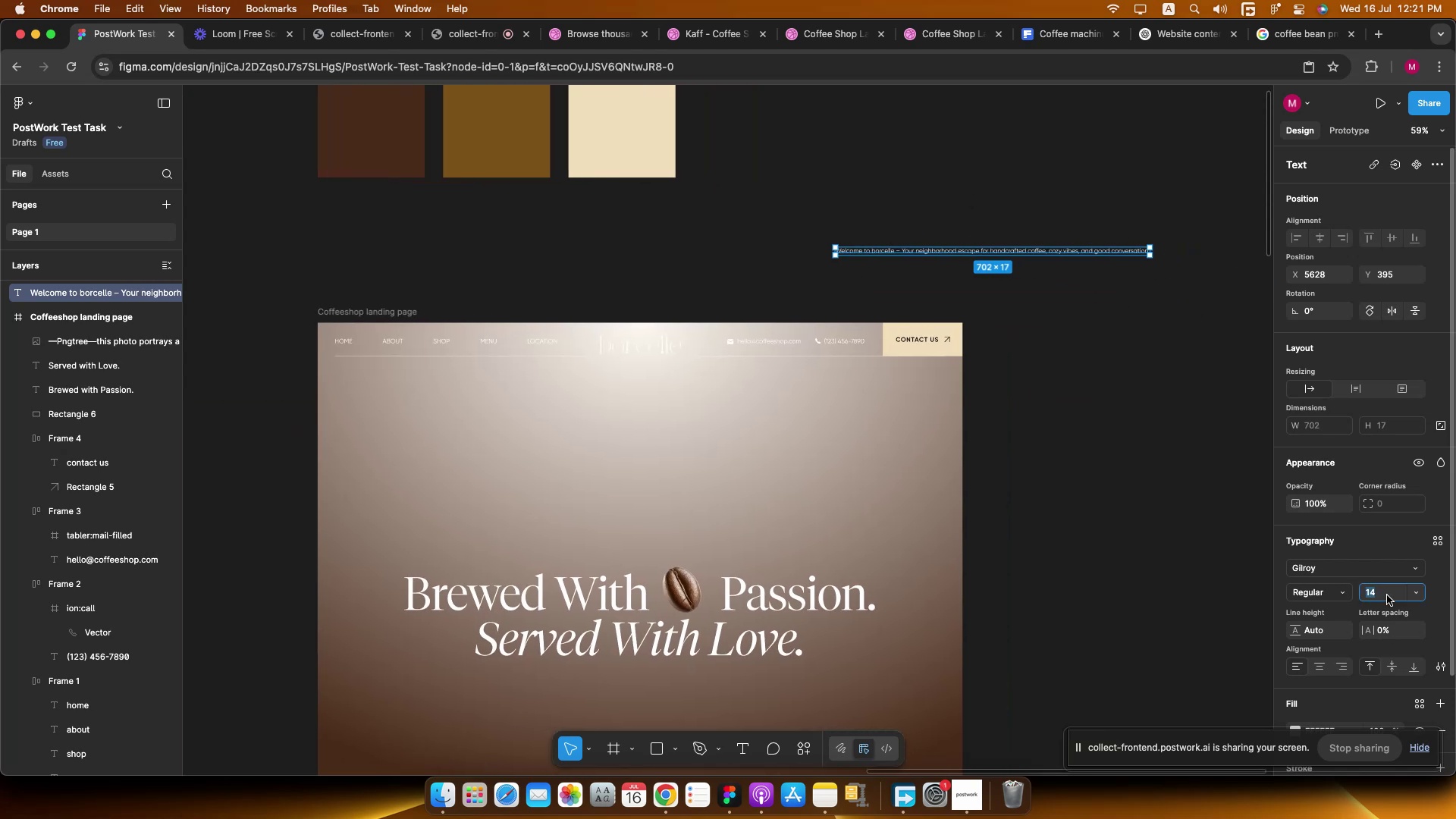 
key(ArrowUp)
 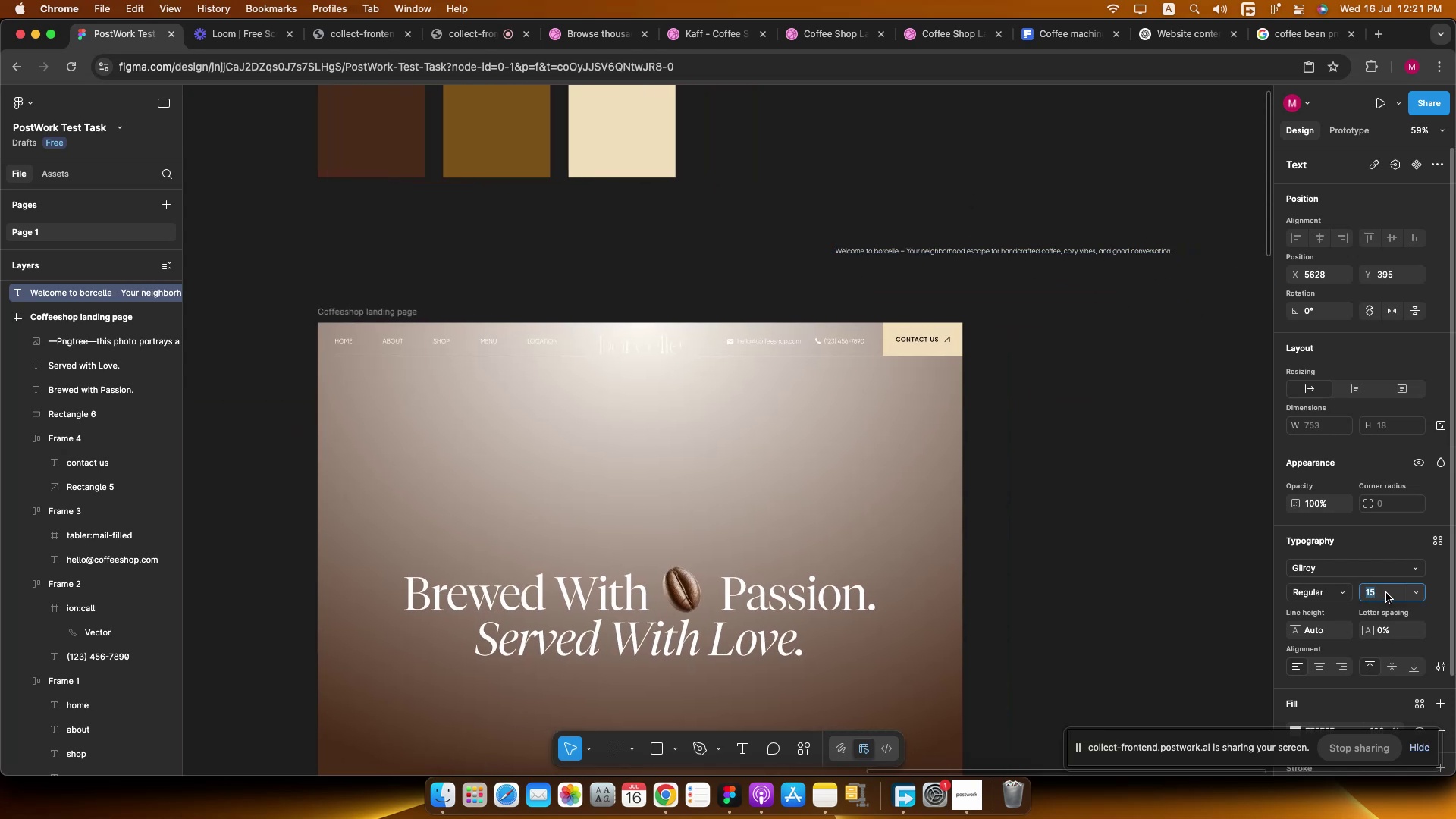 
key(ArrowUp)
 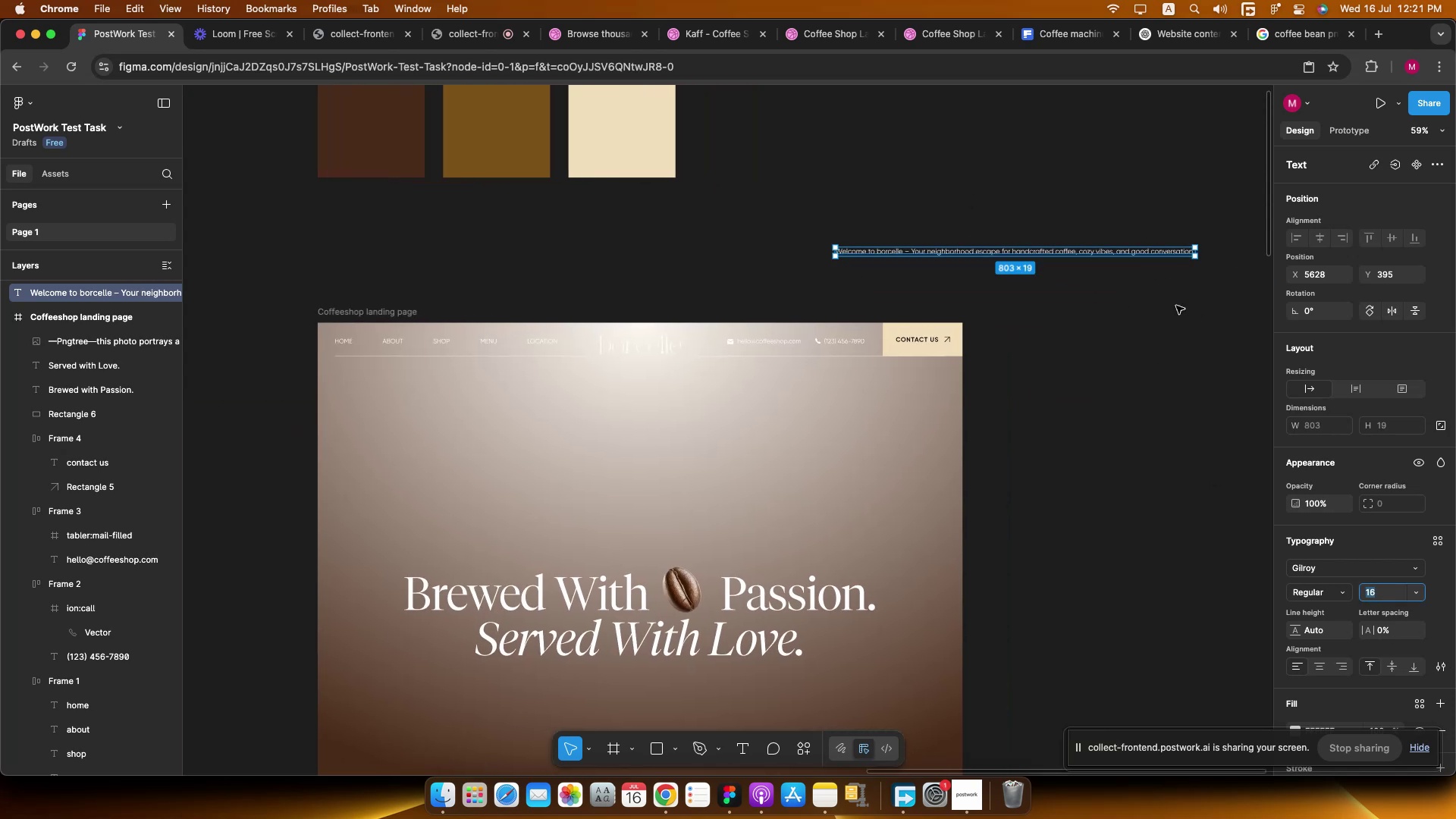 
key(ArrowUp)
 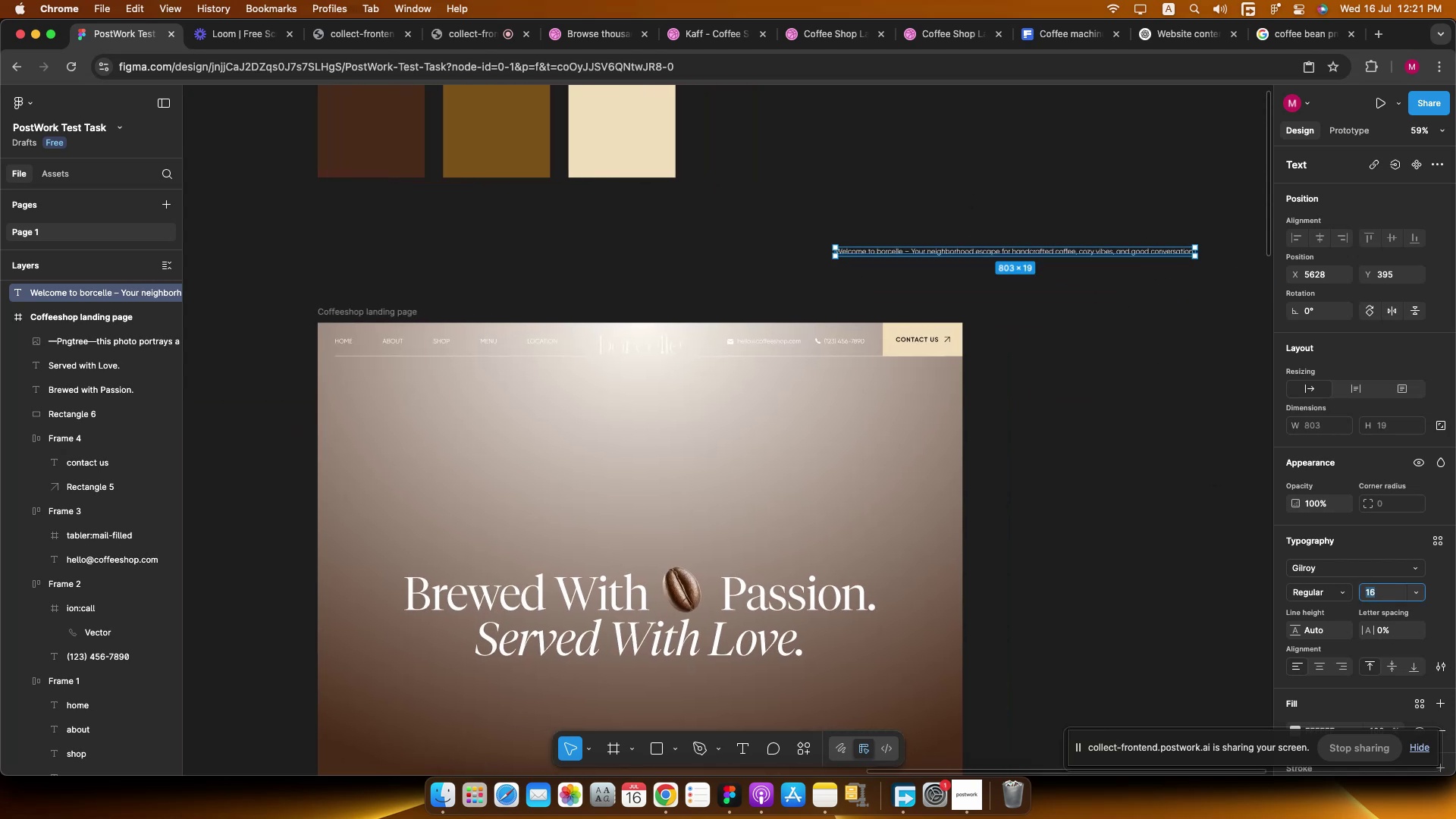 
key(ArrowUp)
 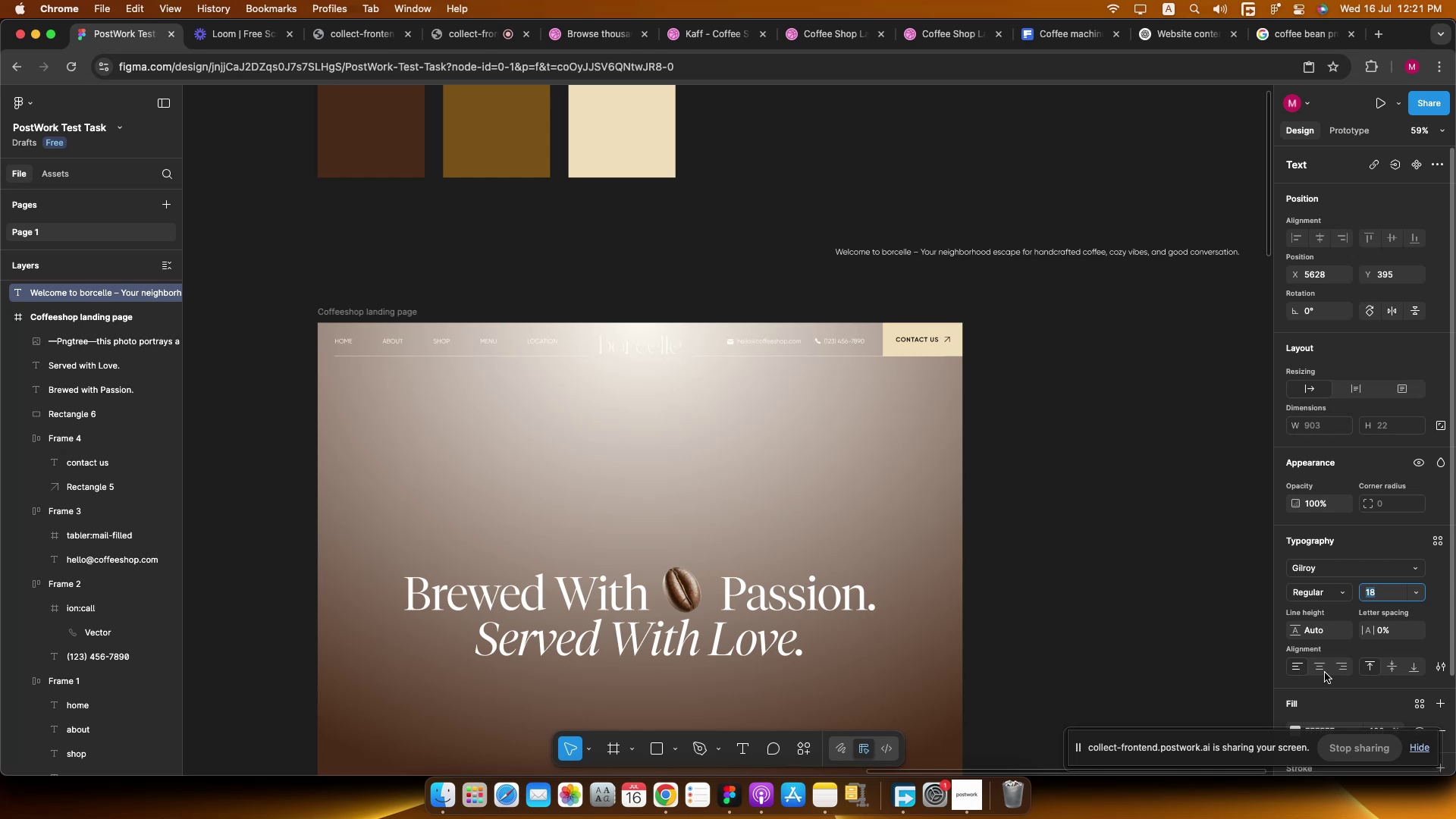 
left_click([1322, 669])
 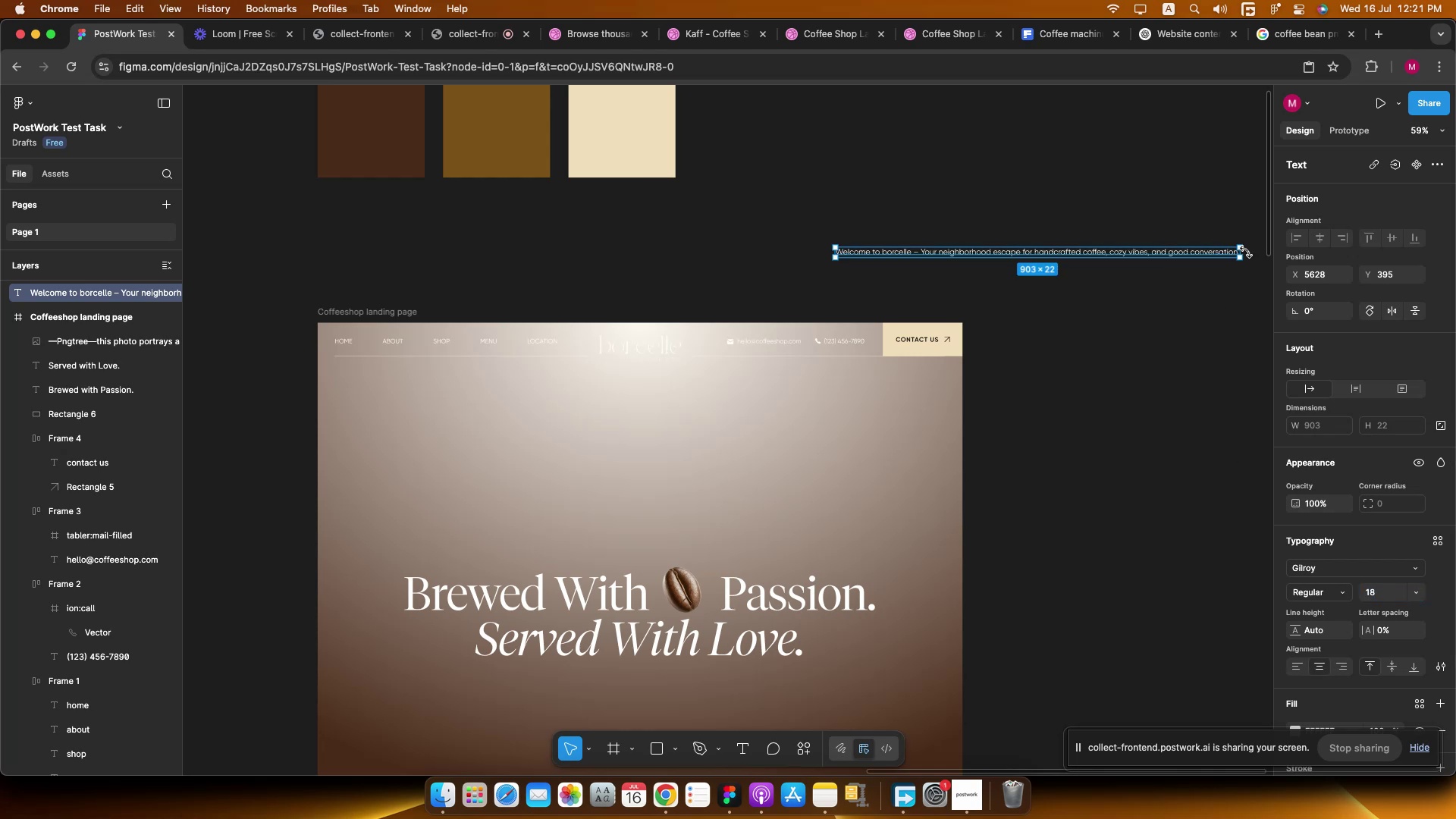 
hold_key(key=OptionLeft, duration=1.71)
left_click_drag(start_coordinate=[1244, 253], to_coordinate=[1180, 253])
 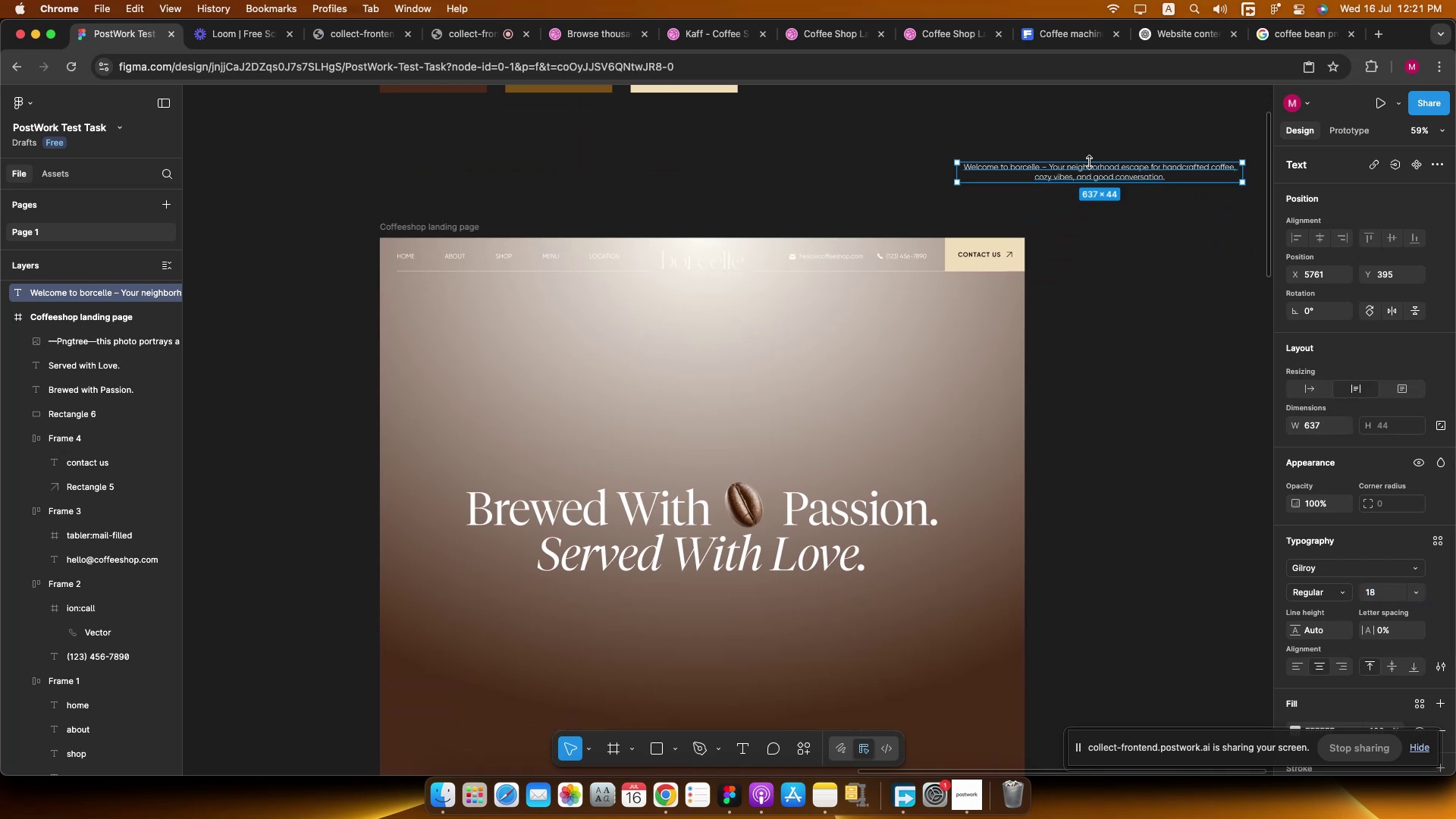 
left_click_drag(start_coordinate=[1094, 169], to_coordinate=[701, 595])
 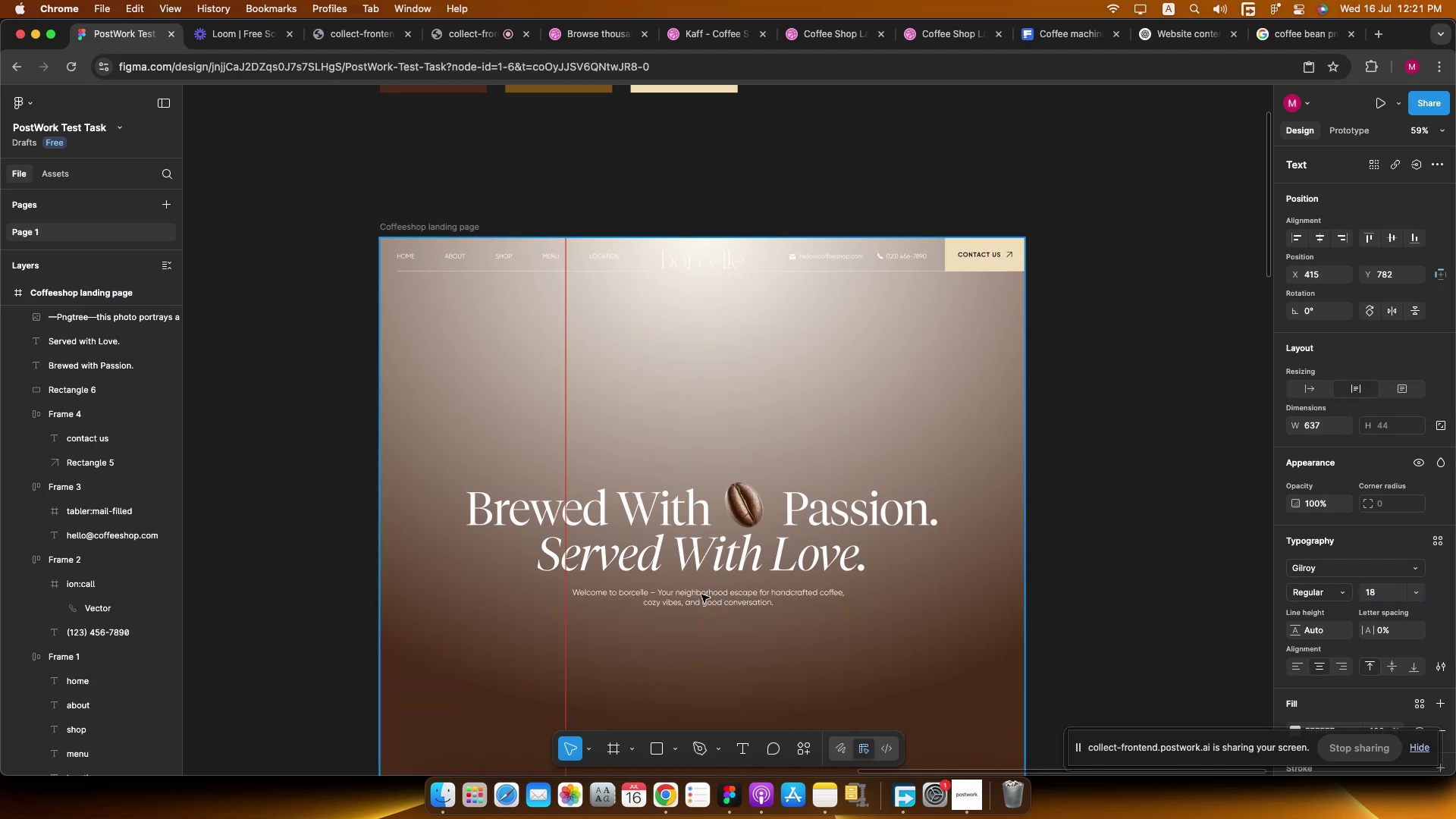 
hold_key(key=CommandLeft, duration=0.48)
scroll: coordinate [701, 595], scroll_direction: up, amount: 4.0
 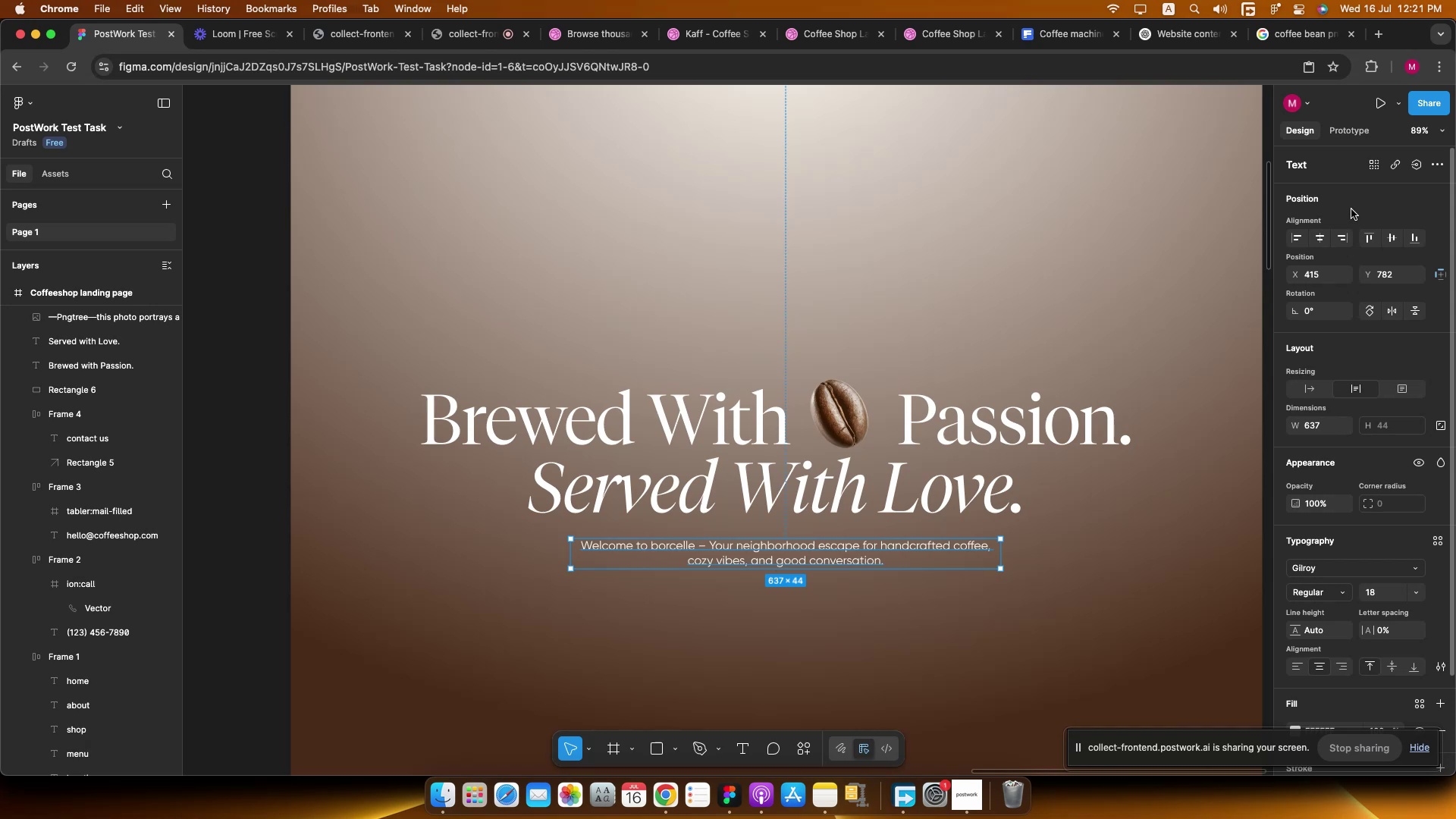 
left_click([1323, 237])
 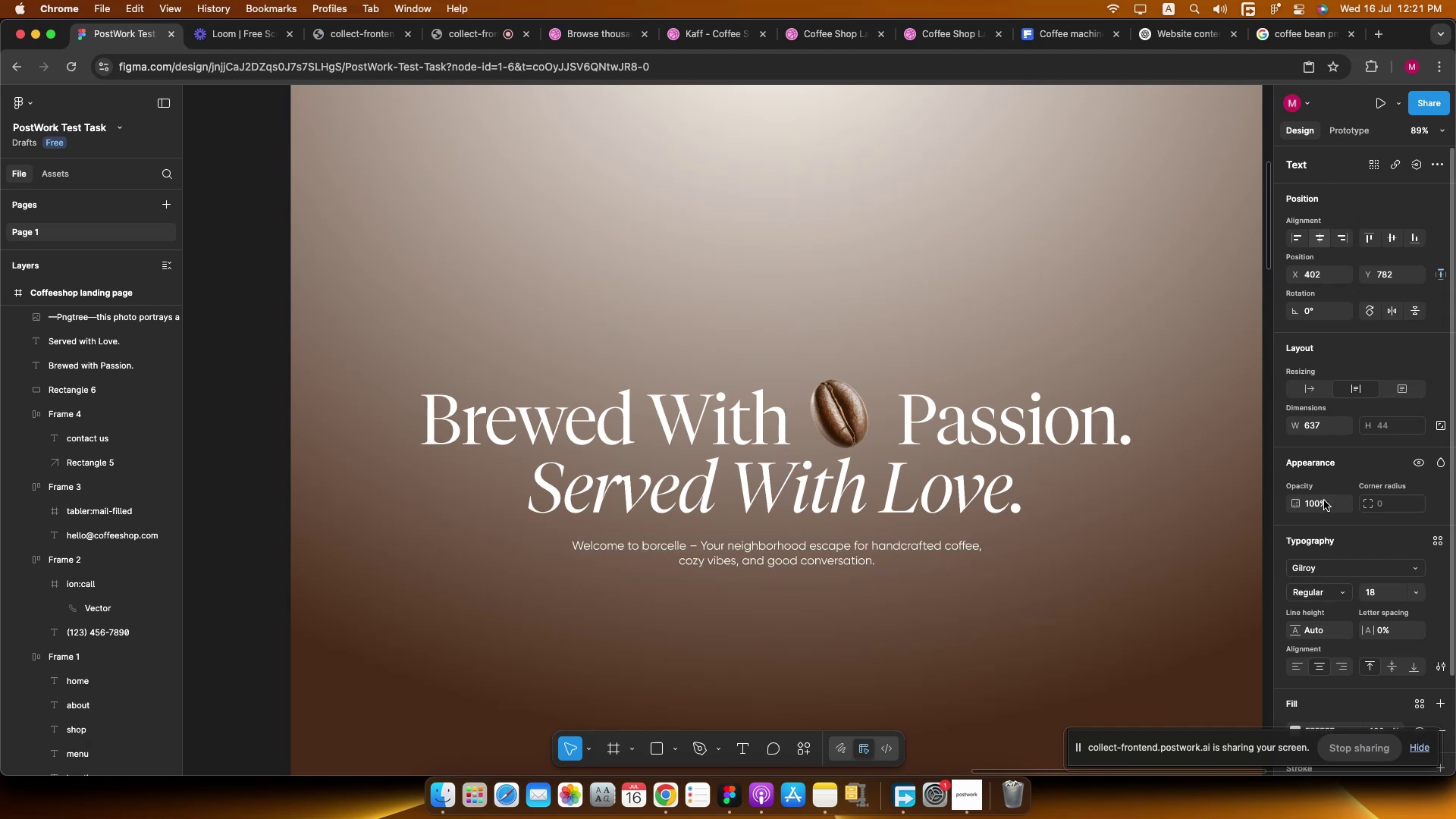 
scroll: coordinate [1345, 597], scroll_direction: down, amount: 16.0
 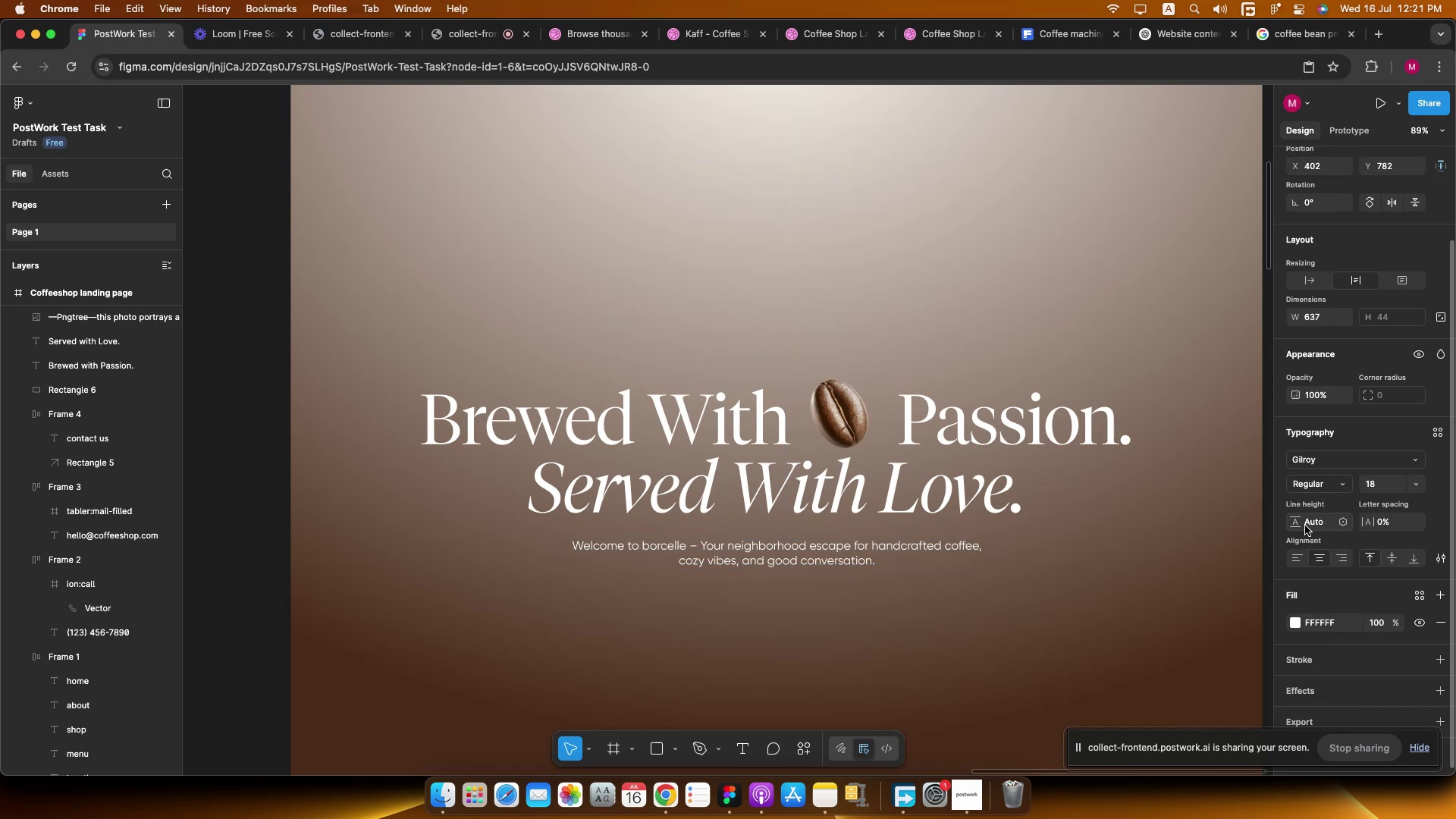 
left_click([1306, 525])
 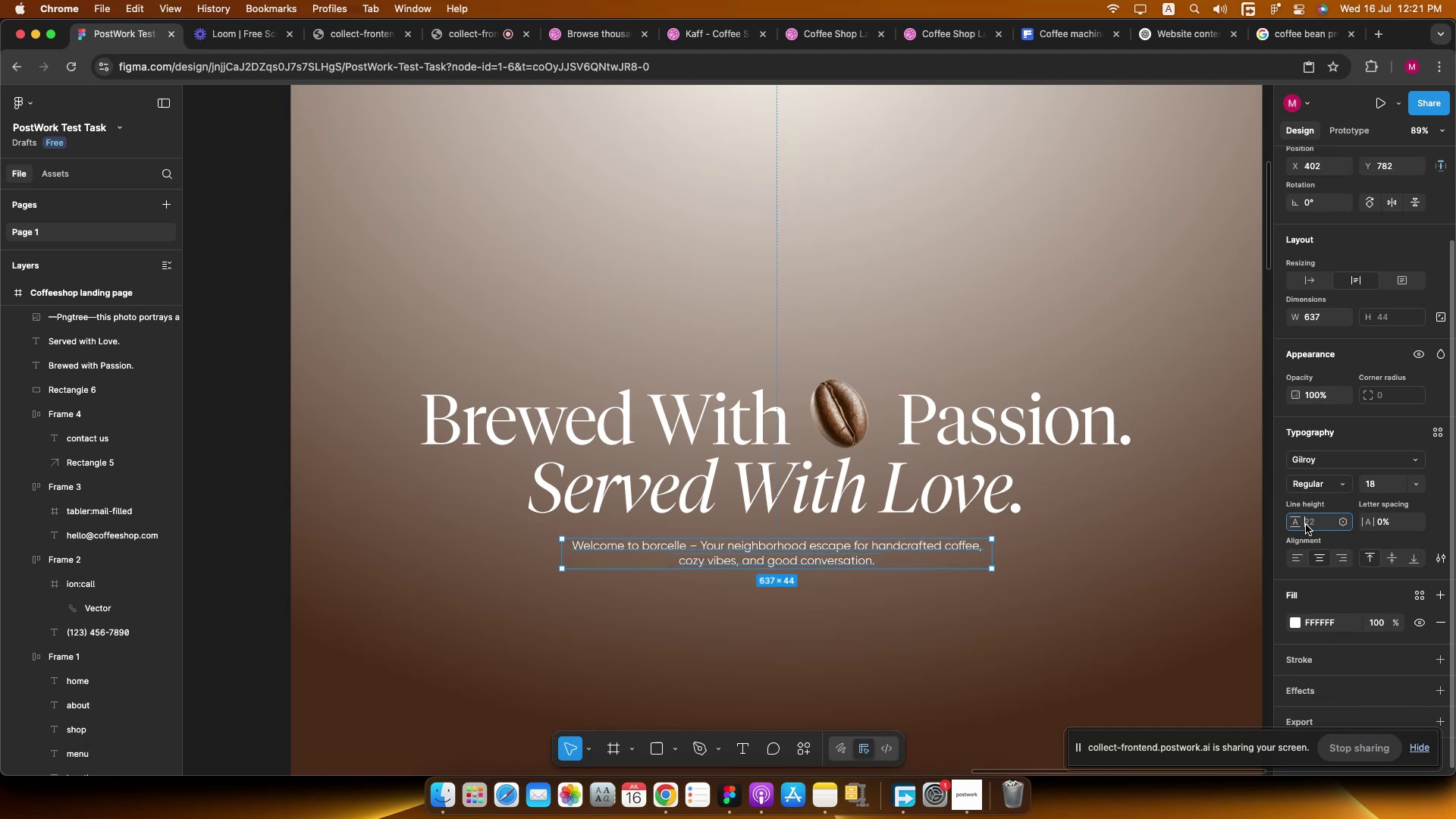 
key(ArrowUp)
 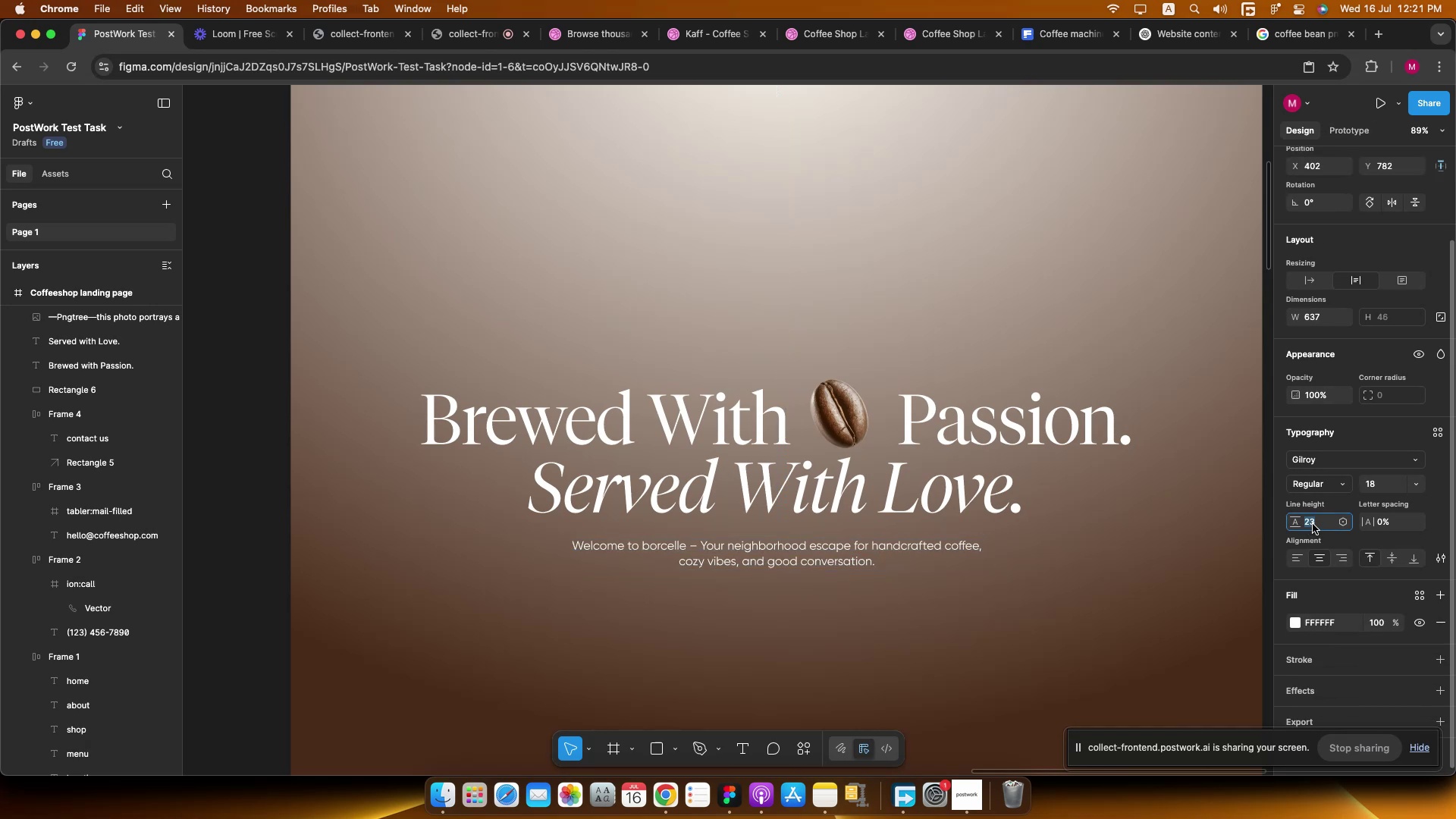 
key(ArrowUp)
 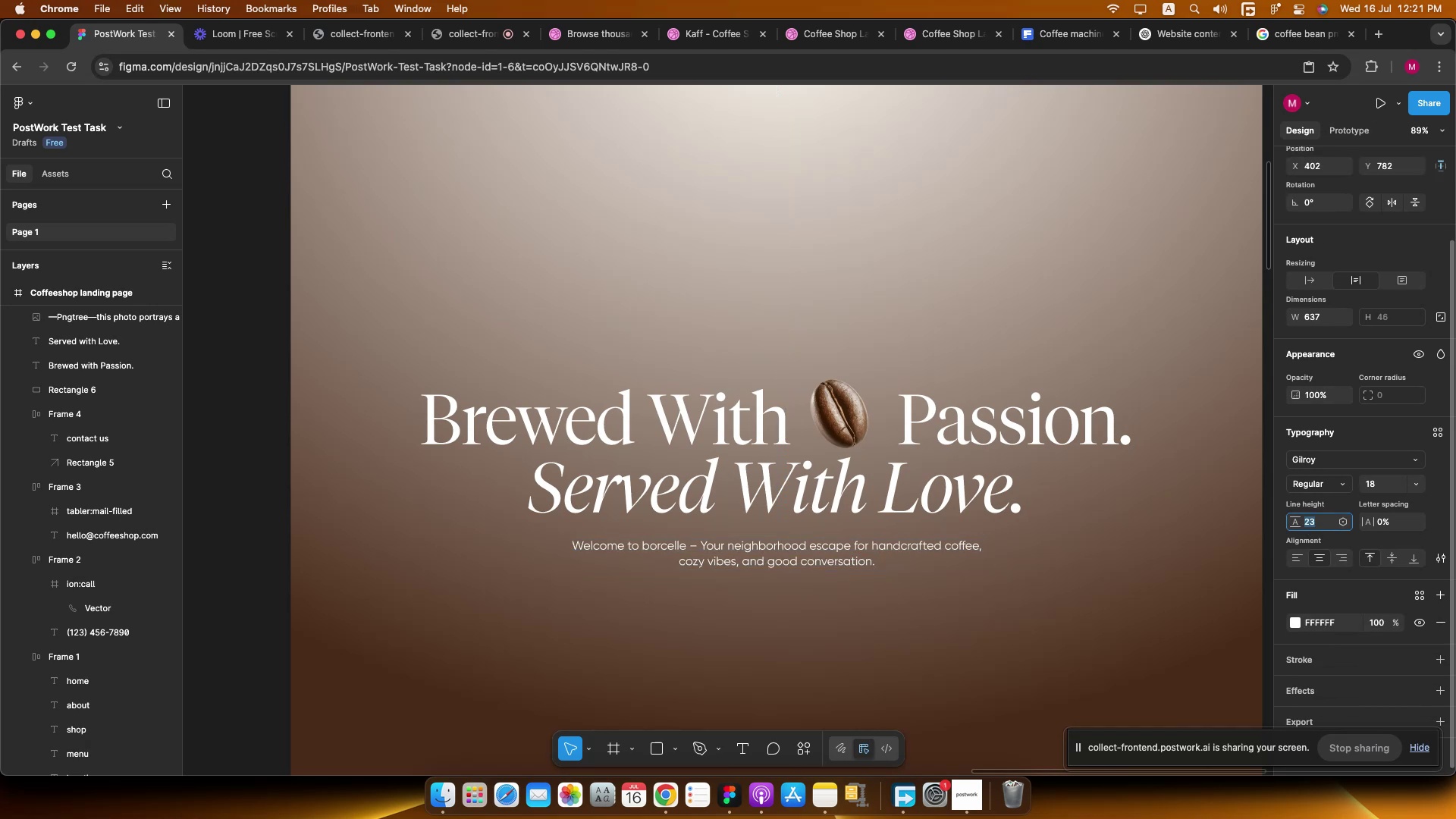 
key(ArrowUp)
 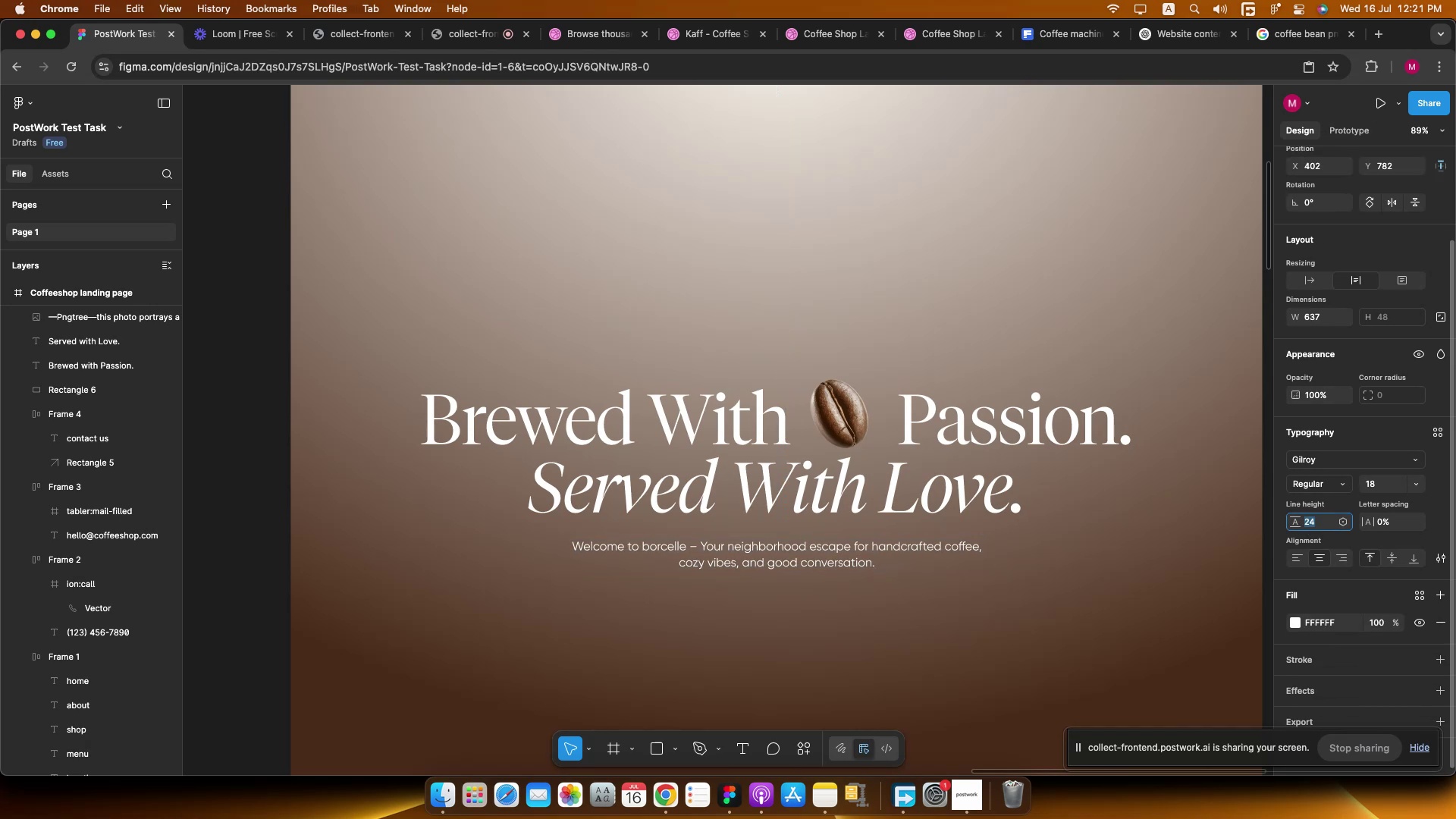 
key(ArrowUp)
 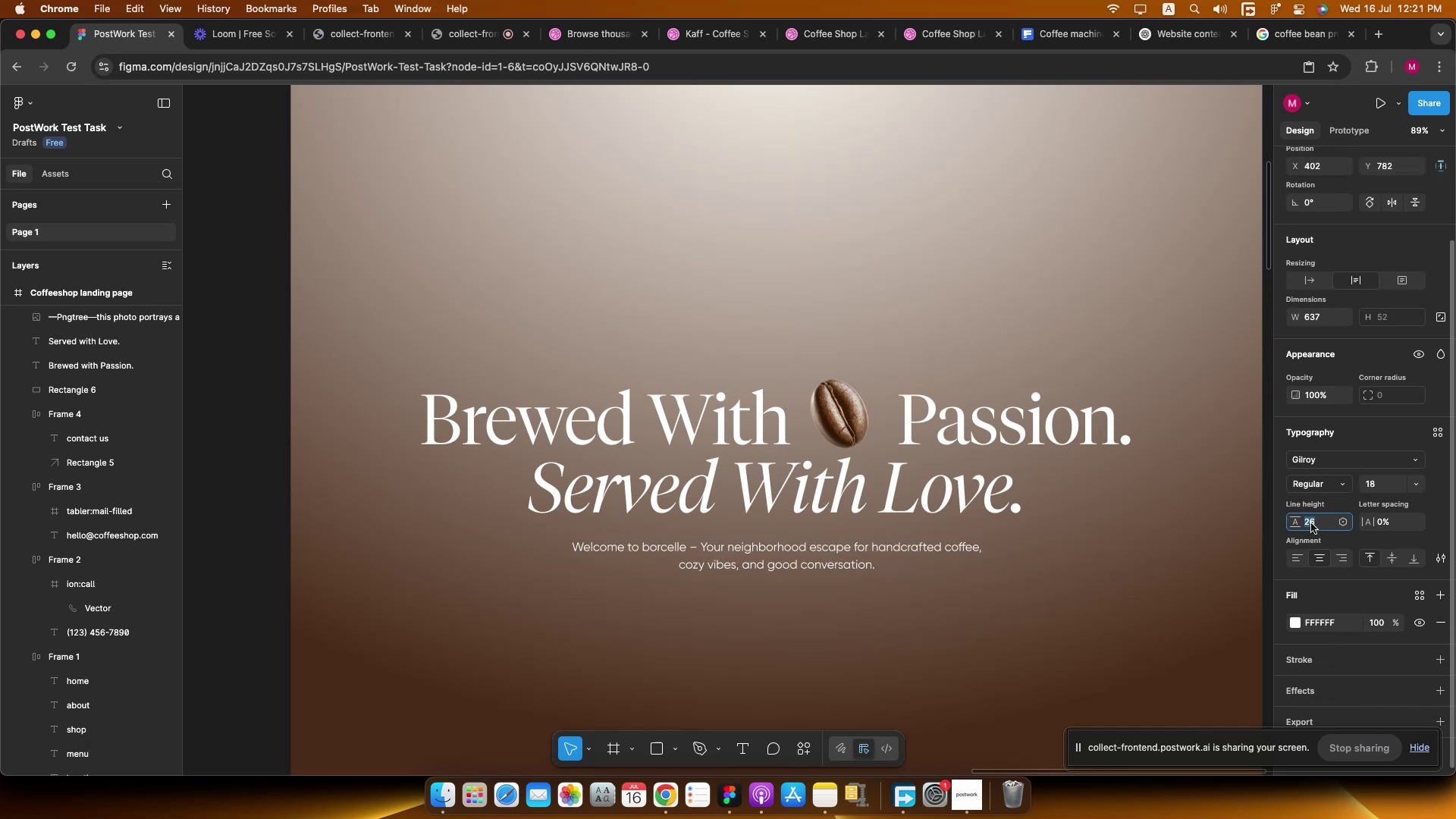 
key(ArrowDown)
 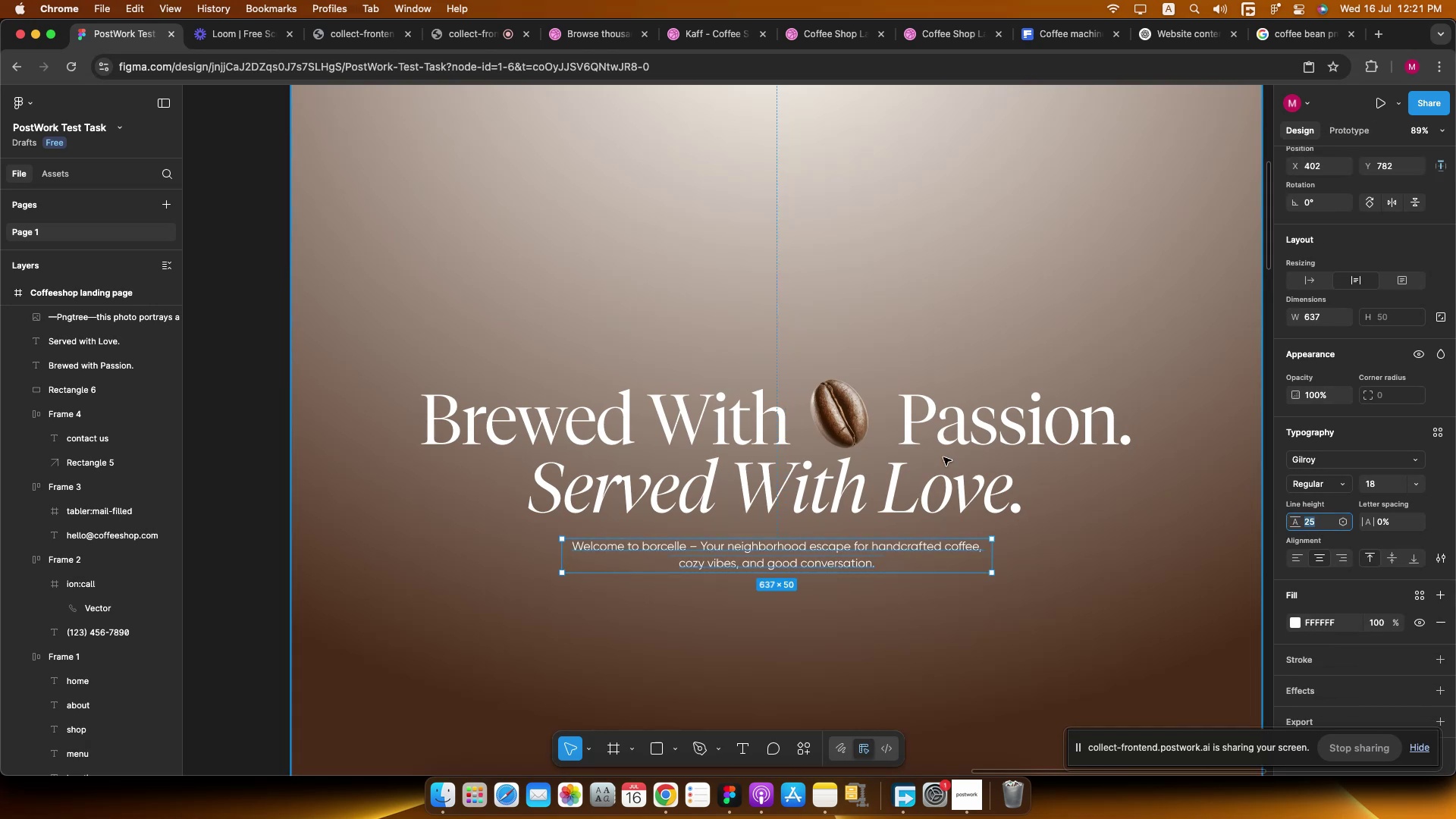 
hold_key(key=CommandLeft, duration=0.67)
scroll: coordinate [752, 475], scroll_direction: down, amount: 4.0
 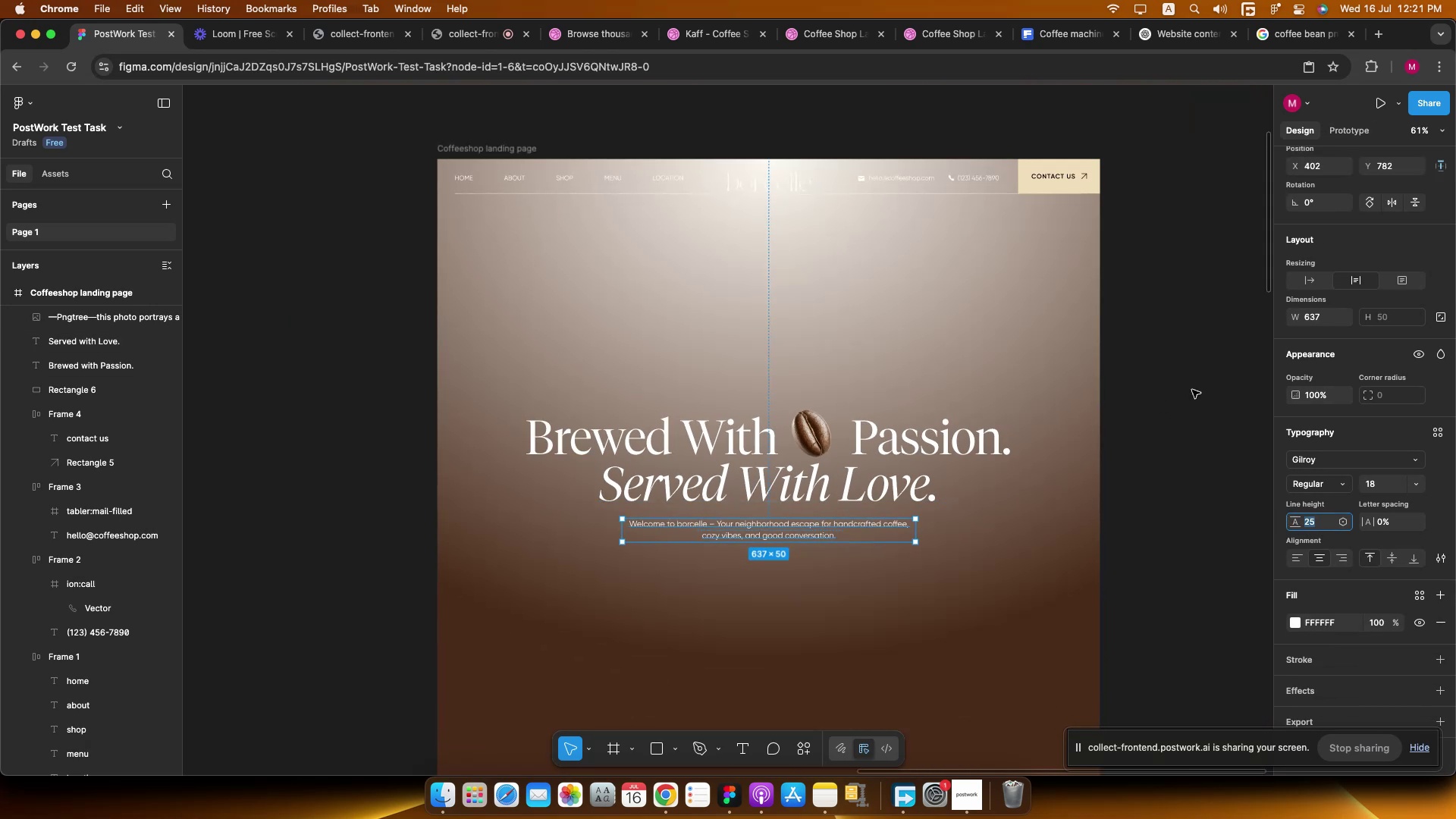 
left_click([1200, 383])
 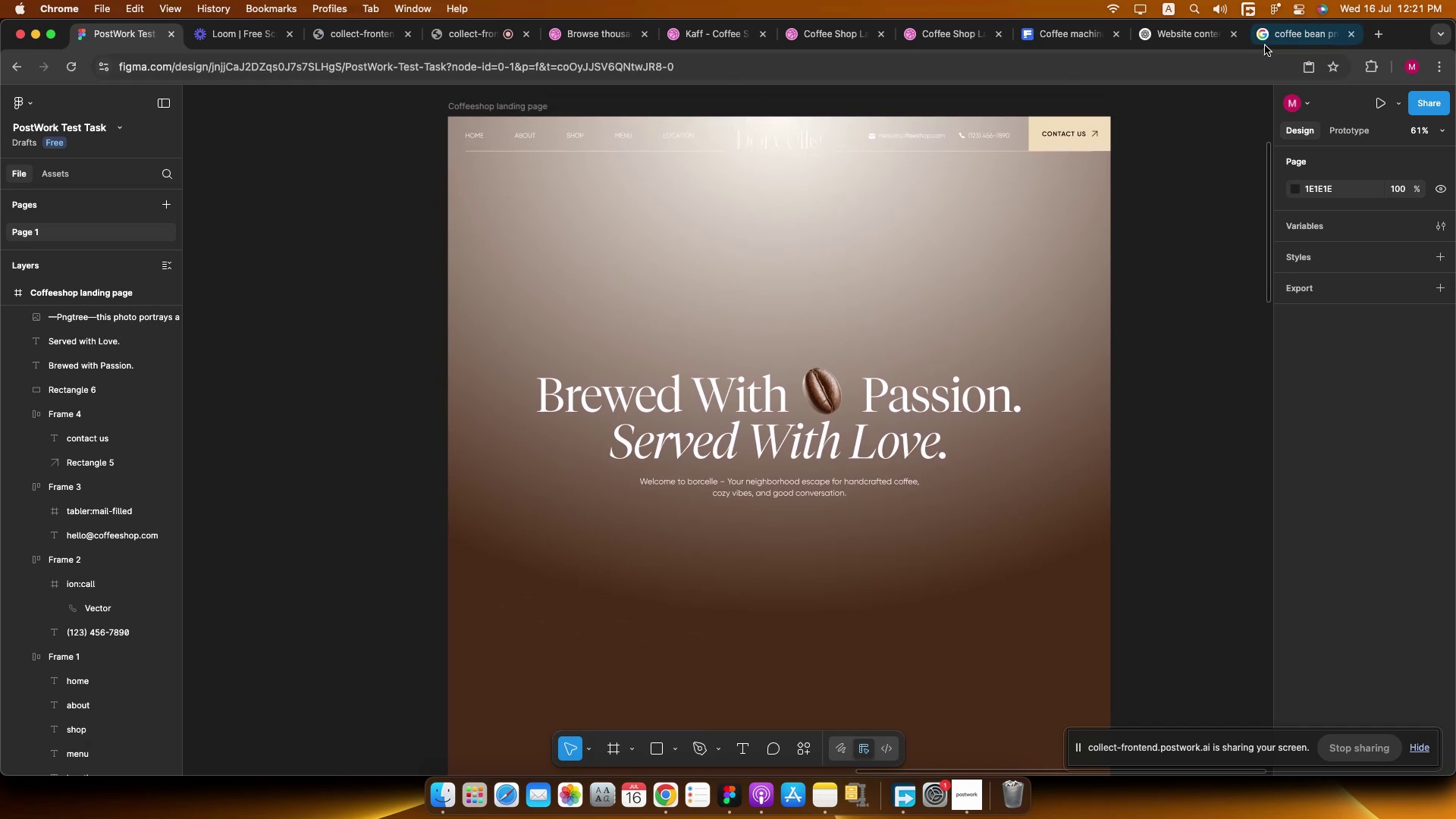 
left_click([1192, 39])
 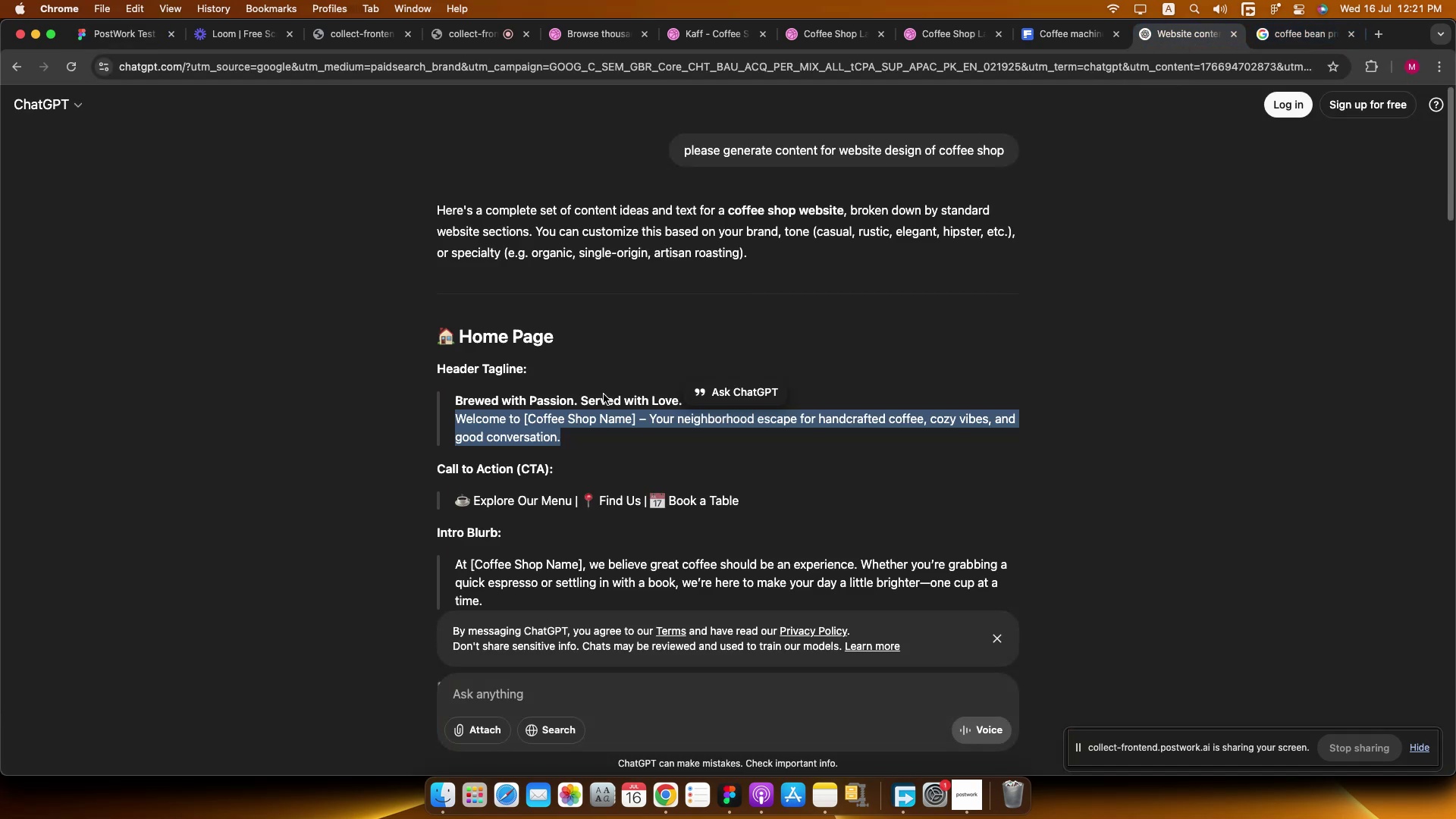 
scroll: coordinate [567, 427], scroll_direction: down, amount: 5.0
 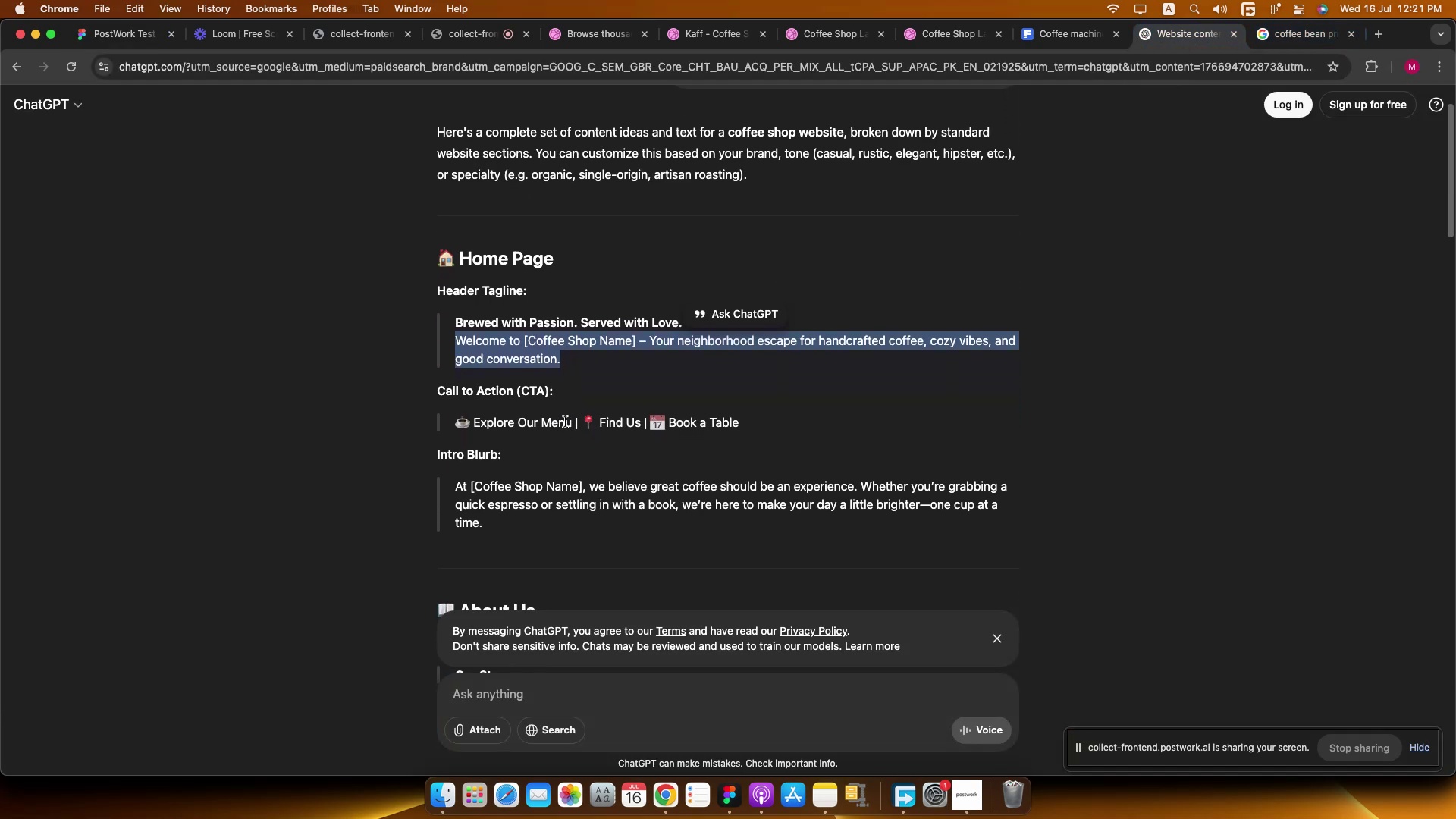 
left_click_drag(start_coordinate=[572, 422], to_coordinate=[474, 420])
 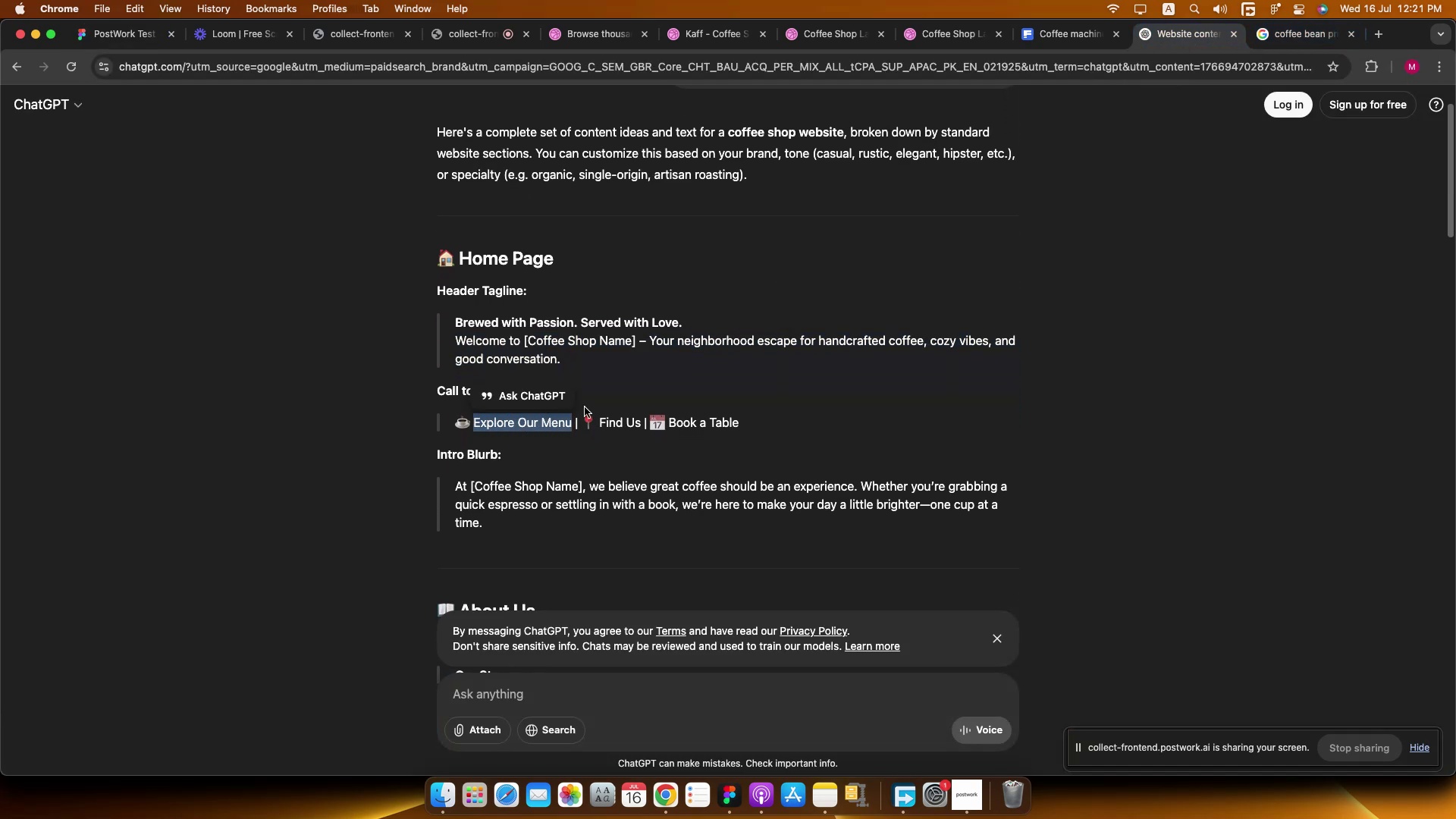 
key(Meta+C)
 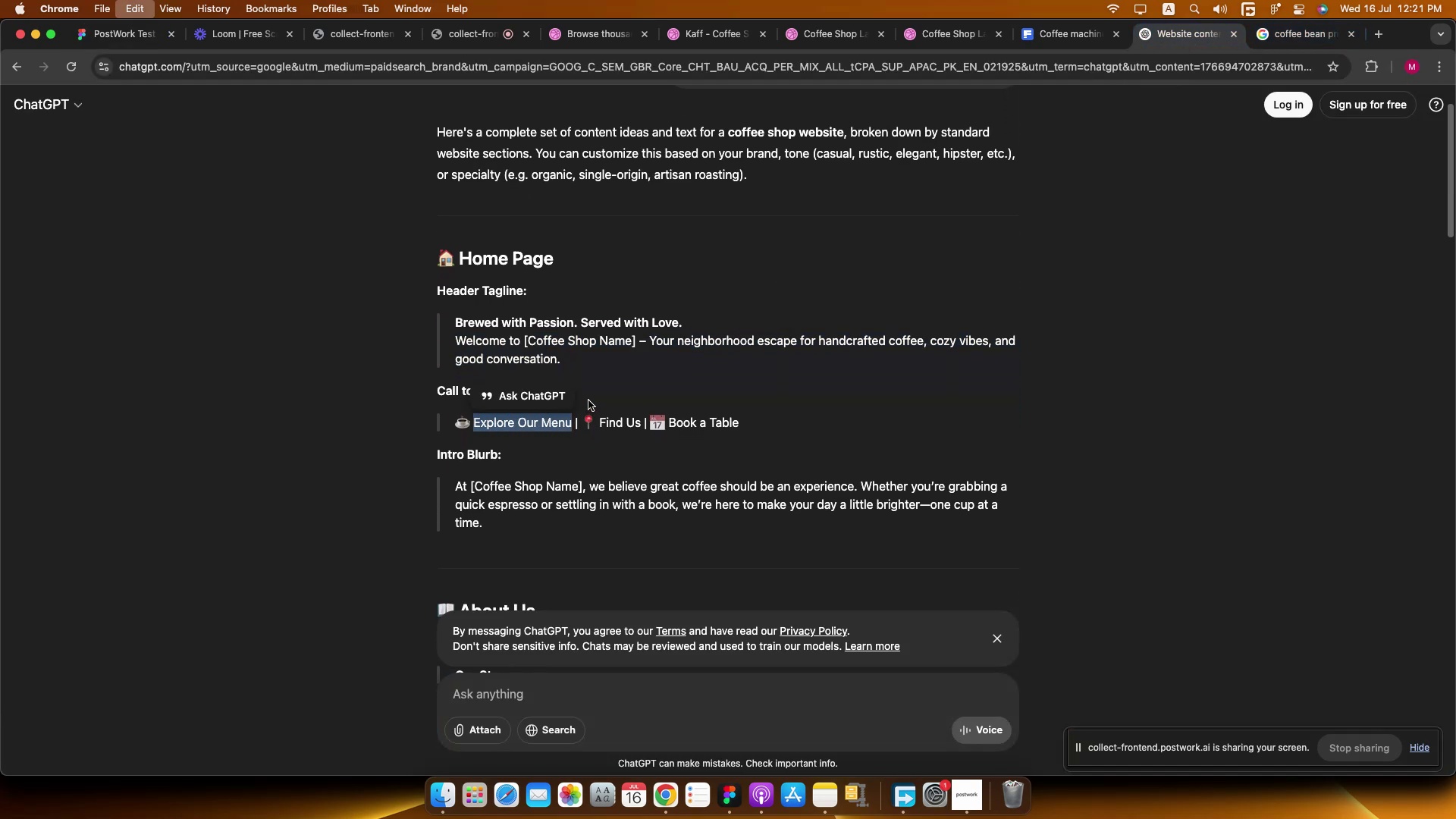 
key(Meta+C)
 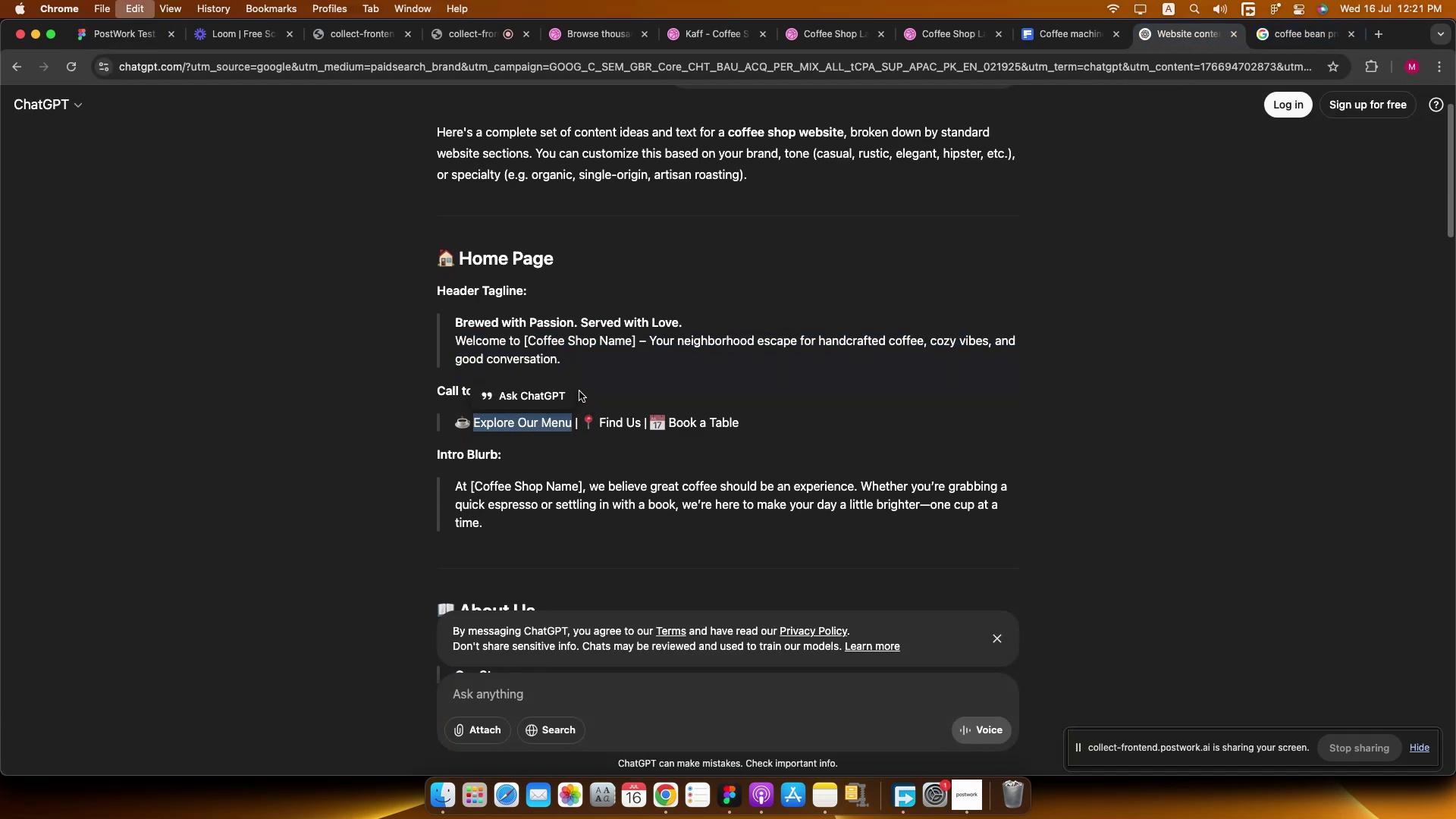 
key(Meta+C)
 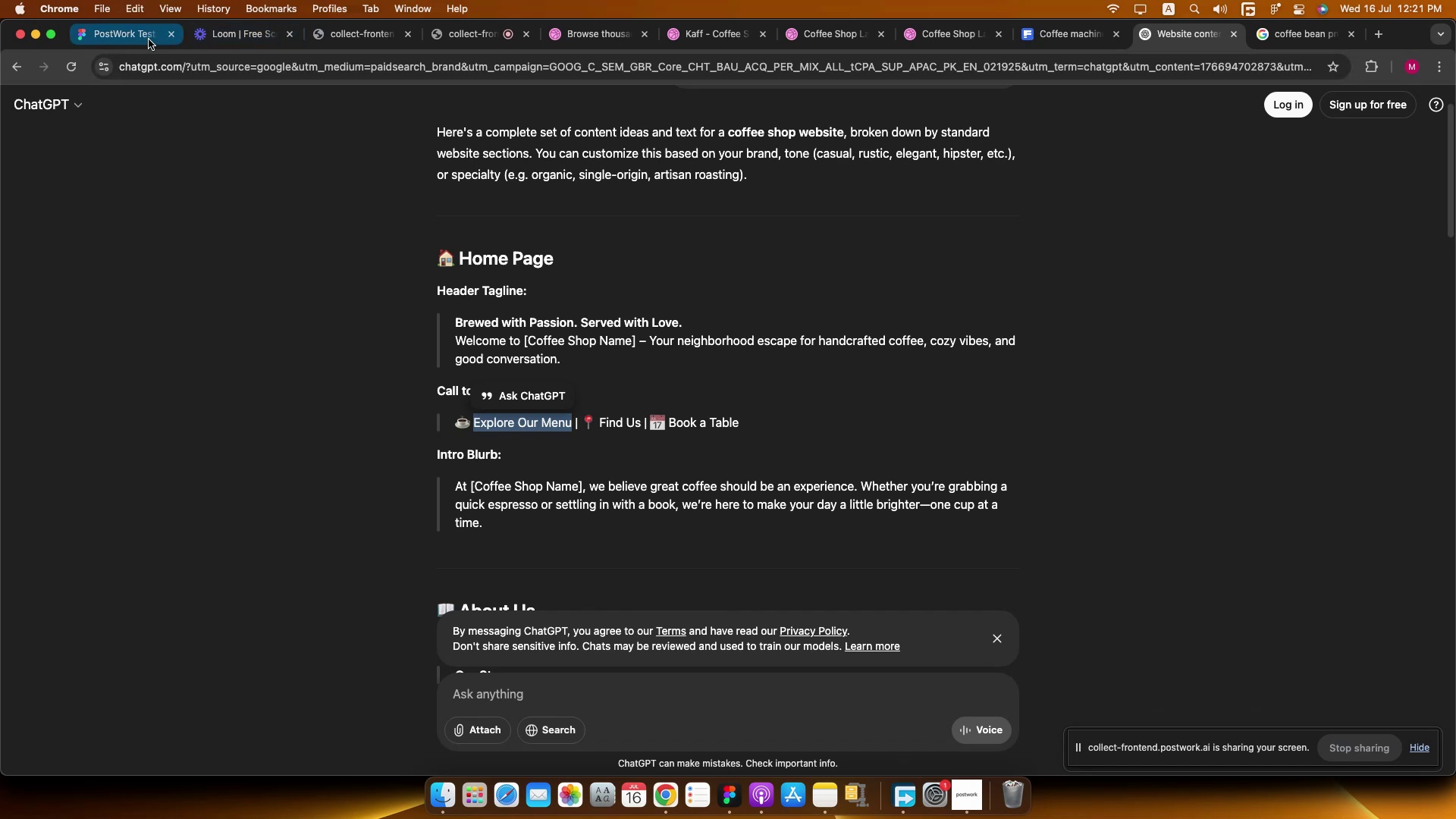 
left_click([149, 39])
 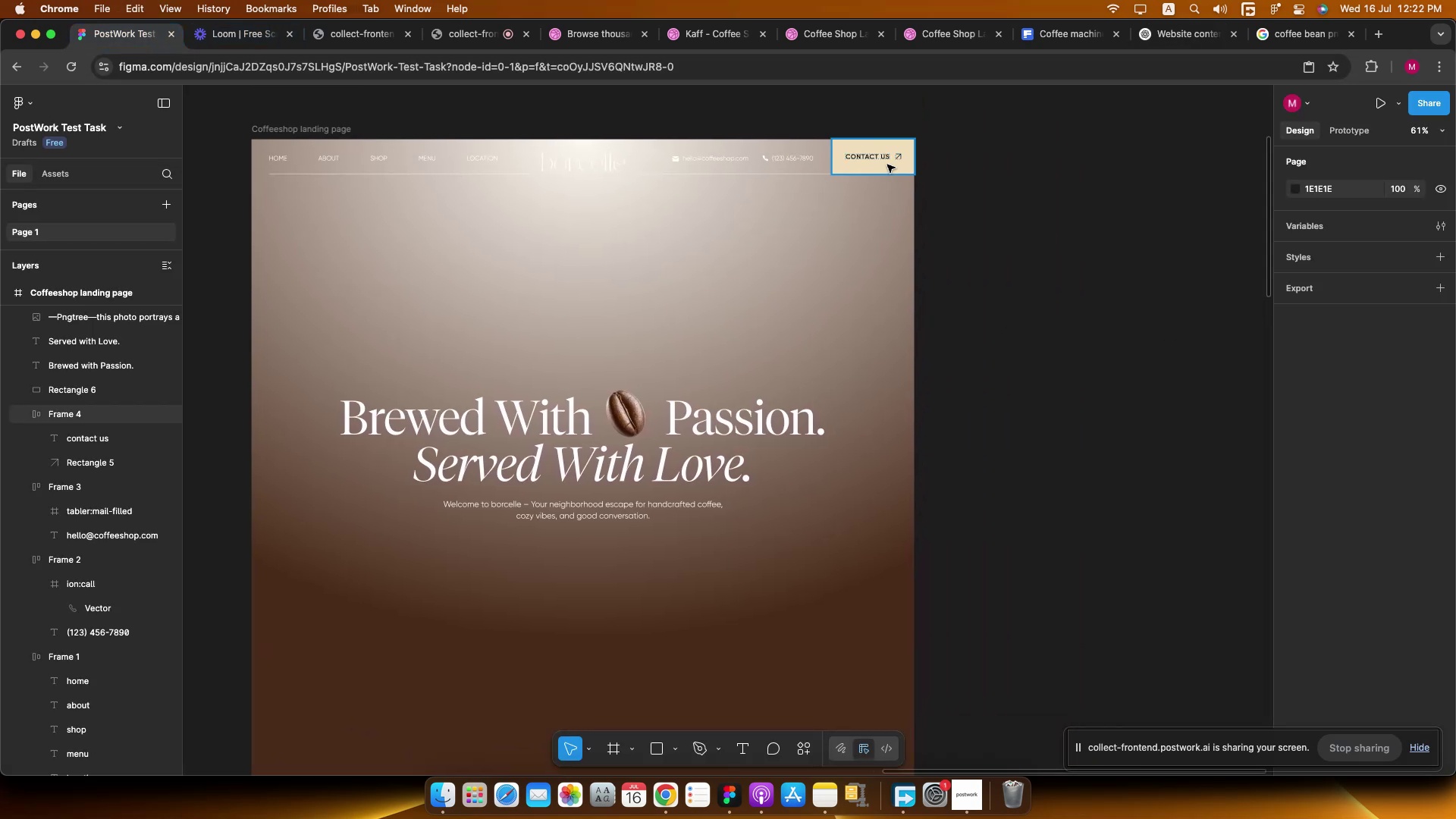 
left_click([881, 160])
 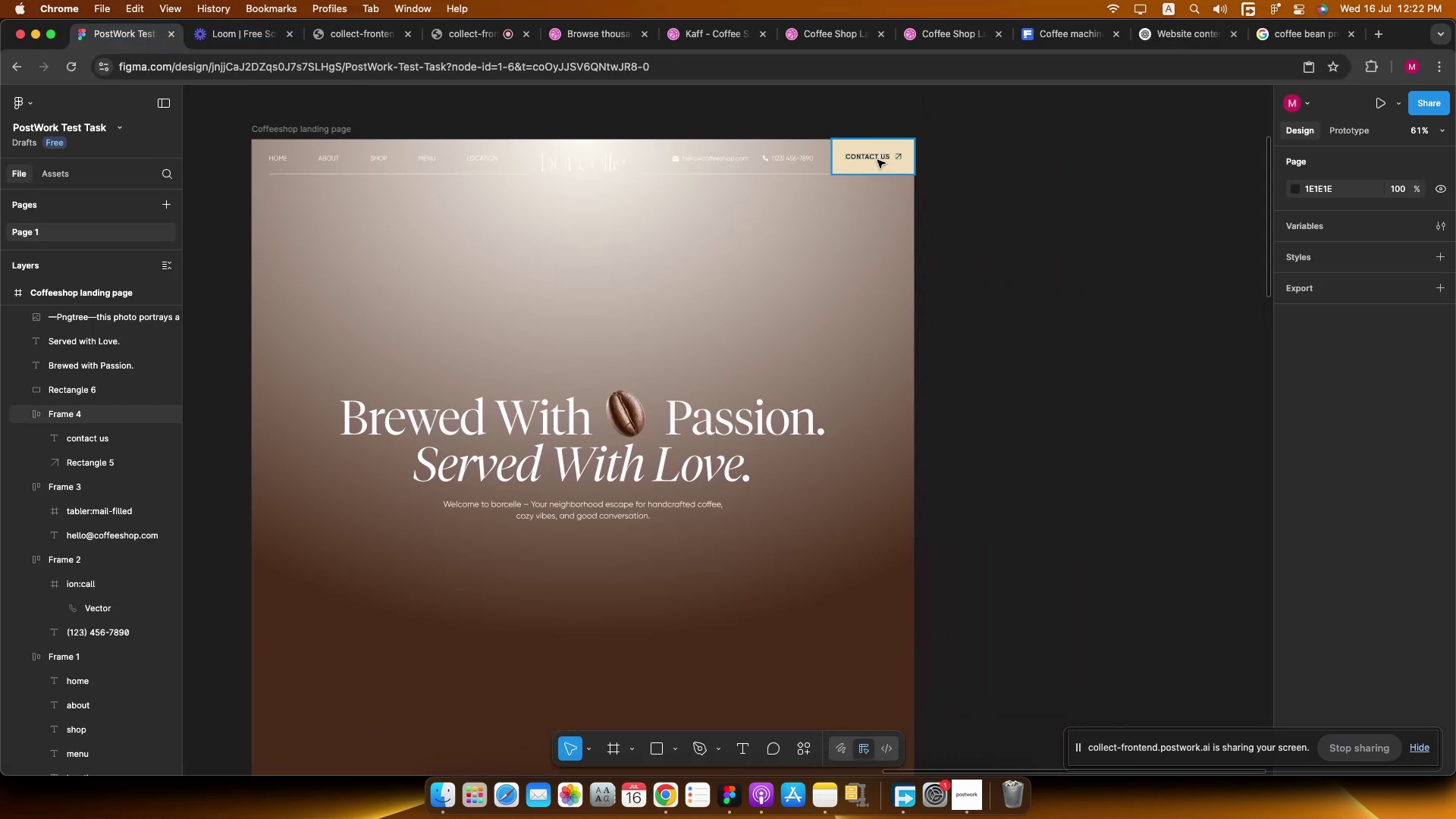 
hold_key(key=OptionLeft, duration=1.14)
left_click_drag(start_coordinate=[868, 155], to_coordinate=[1100, 366])
 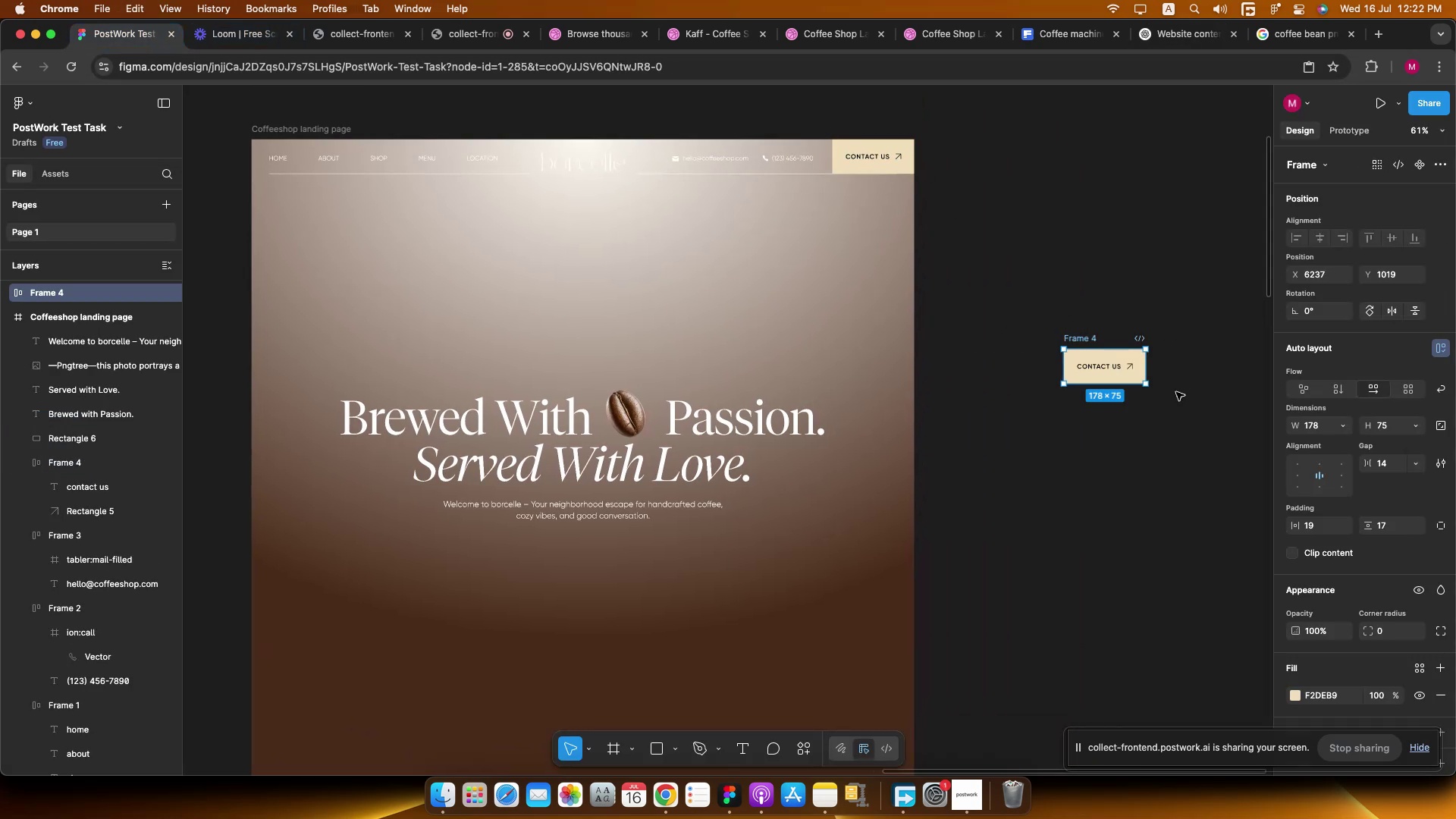 
hold_key(key=CommandLeft, duration=1.26)
scroll: coordinate [1171, 344], scroll_direction: up, amount: 17.0
 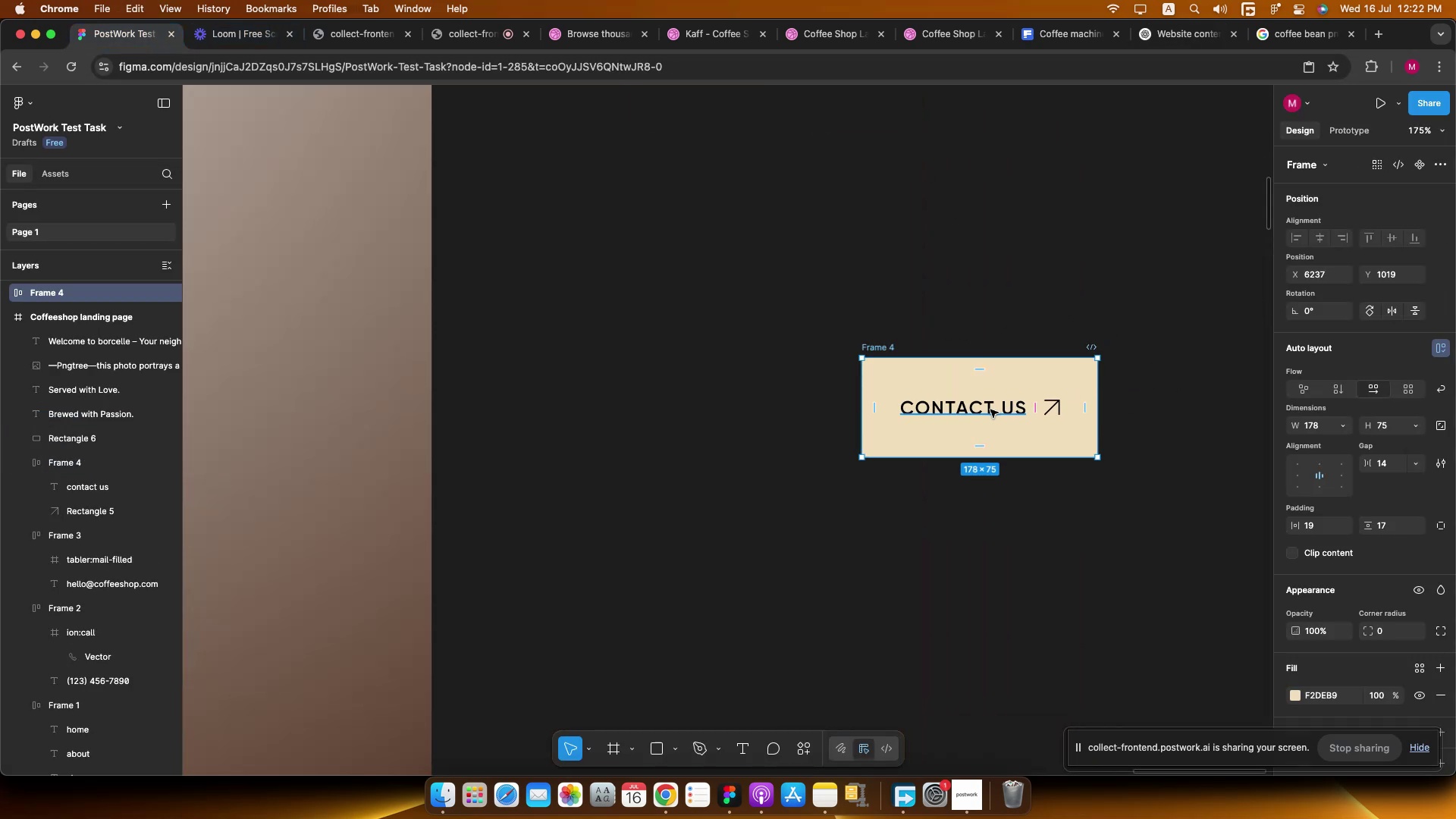 
double_click([990, 410])
 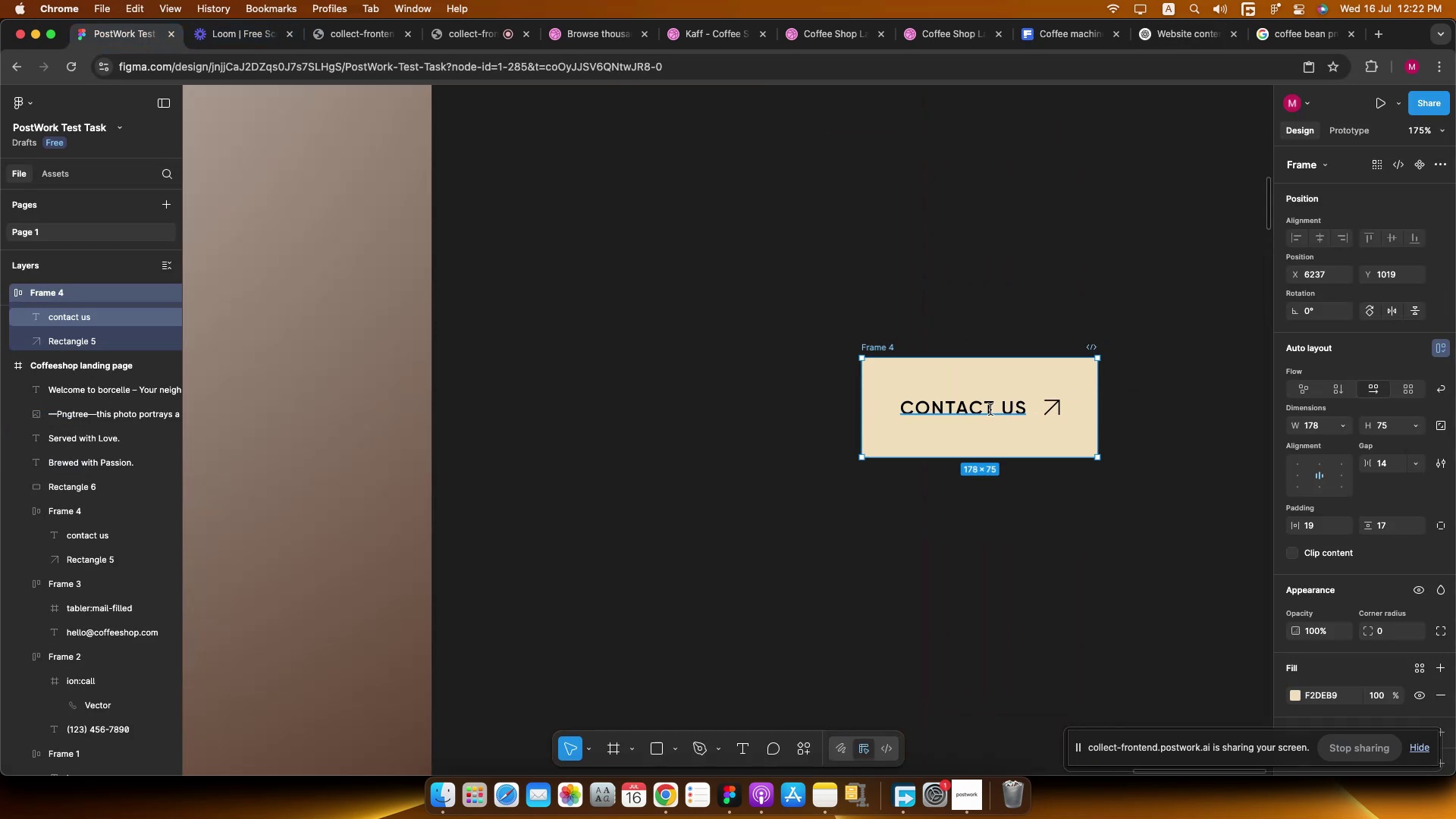 
key(Meta+V)
 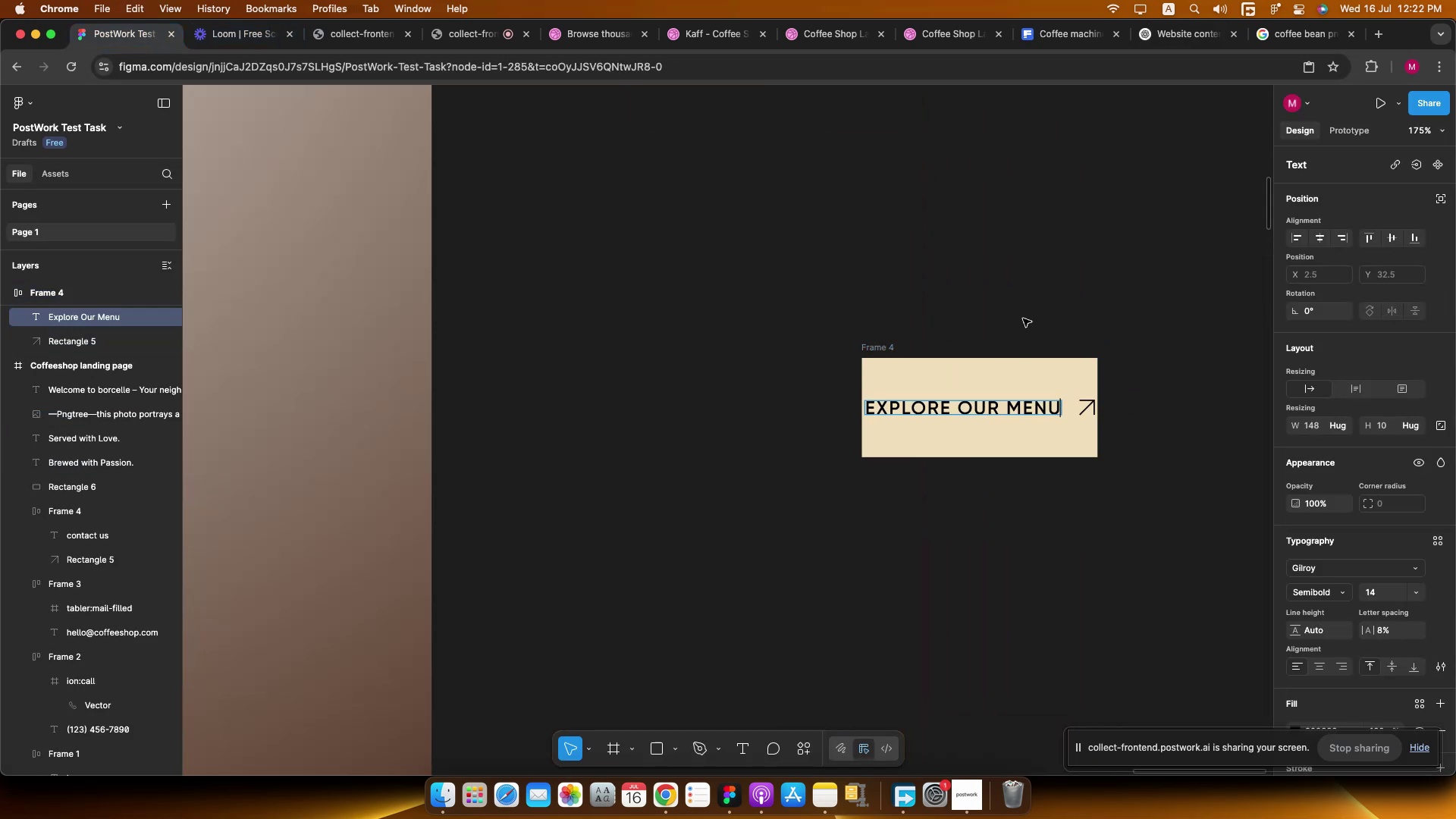 
left_click([1024, 316])
 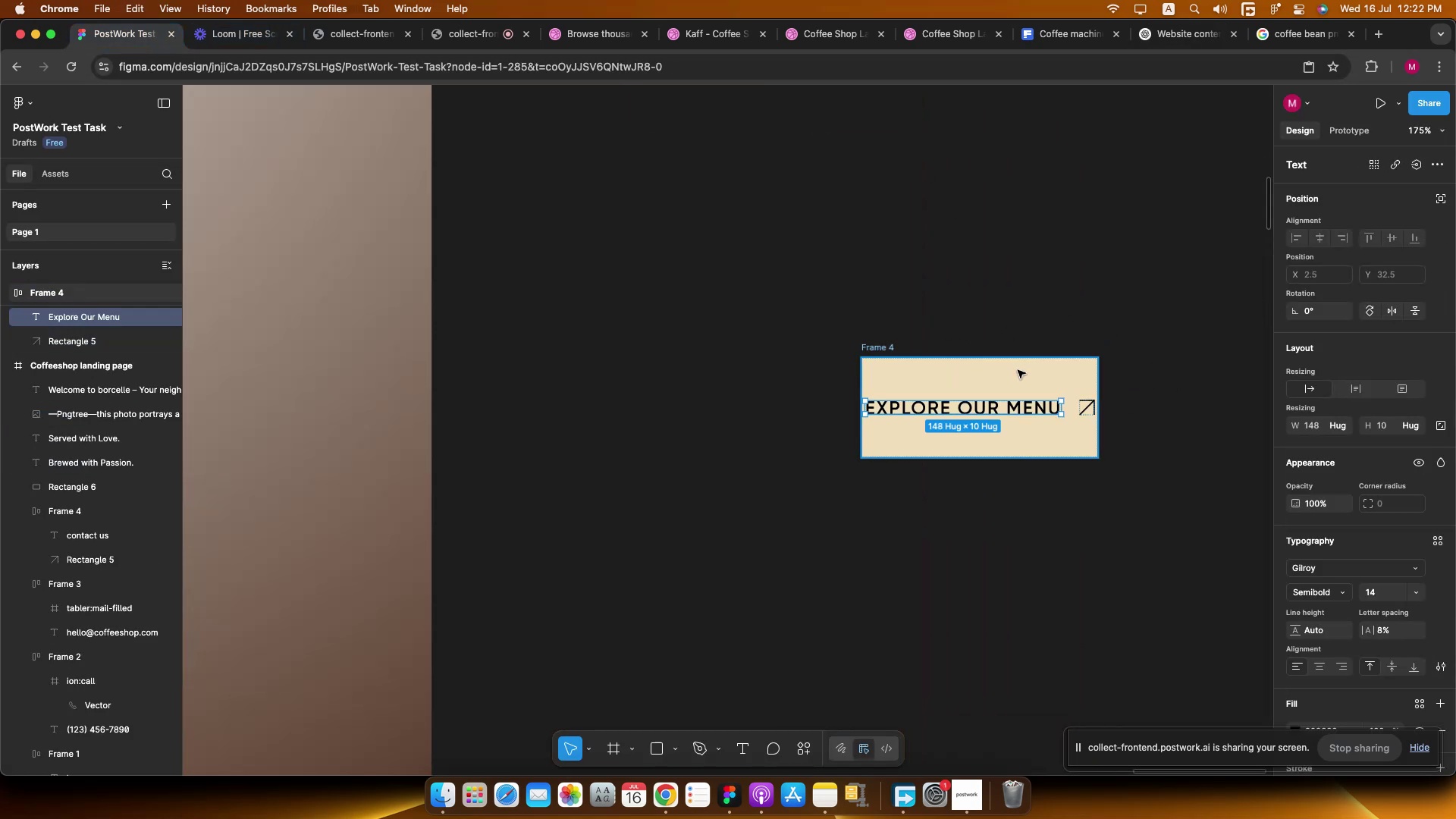 
left_click([1018, 370])
 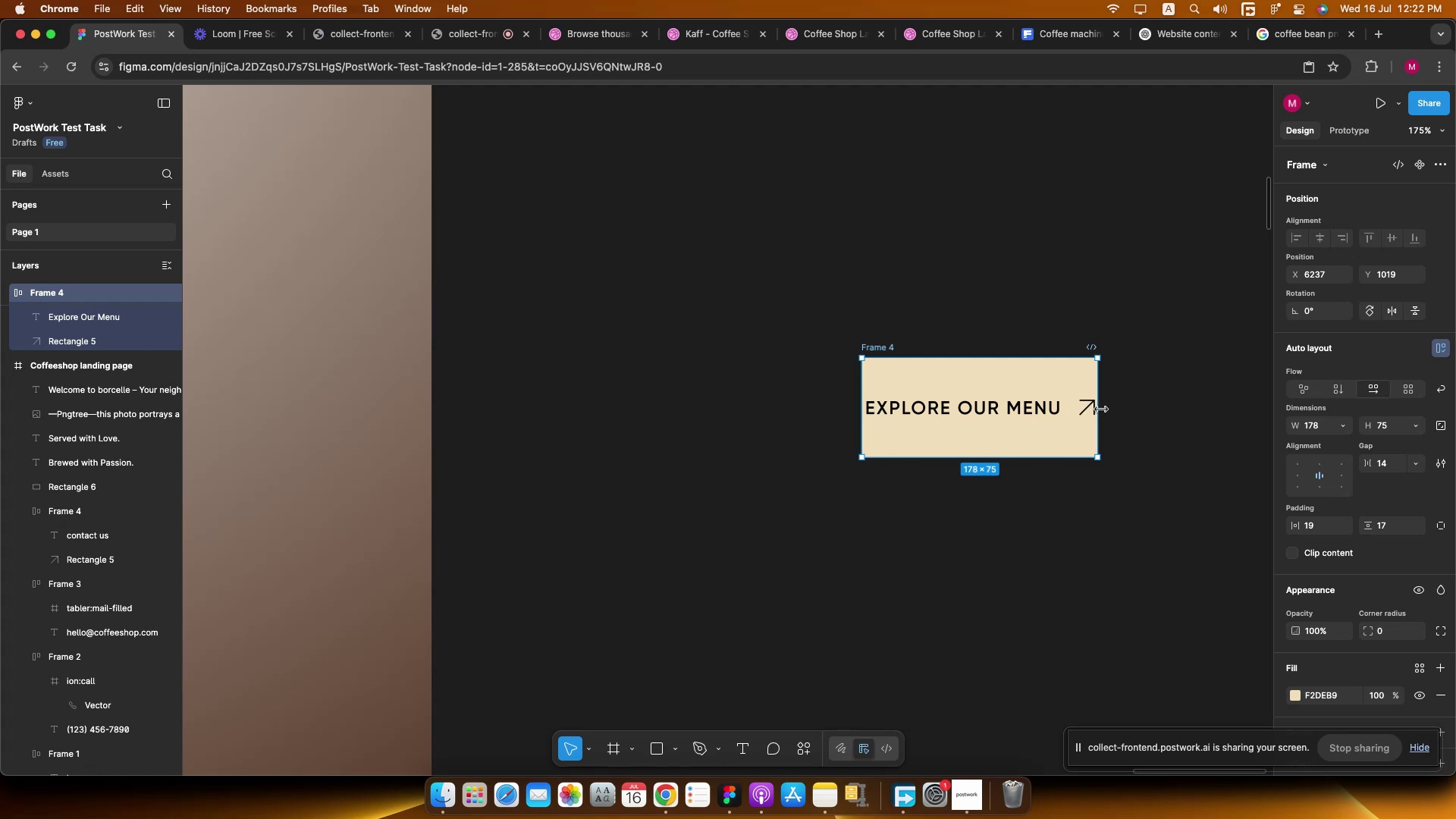 
double_click([1101, 410])
 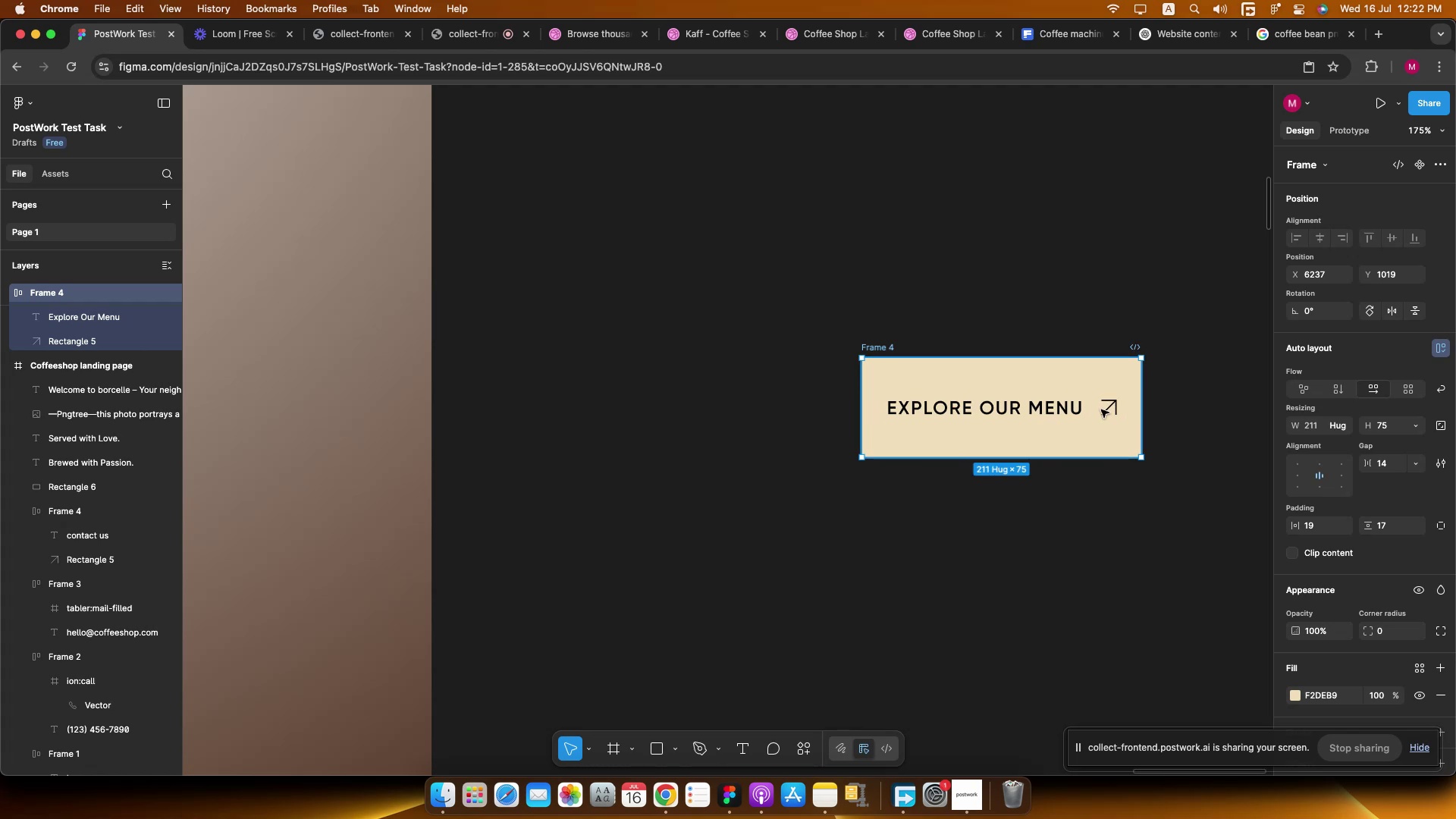 
key(Meta+CommandLeft)
 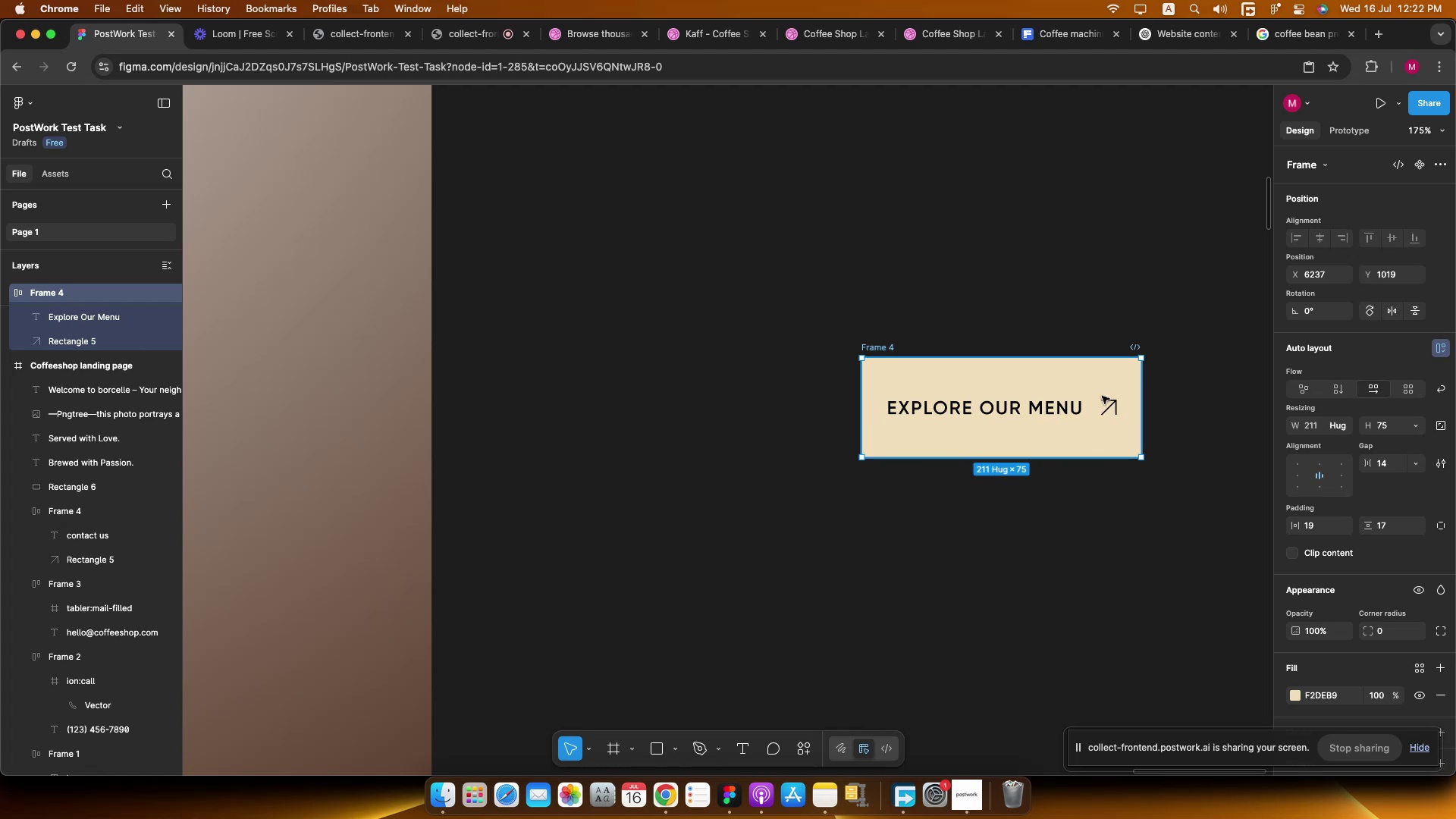 
scroll: coordinate [1092, 375], scroll_direction: up, amount: 2.0
 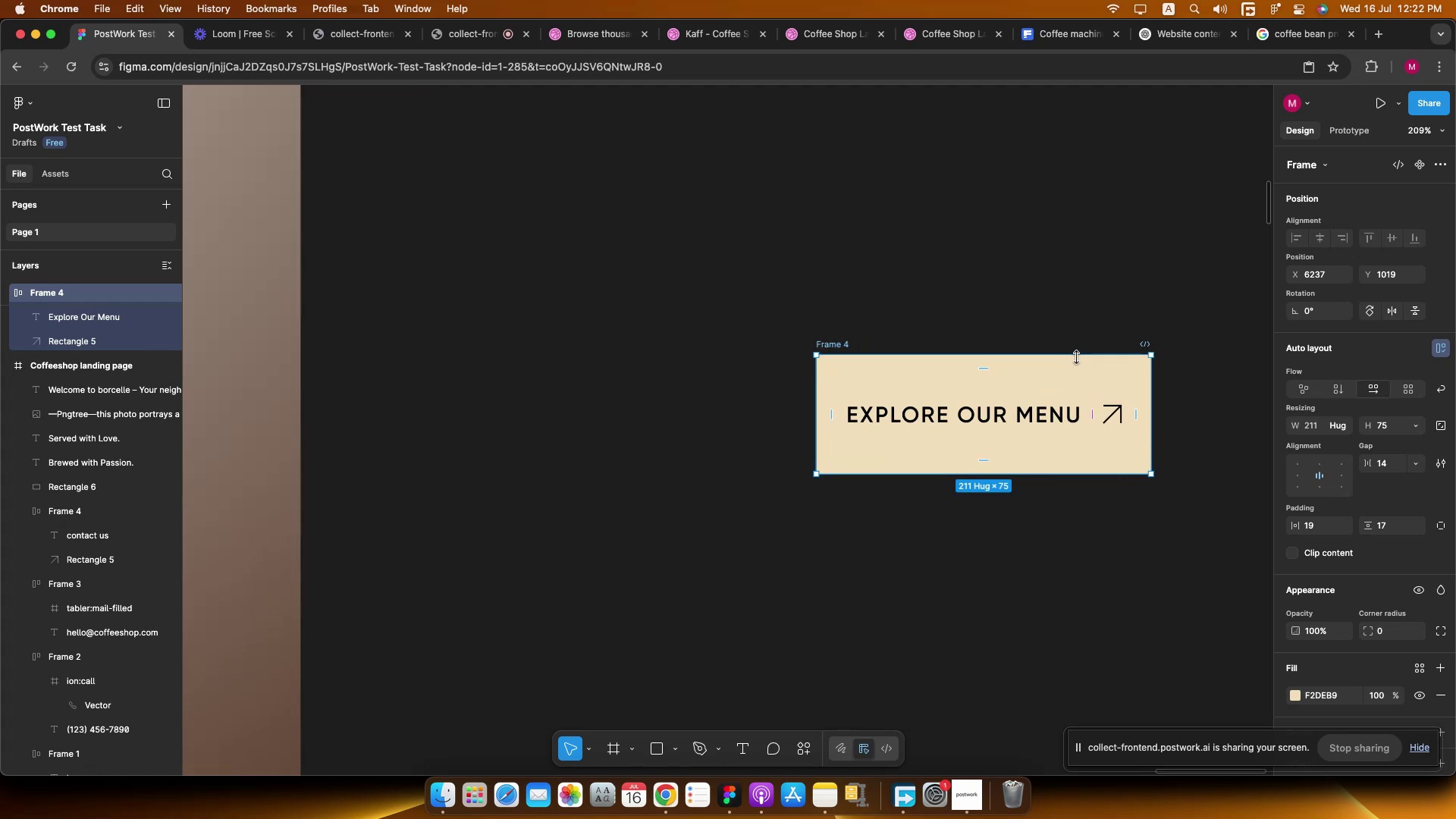 
left_click_drag(start_coordinate=[1077, 354], to_coordinate=[1072, 397])
 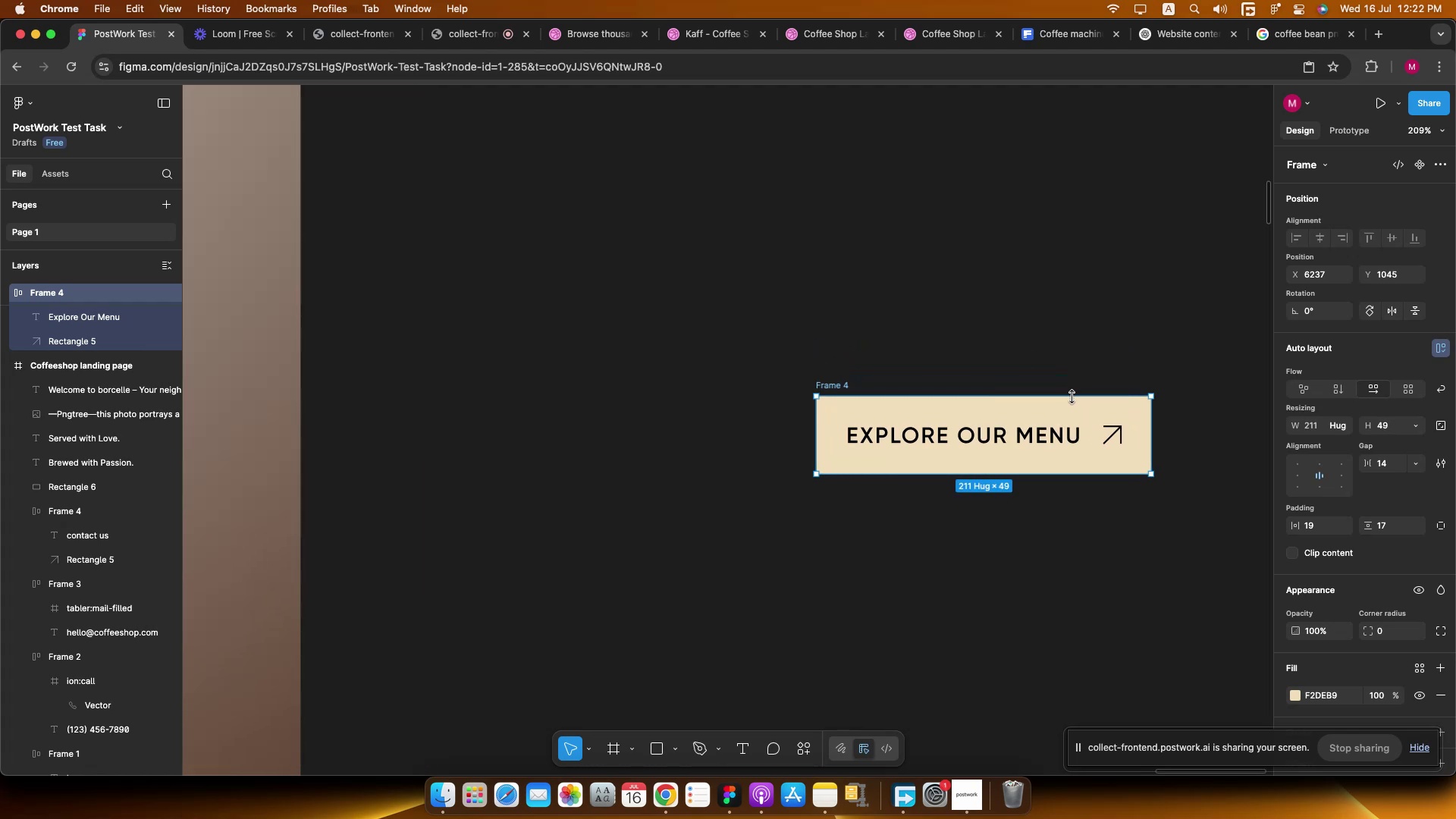 
hold_key(key=CommandLeft, duration=0.58)
scroll: coordinate [1070, 381], scroll_direction: down, amount: 22.0
 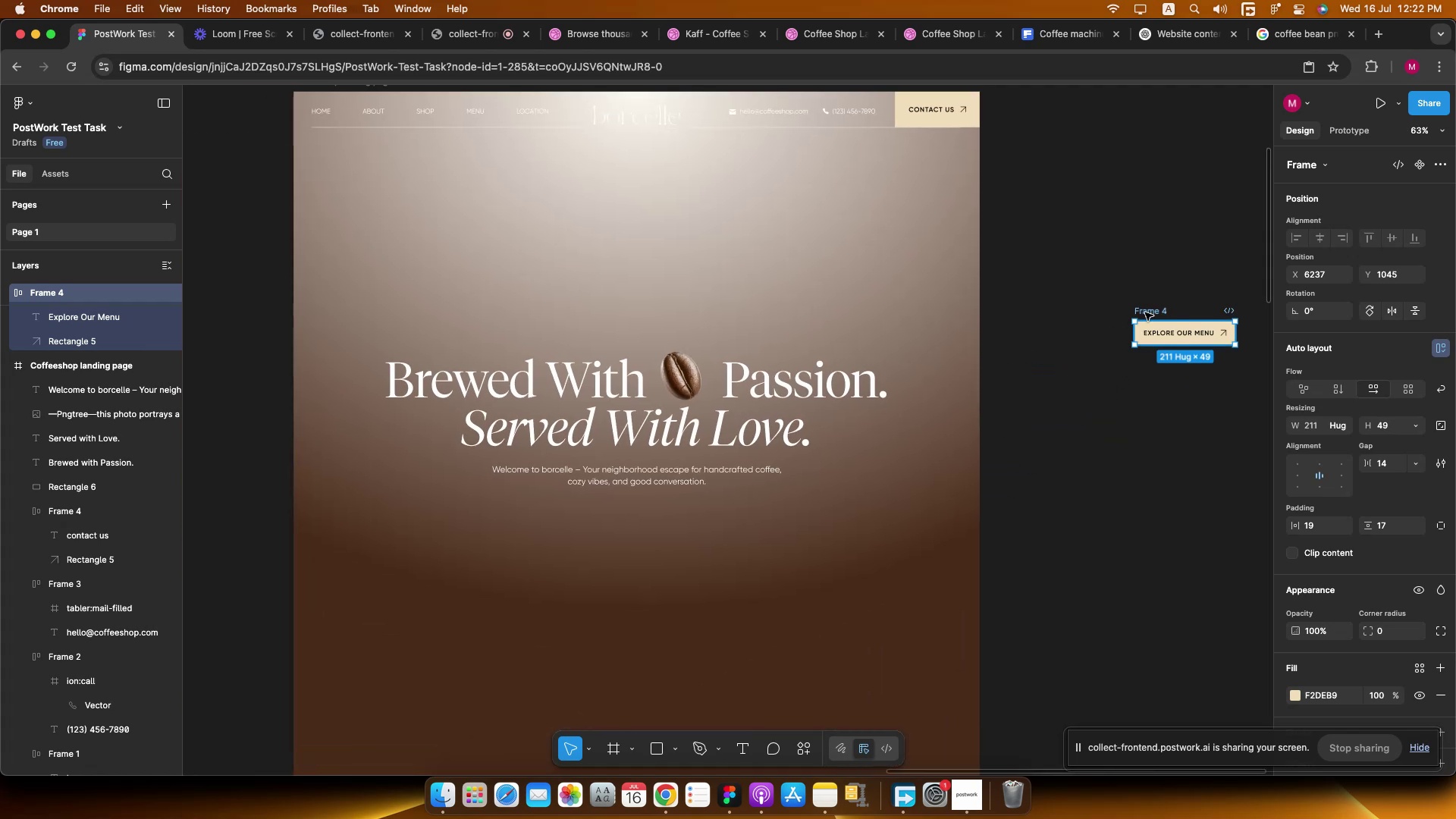 
left_click_drag(start_coordinate=[1145, 312], to_coordinate=[531, 497])
 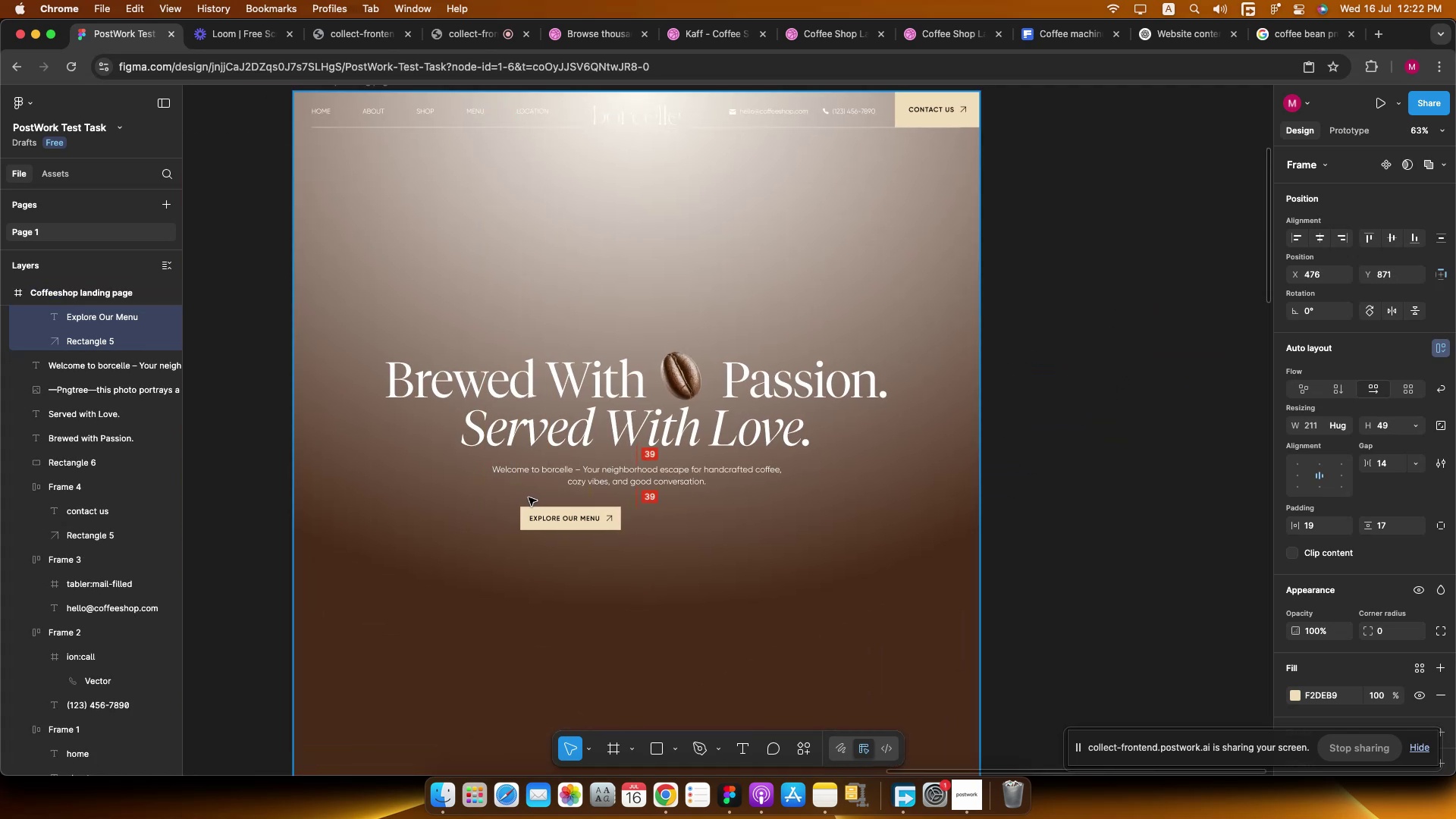 
hold_key(key=CommandLeft, duration=0.49)
scroll: coordinate [541, 534], scroll_direction: up, amount: 4.0
 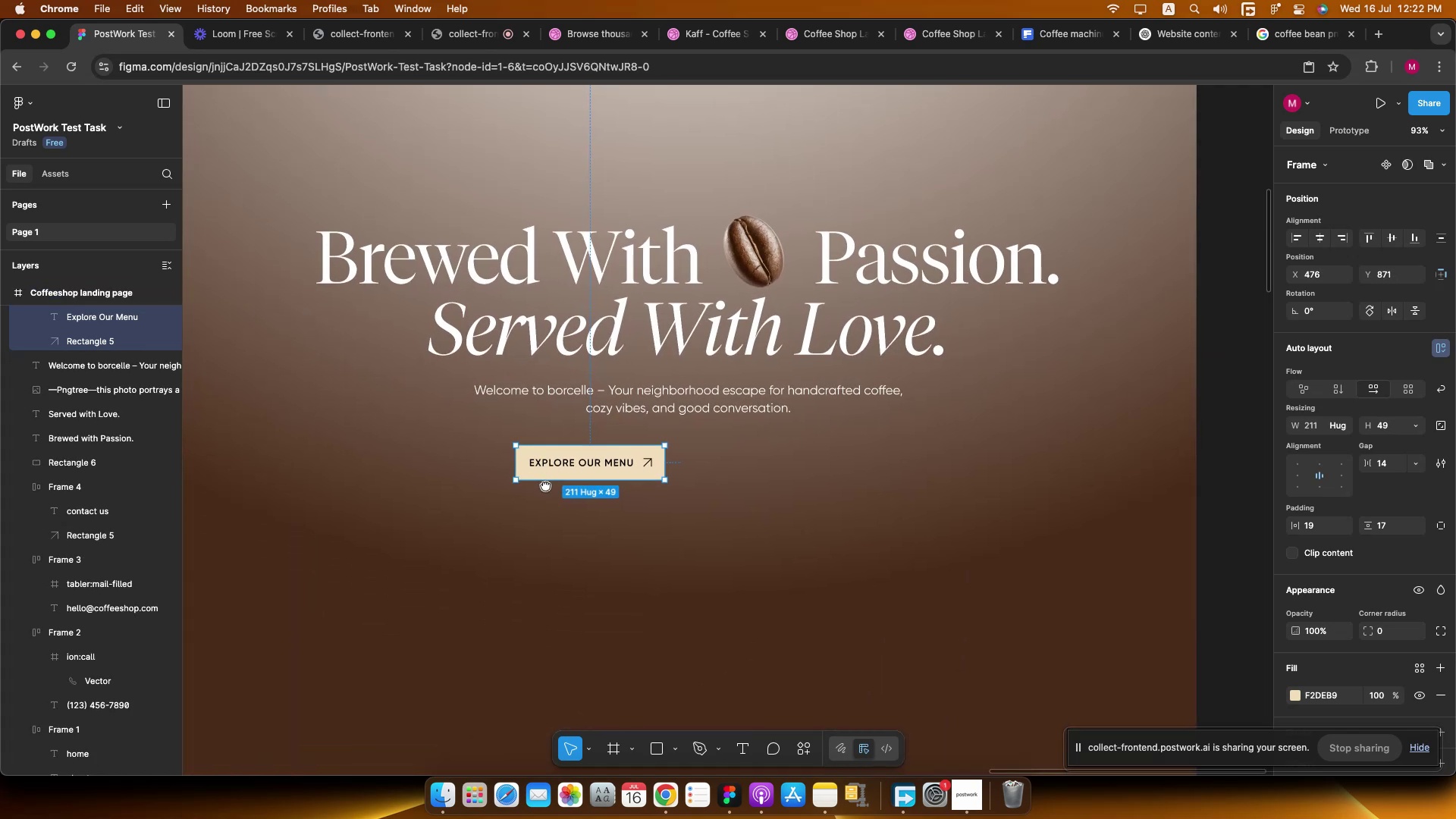 
hold_key(key=OptionLeft, duration=2.49)
hold_key(key=ShiftLeft, duration=2.51)
left_click_drag(start_coordinate=[580, 466], to_coordinate=[740, 461])
 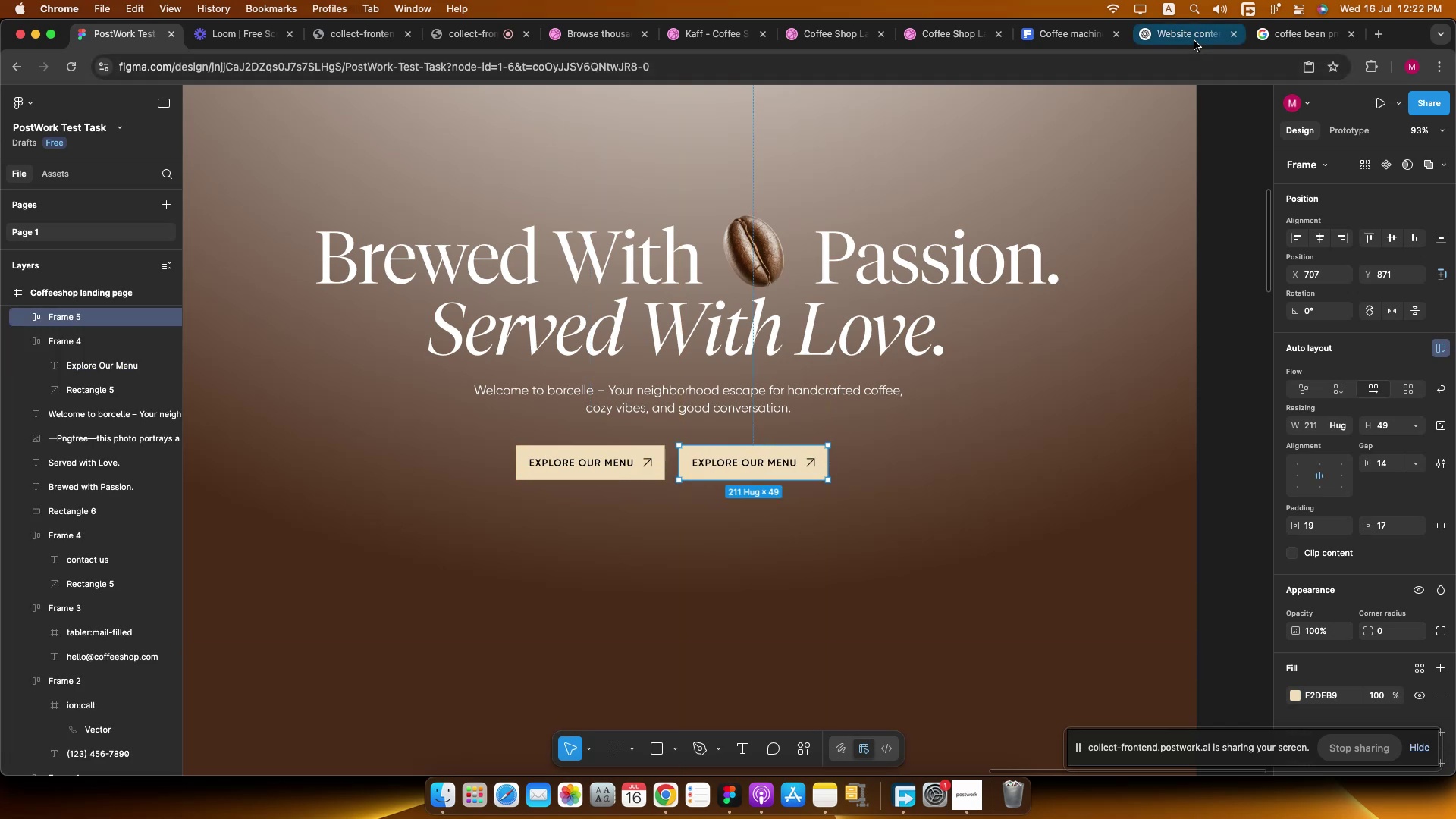 
left_click([1190, 40])
 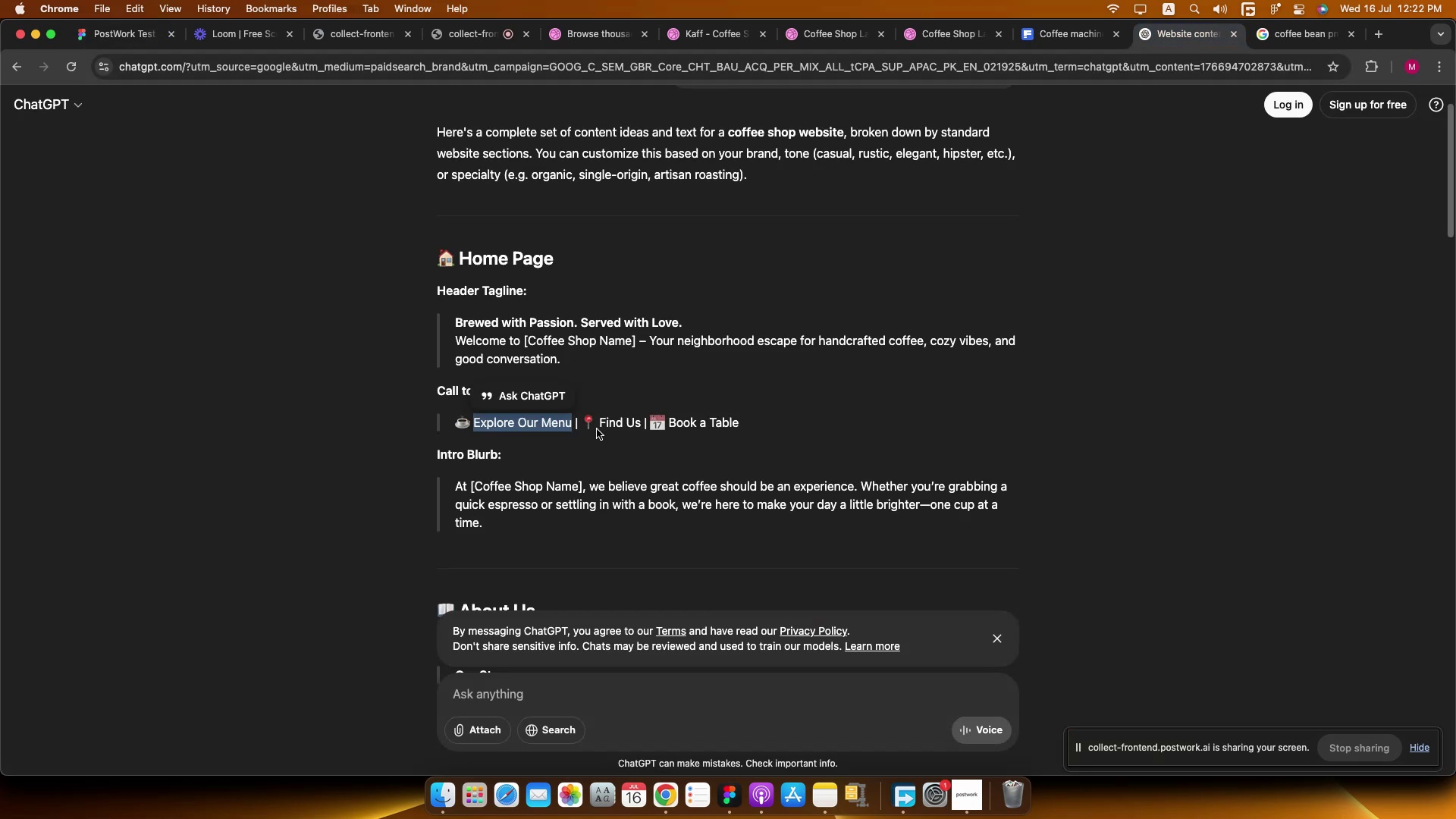 
left_click_drag(start_coordinate=[599, 420], to_coordinate=[639, 427])
 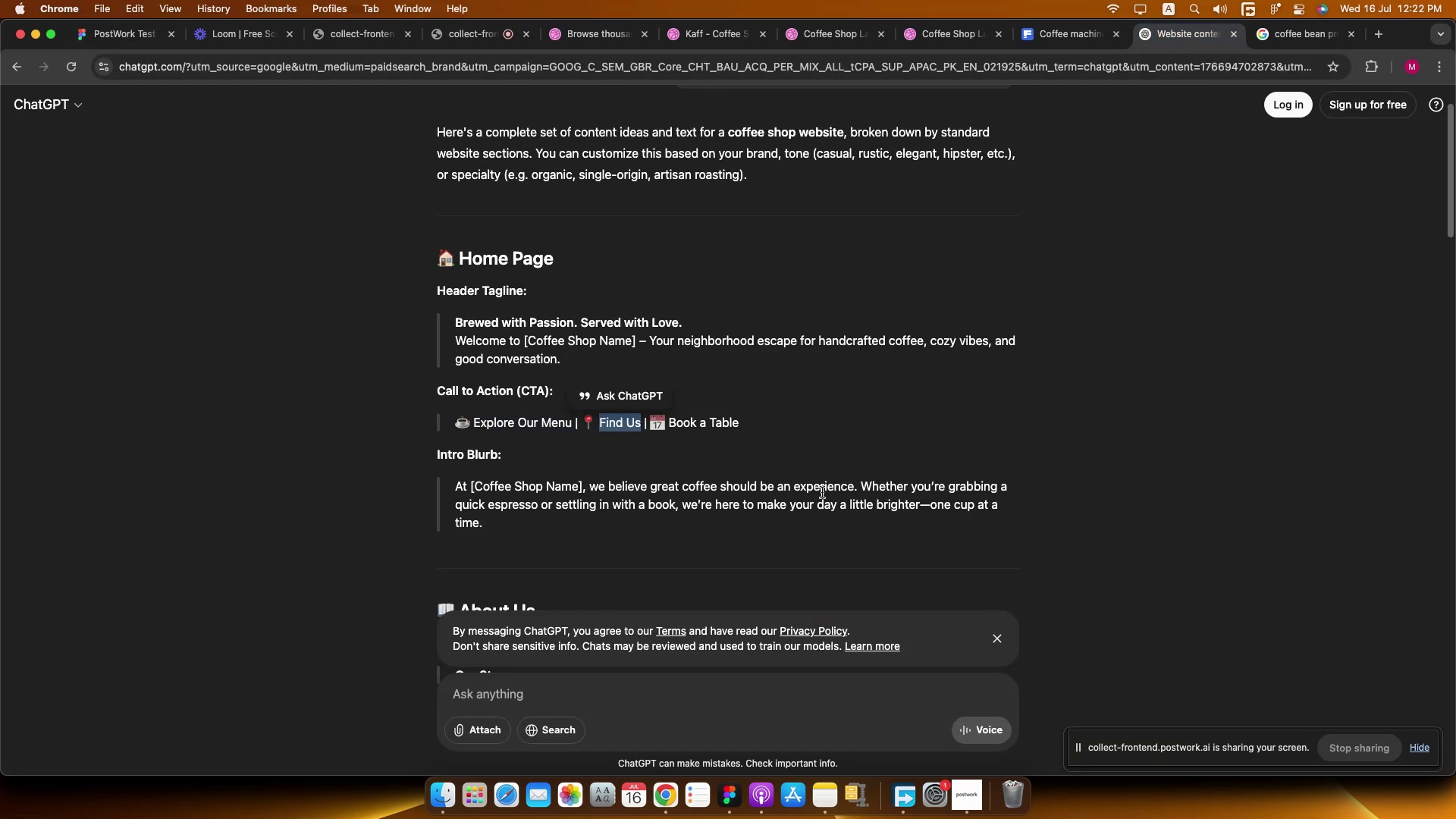 
key(Meta+C)
 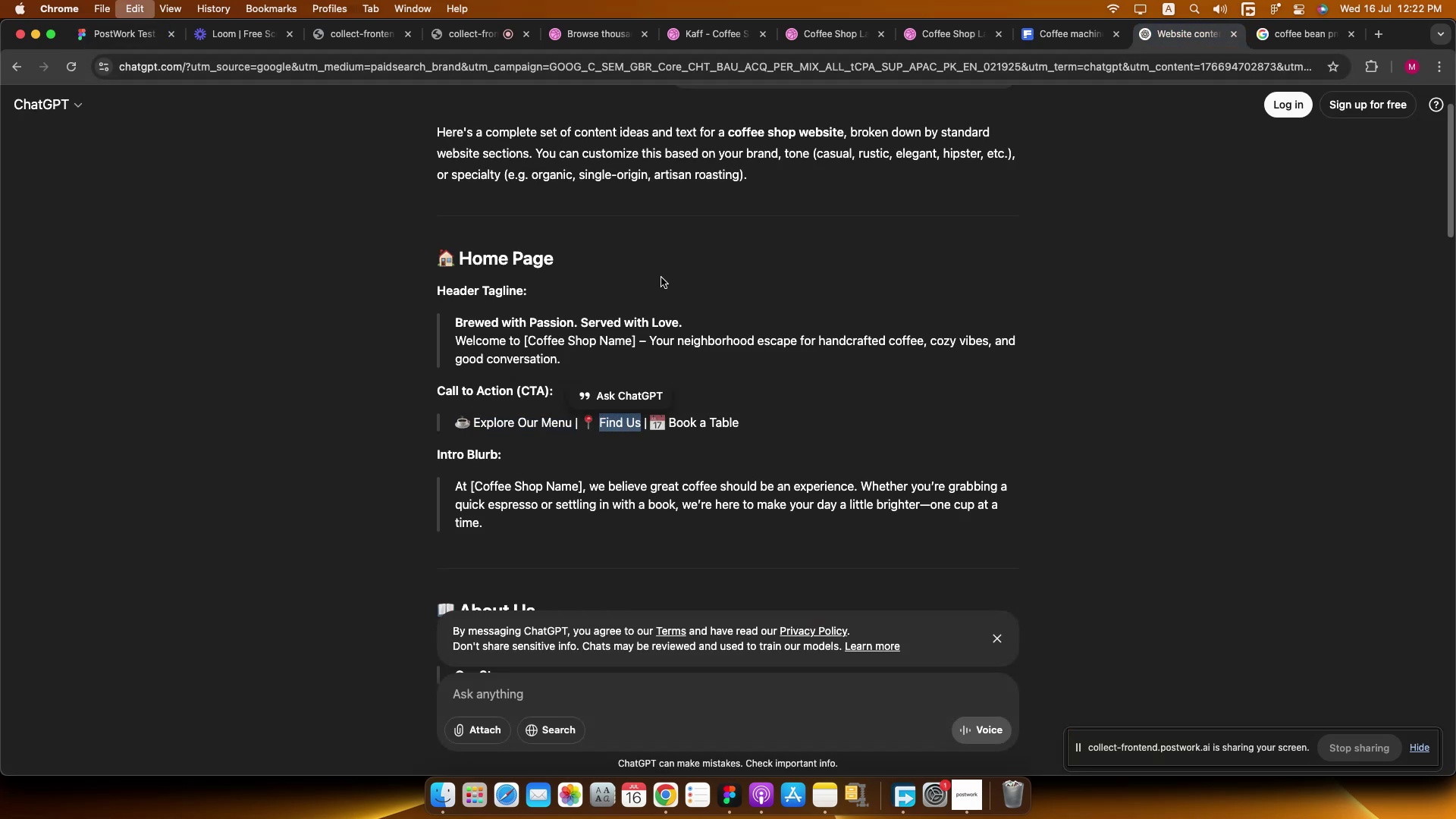 
key(Meta+C)
 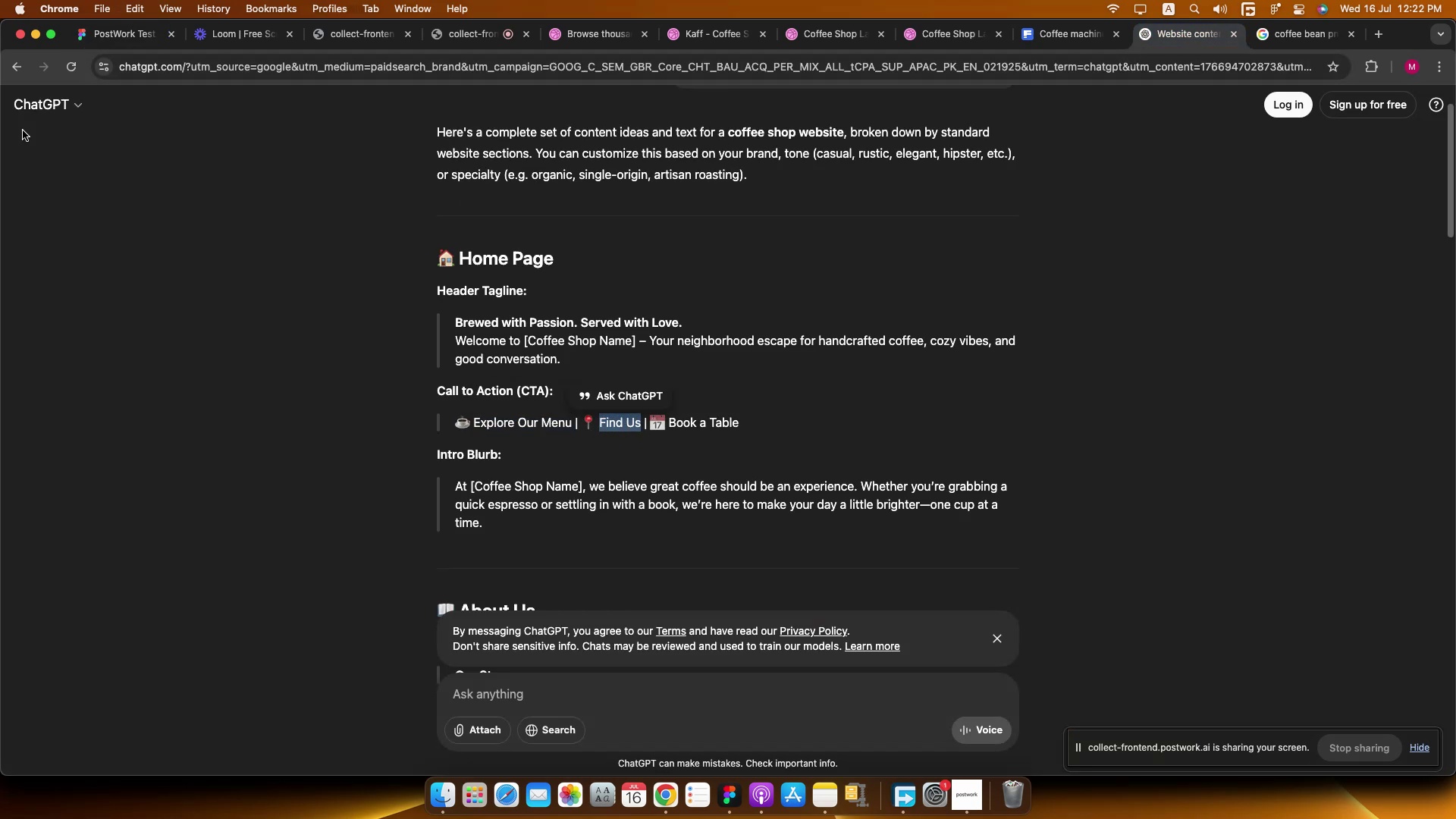 
key(Meta+C)
 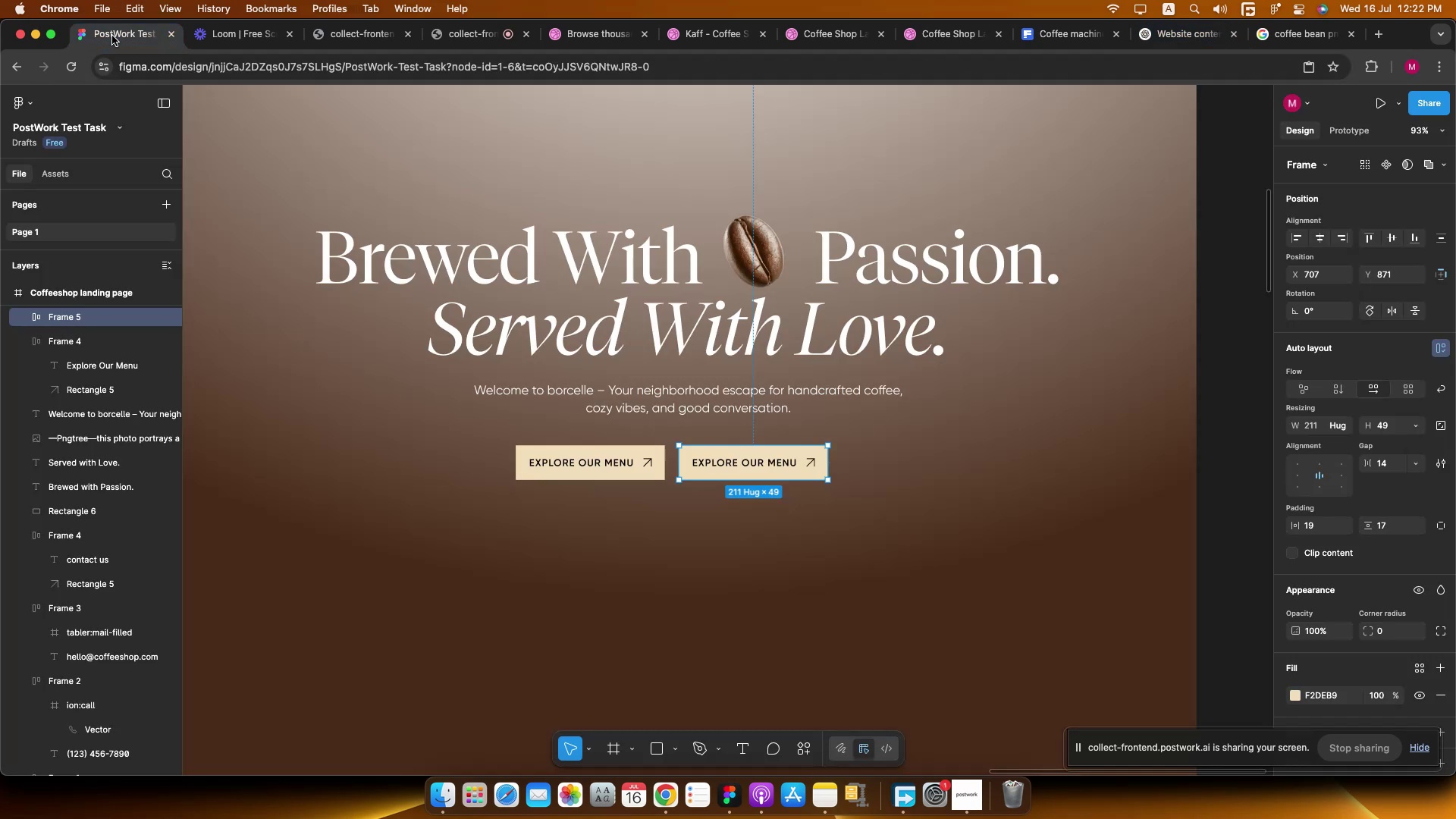 
hold_key(key=CommandLeft, duration=1.54)
double_click([767, 463])
 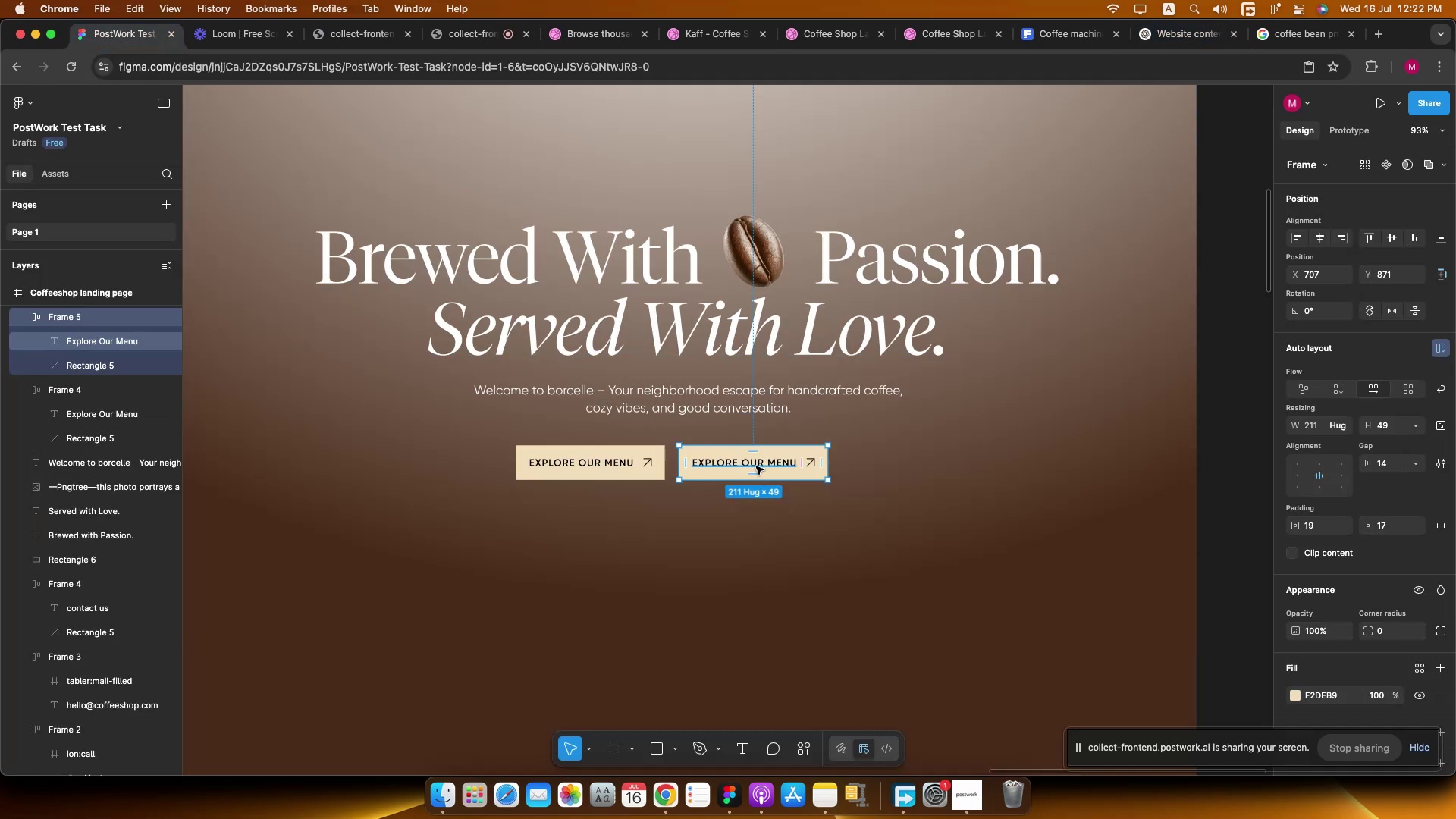 
scroll: coordinate [756, 466], scroll_direction: up, amount: 5.0
 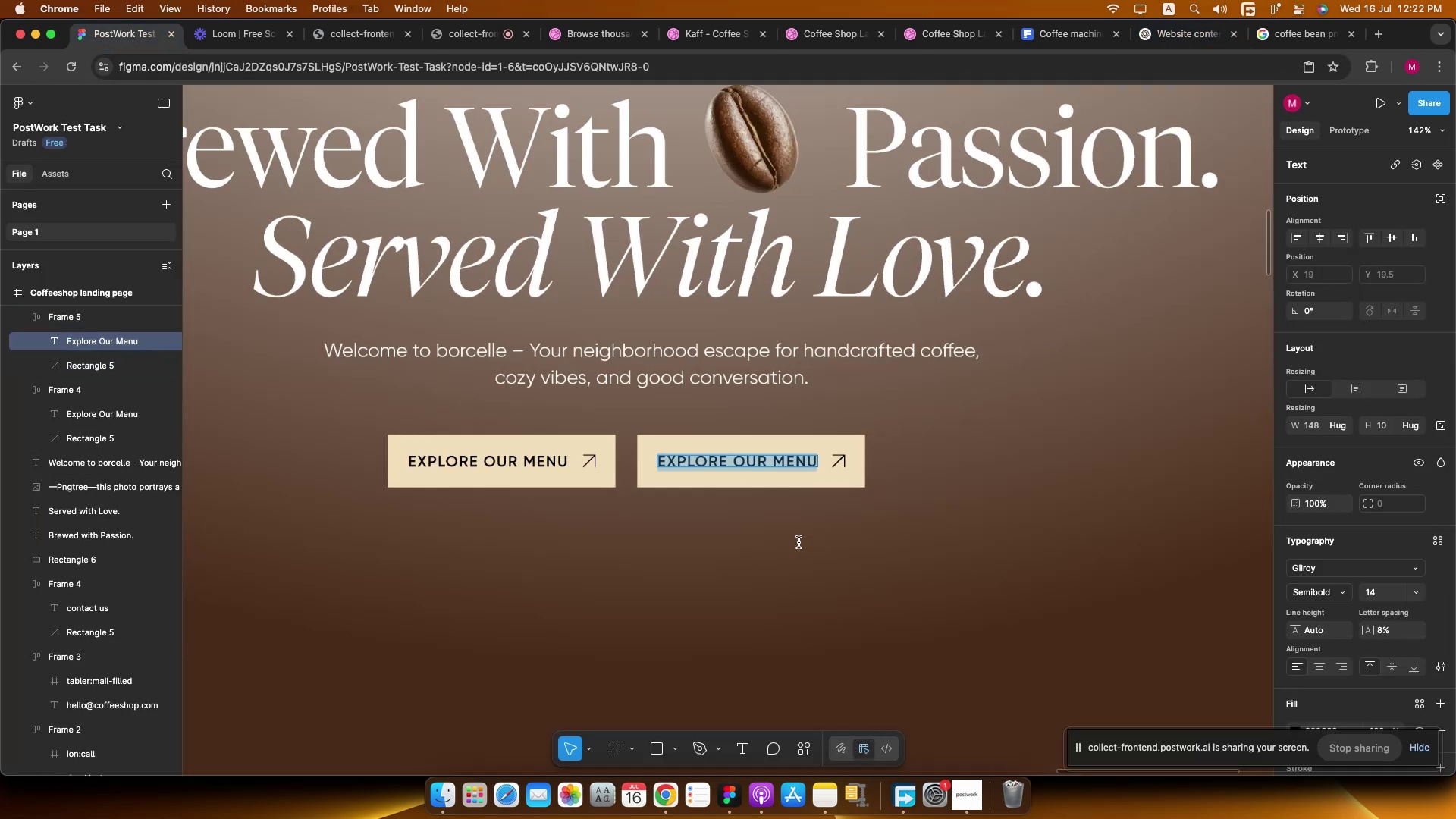 
key(Meta+V)
 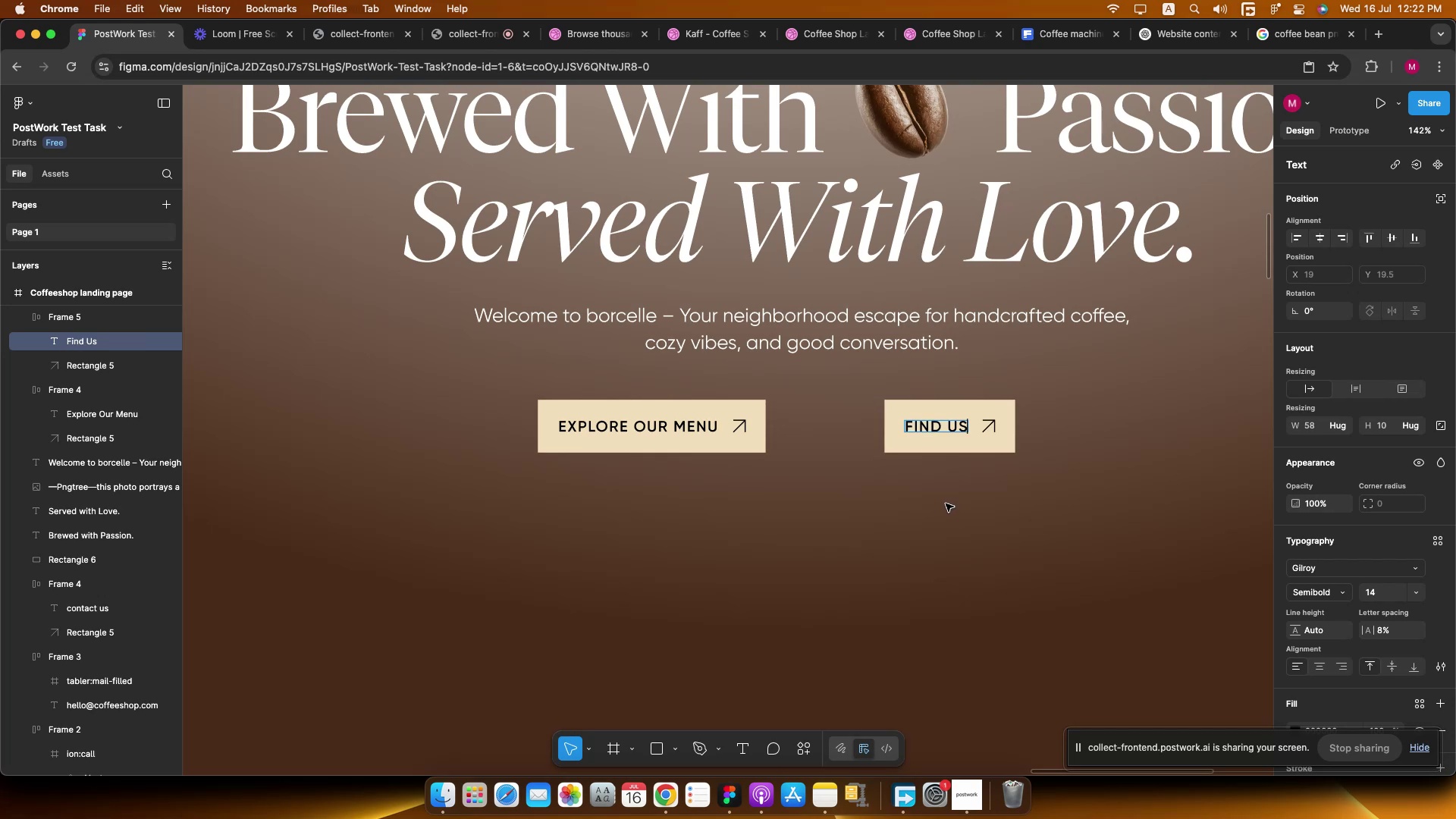 
left_click([946, 494])
 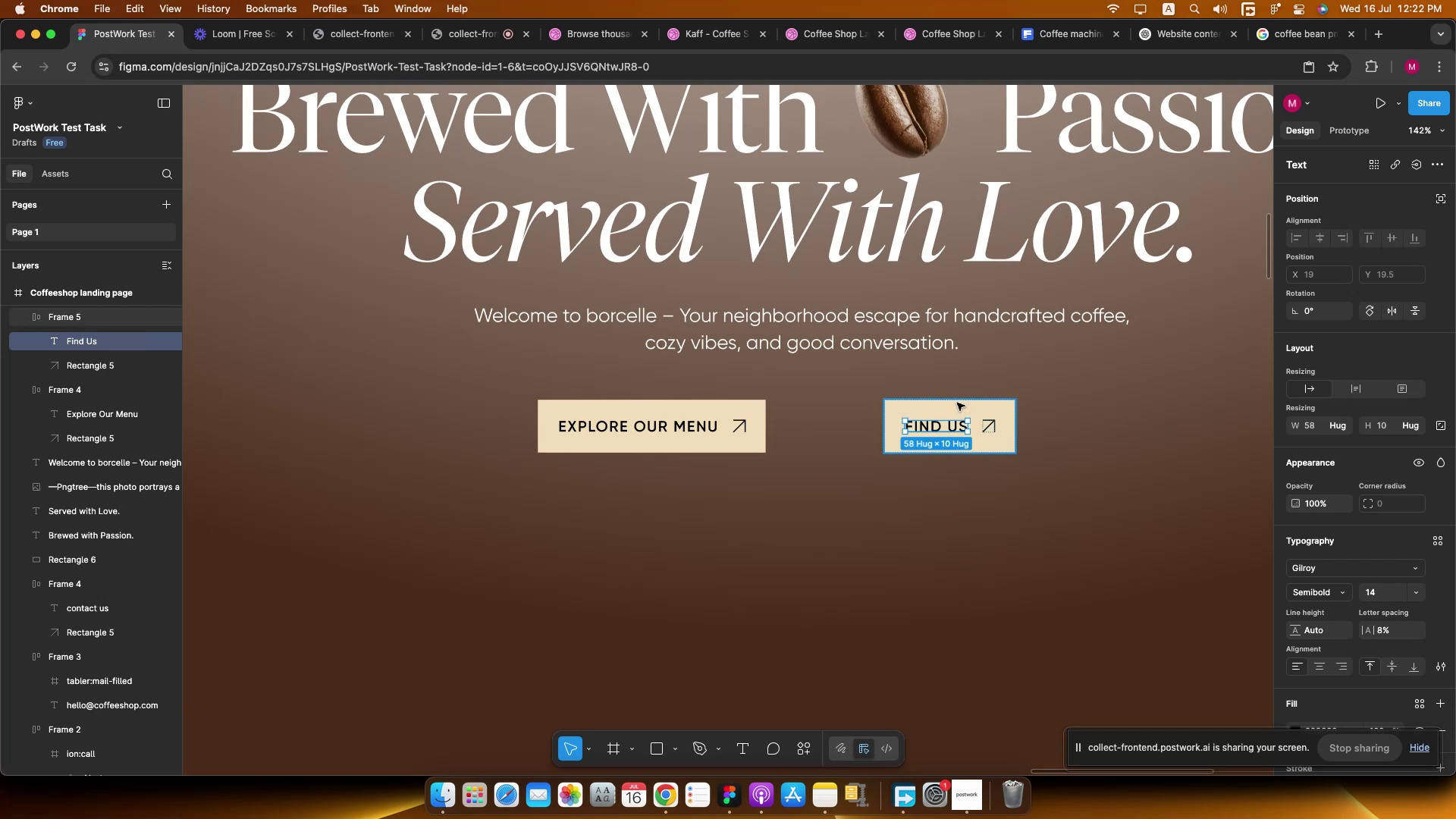 
left_click([957, 403])
 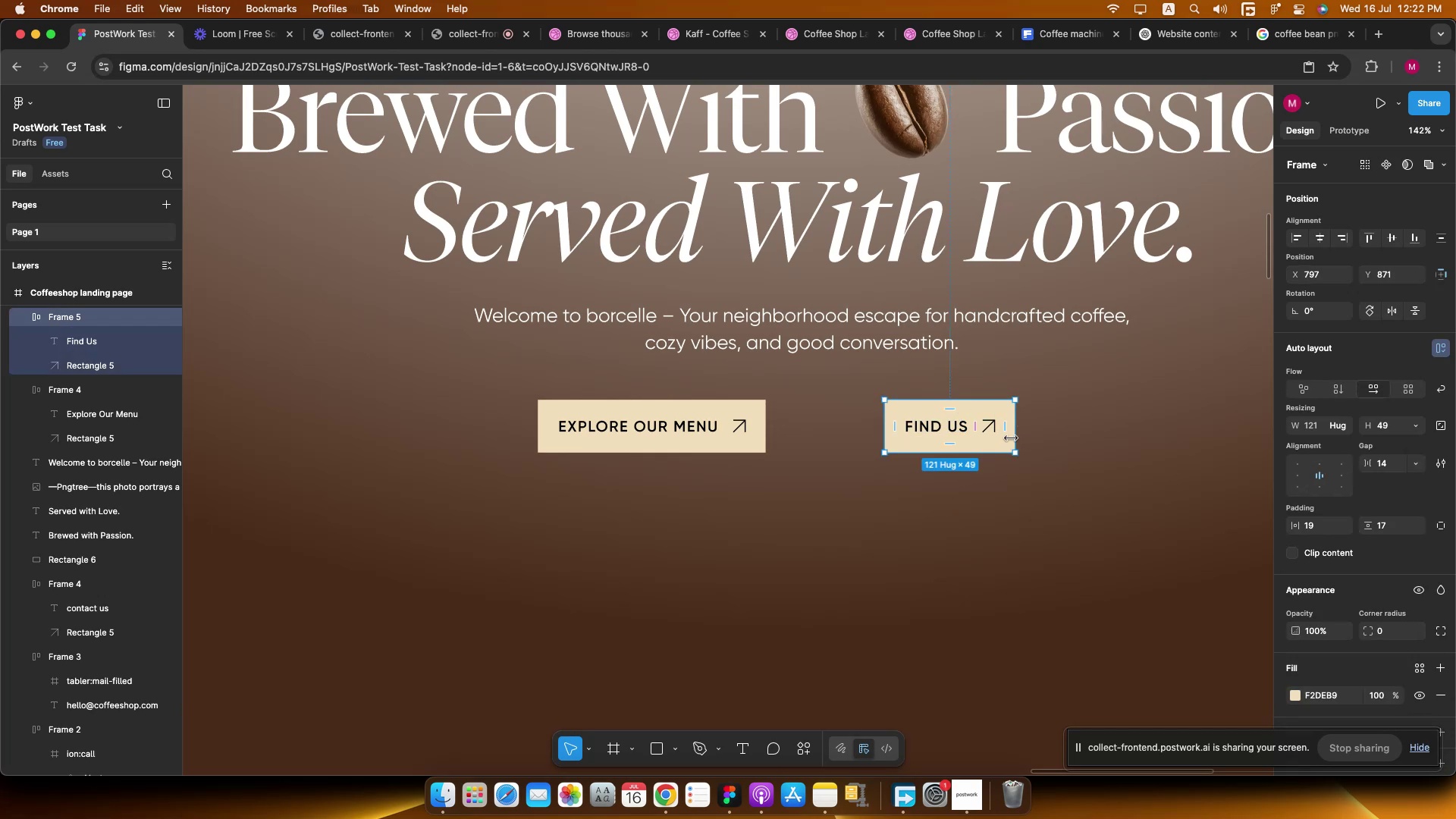 
key(Shift+X)
 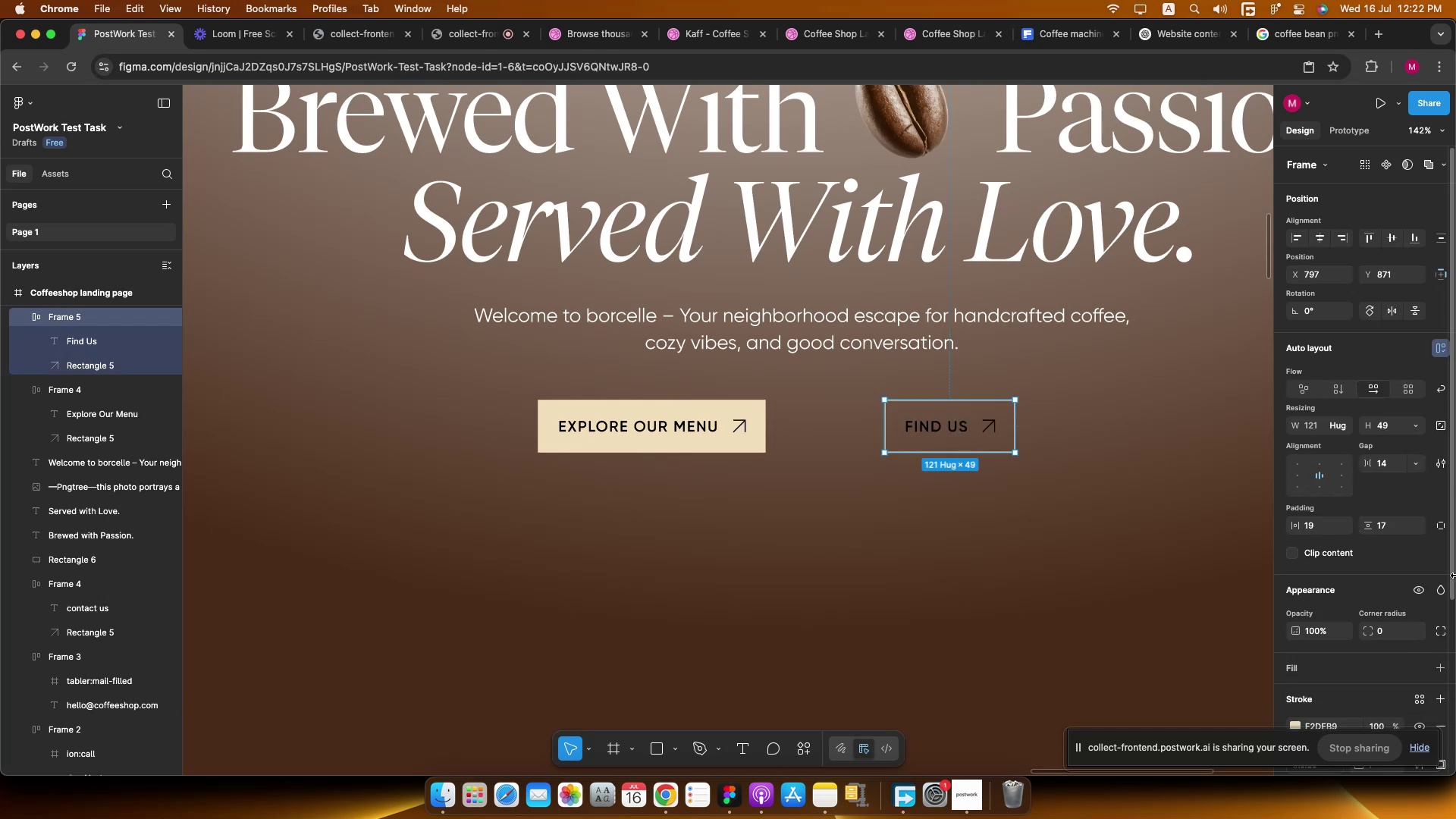 
scroll: coordinate [1455, 575], scroll_direction: down, amount: 18.0
 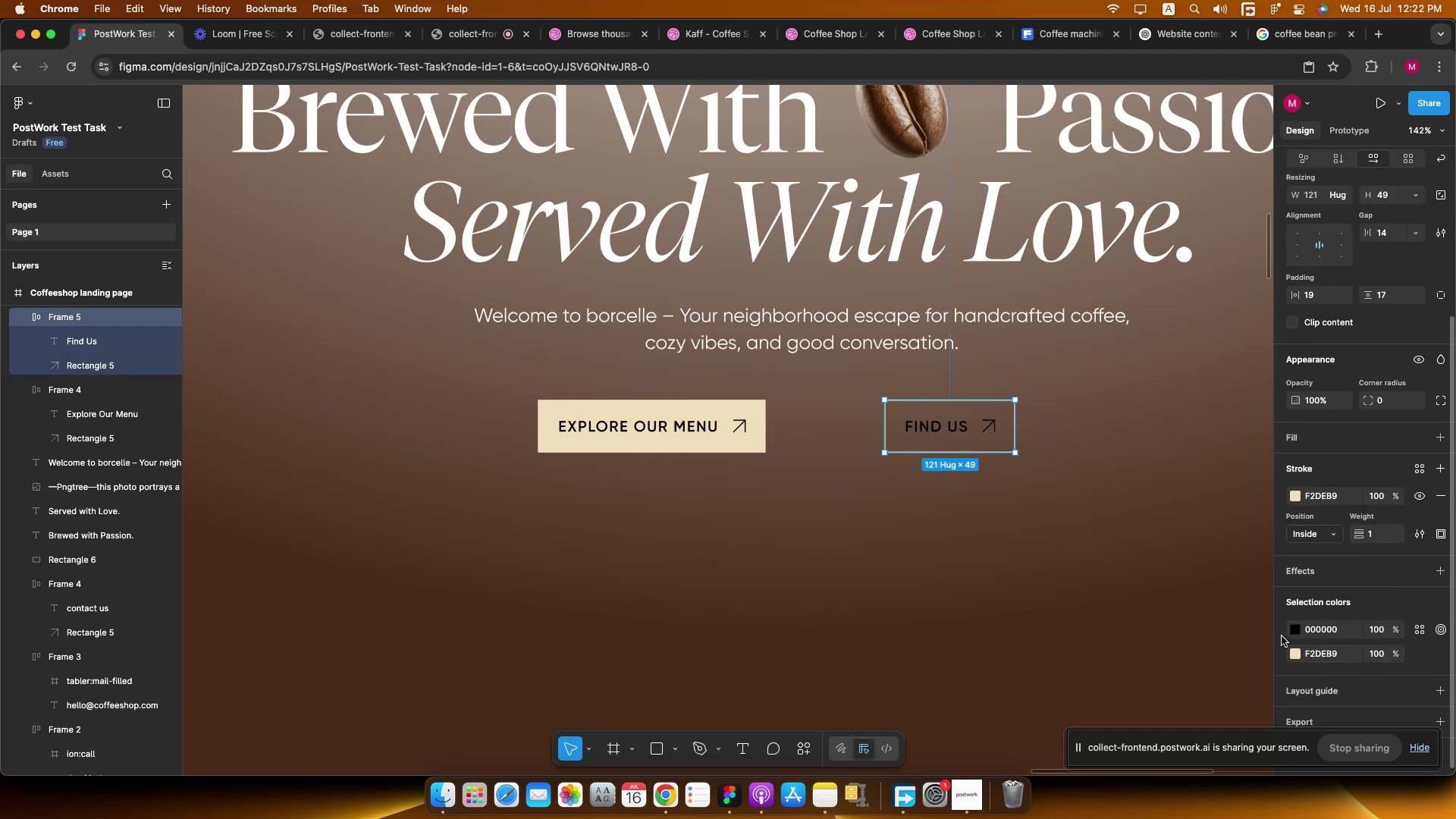 
left_click([1292, 632])
 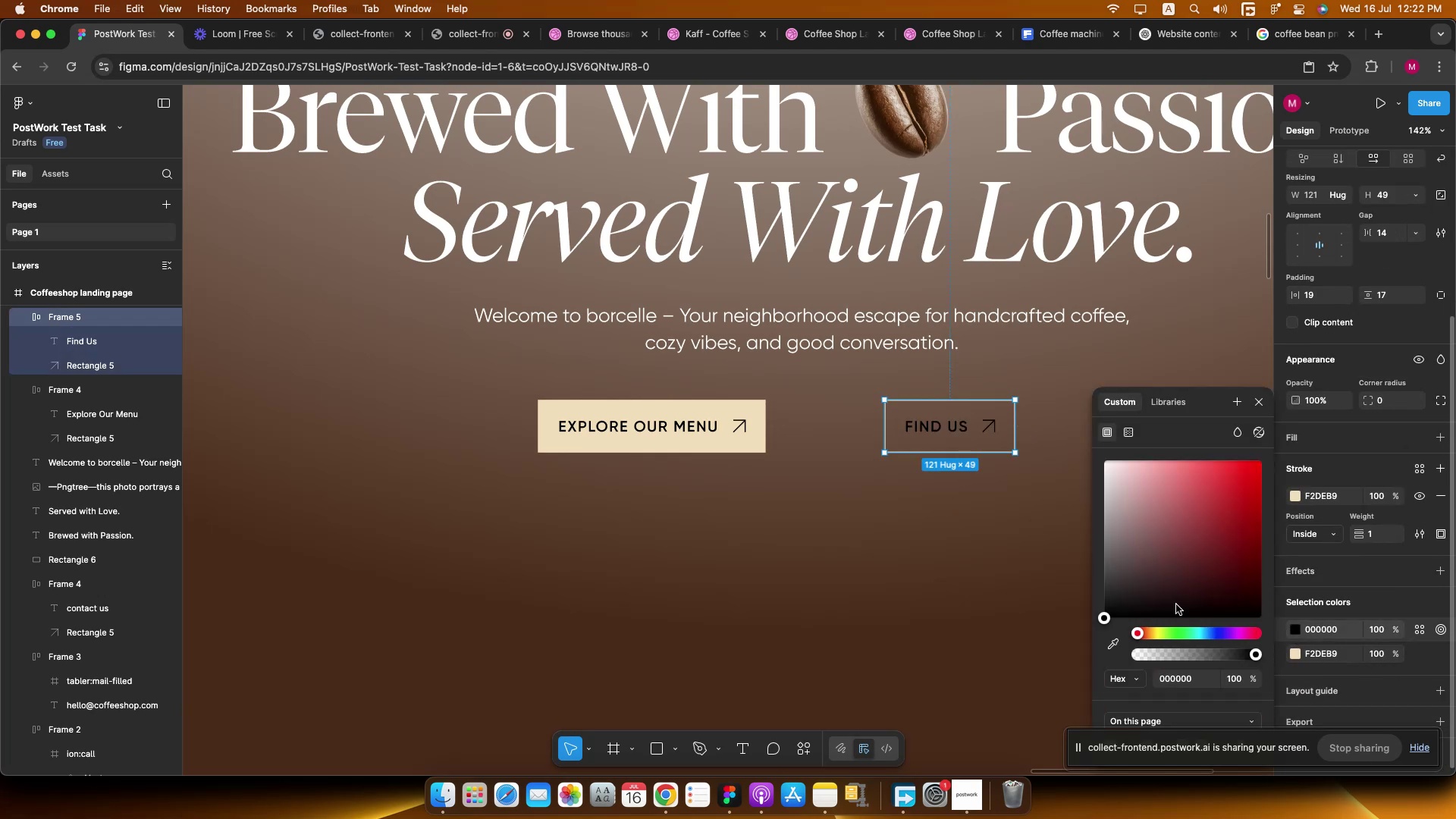 
left_click_drag(start_coordinate=[1106, 519], to_coordinate=[830, 391])
 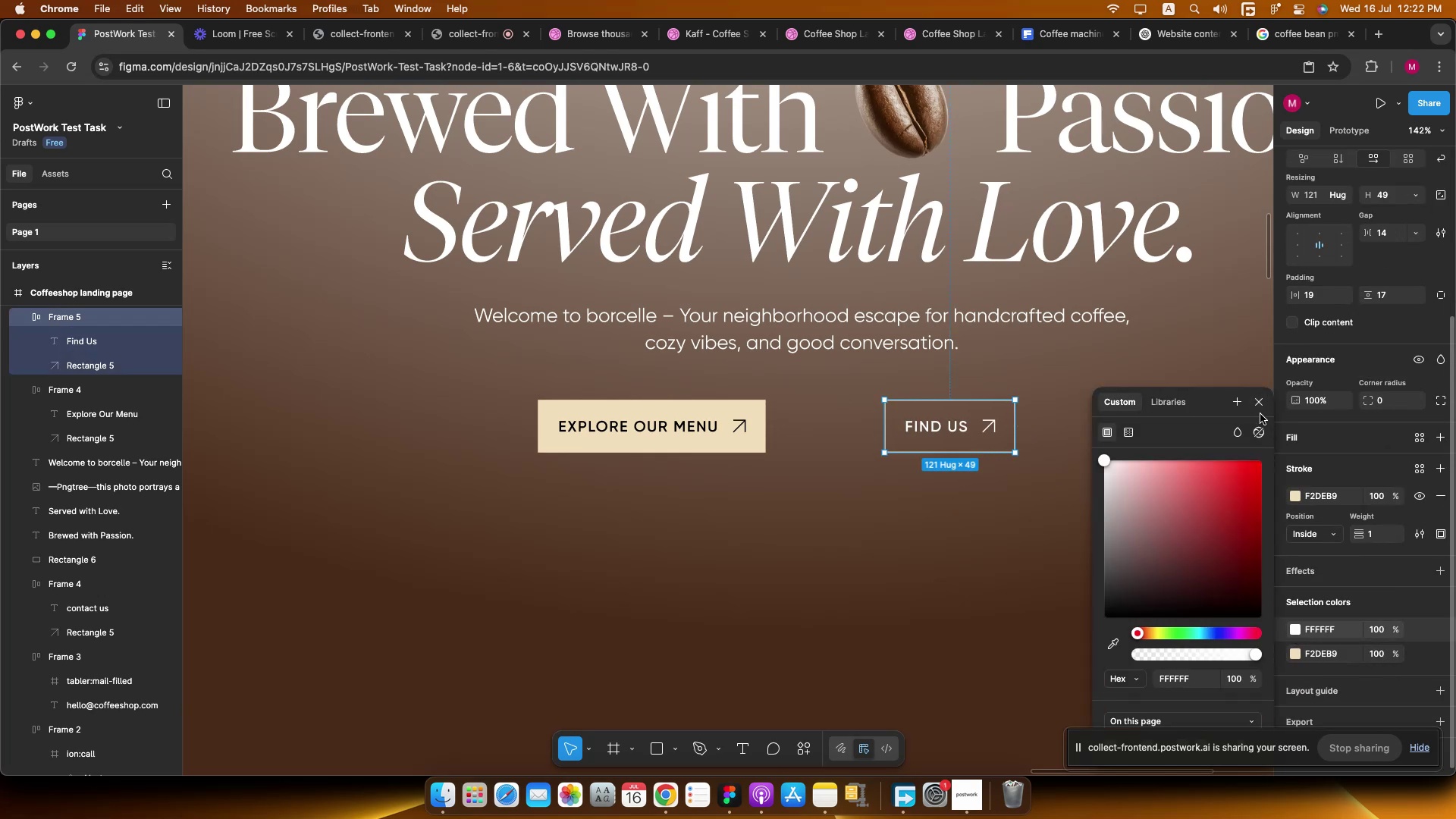 
left_click([1256, 403])
 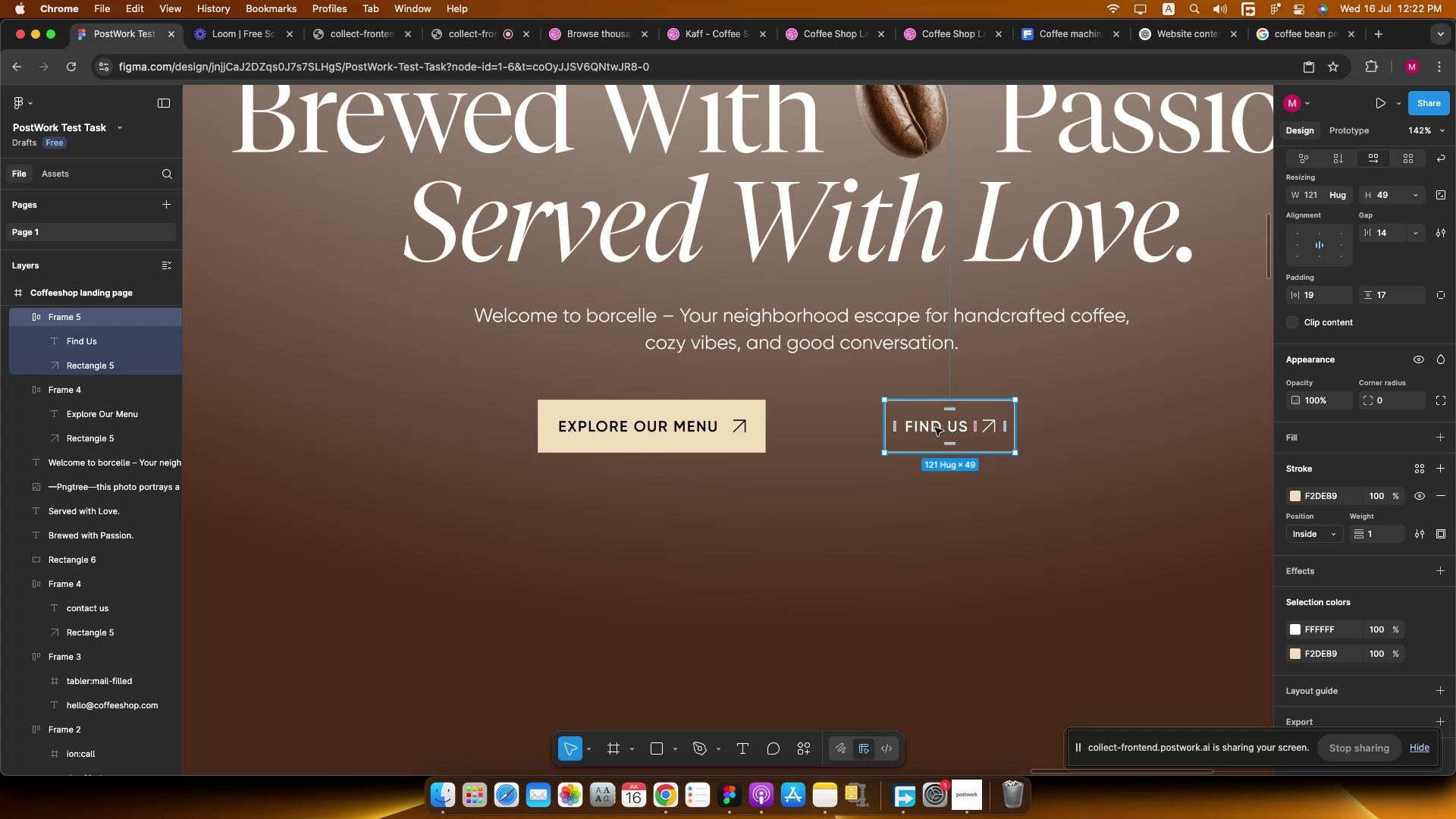 
hold_key(key=ShiftLeft, duration=2.24)
left_click_drag(start_coordinate=[936, 426], to_coordinate=[838, 428])
 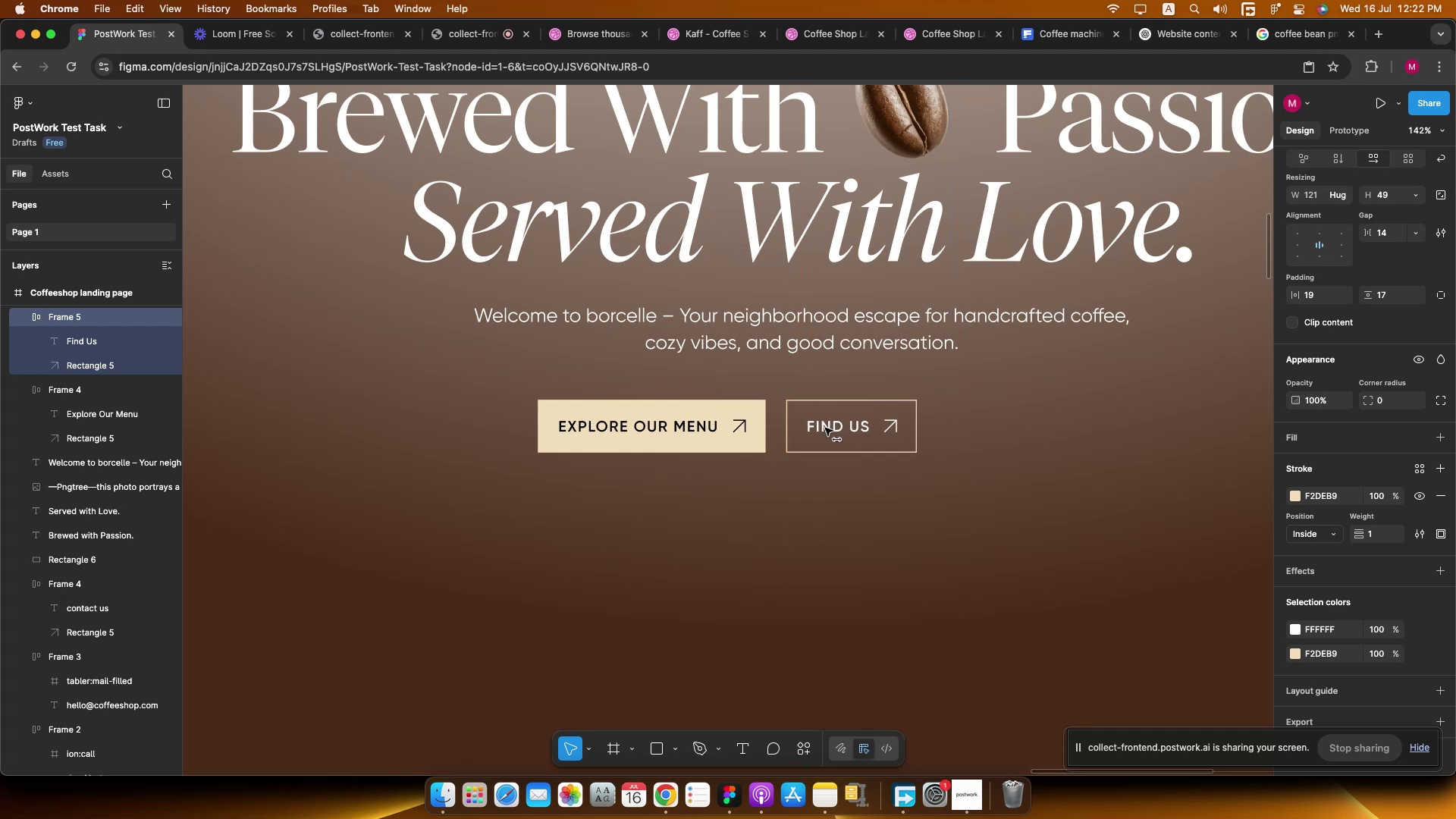 
key(Shift+ShiftLeft)
 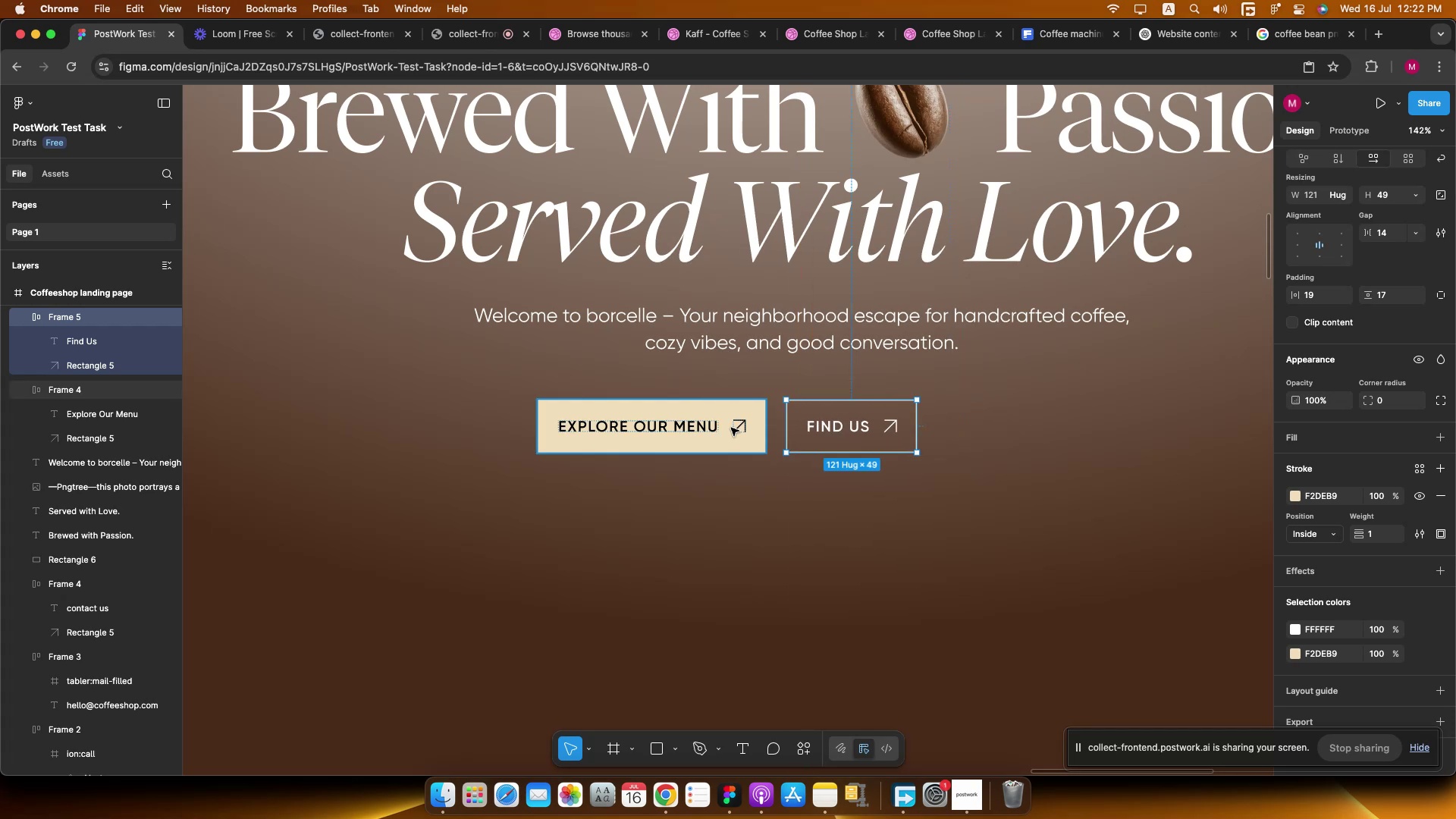 
left_click([731, 428])
 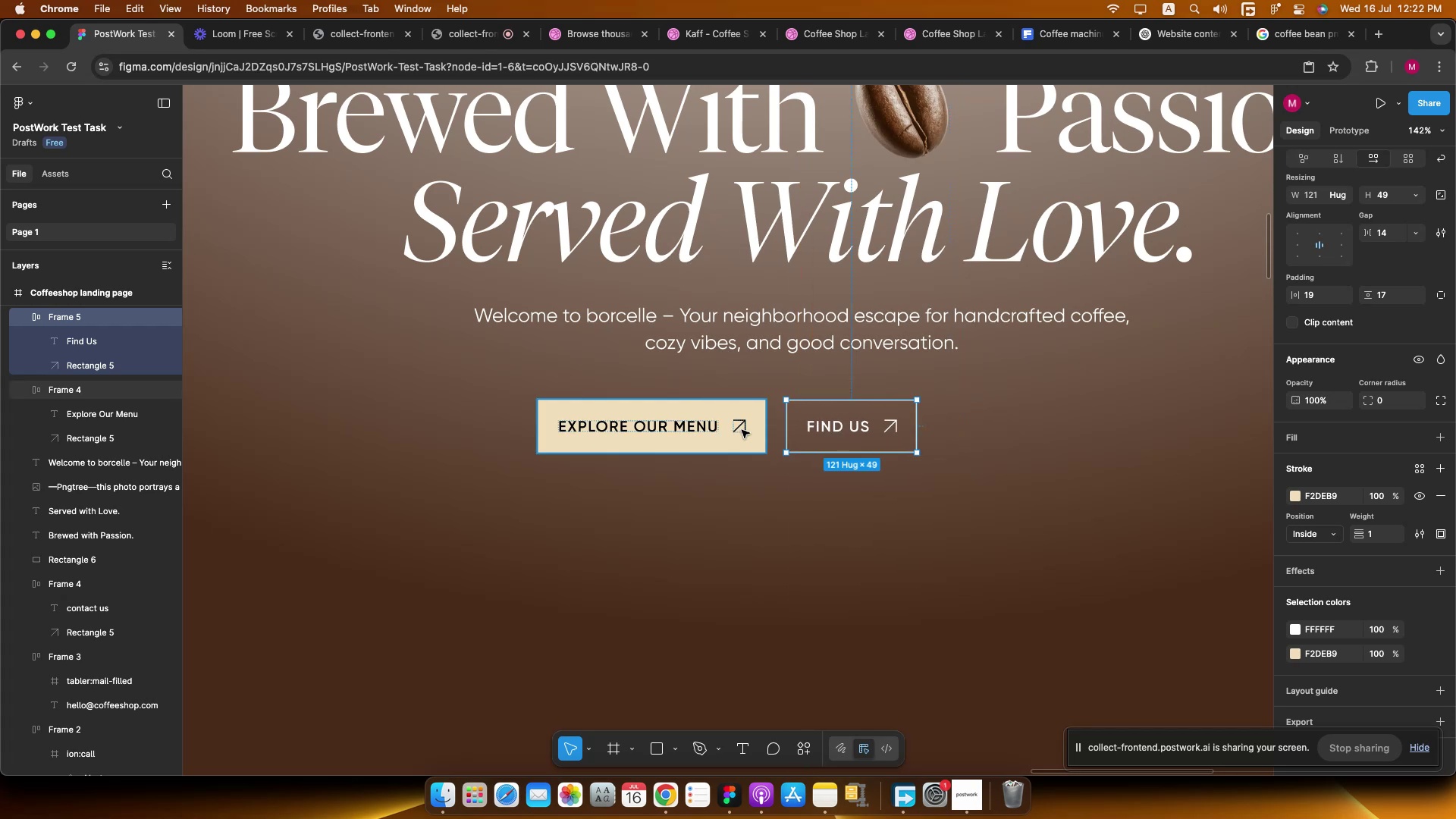 
hold_key(key=CommandLeft, duration=0.3)
scroll: coordinate [845, 425], scroll_direction: down, amount: 2.0
 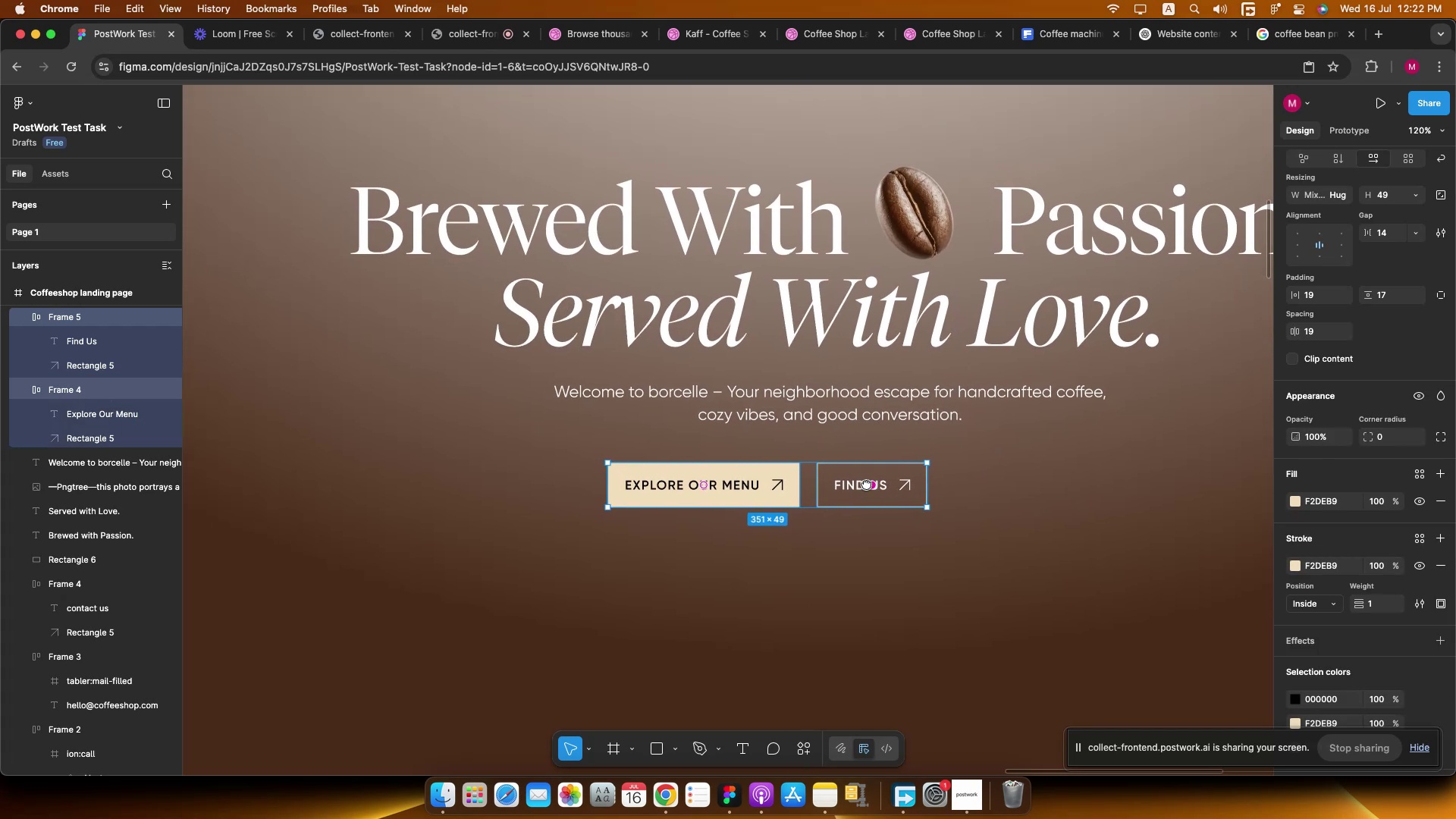 
key(Meta+G)
 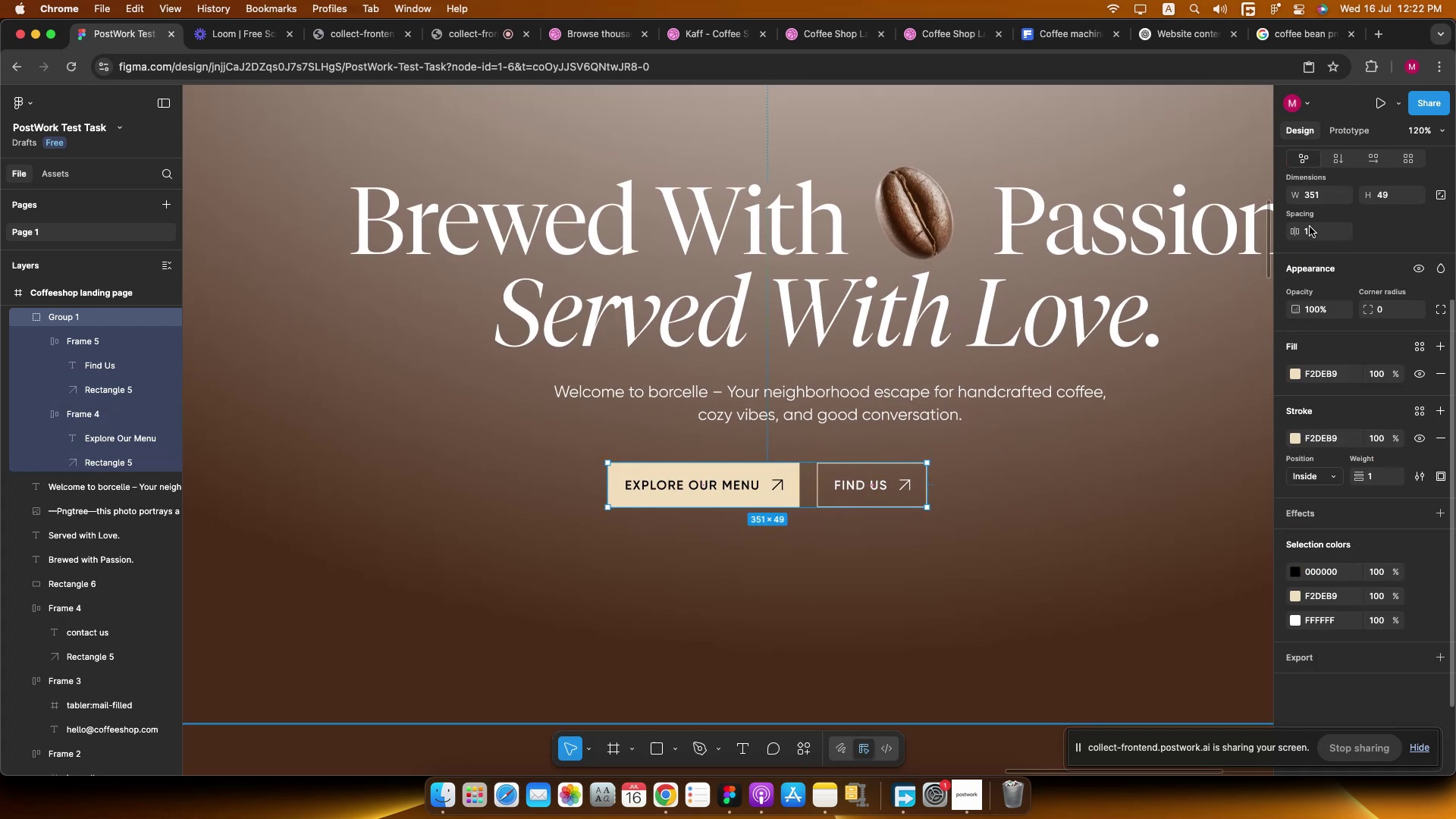 
scroll: coordinate [1313, 212], scroll_direction: up, amount: 15.0
 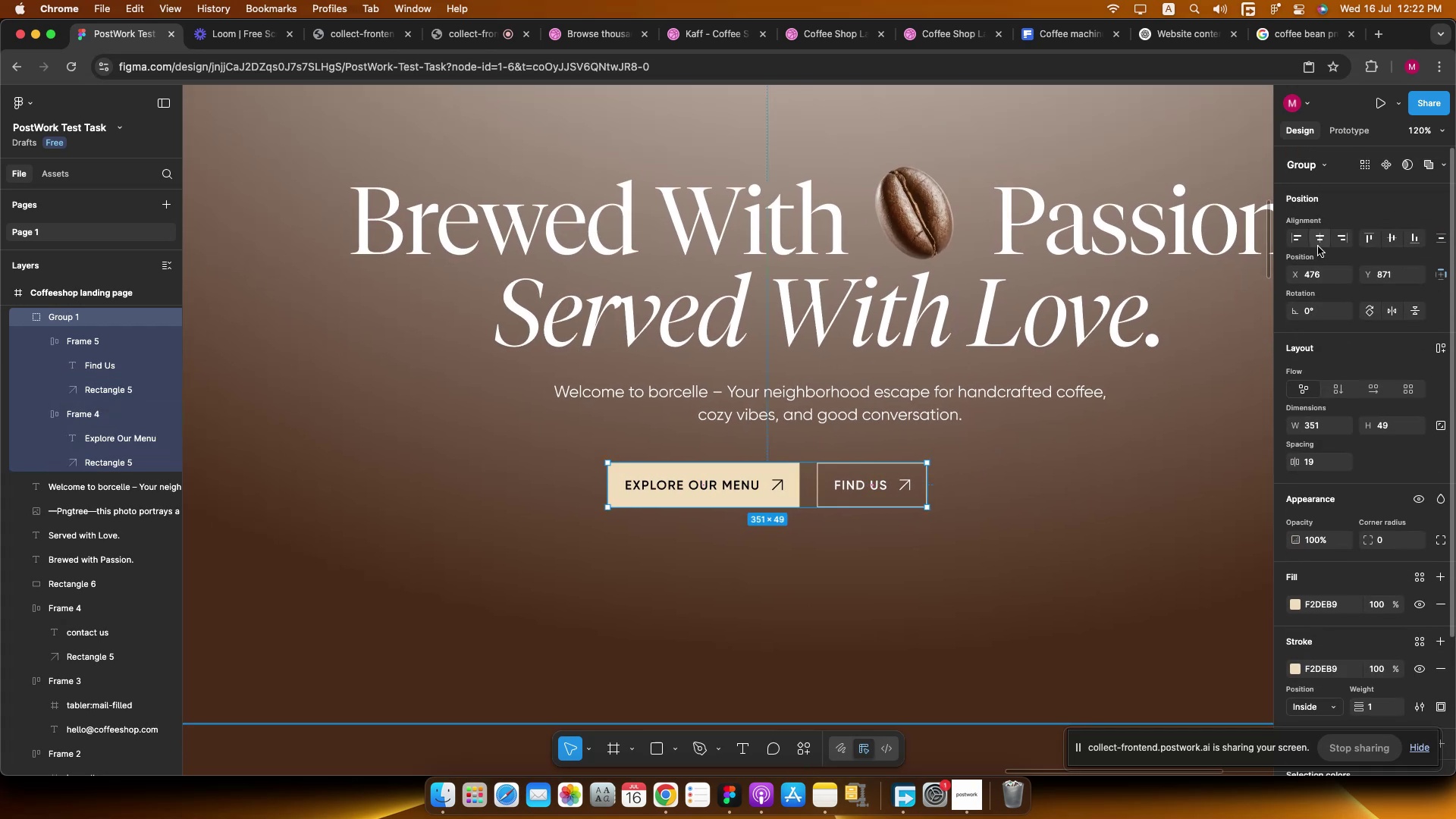 
left_click([1316, 243])
 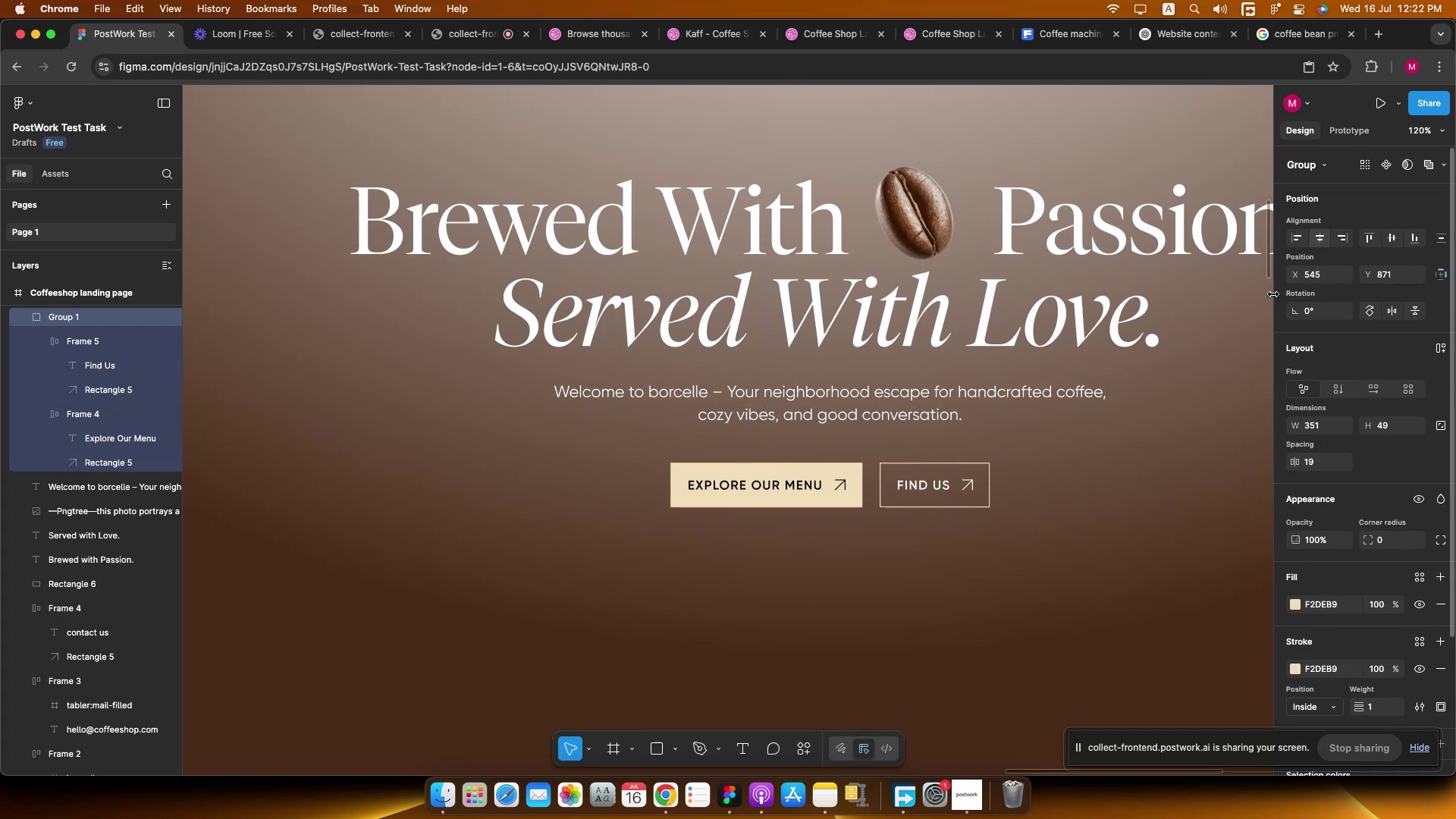 
hold_key(key=CommandLeft, duration=0.46)
scroll: coordinate [900, 507], scroll_direction: down, amount: 5.0
 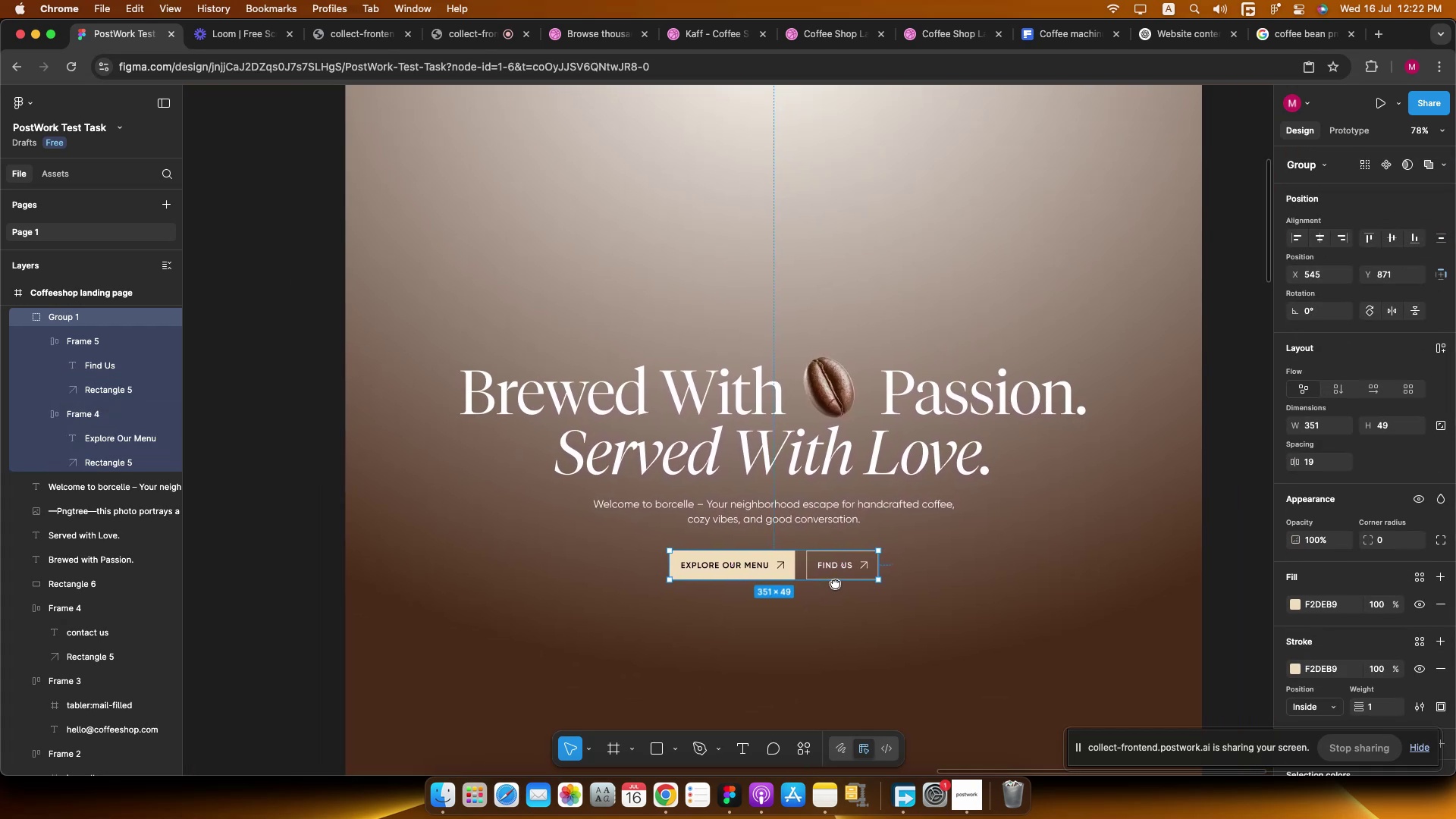 
hold_key(key=CommandLeft, duration=3.07)
scroll: coordinate [835, 583], scroll_direction: up, amount: 1.0
 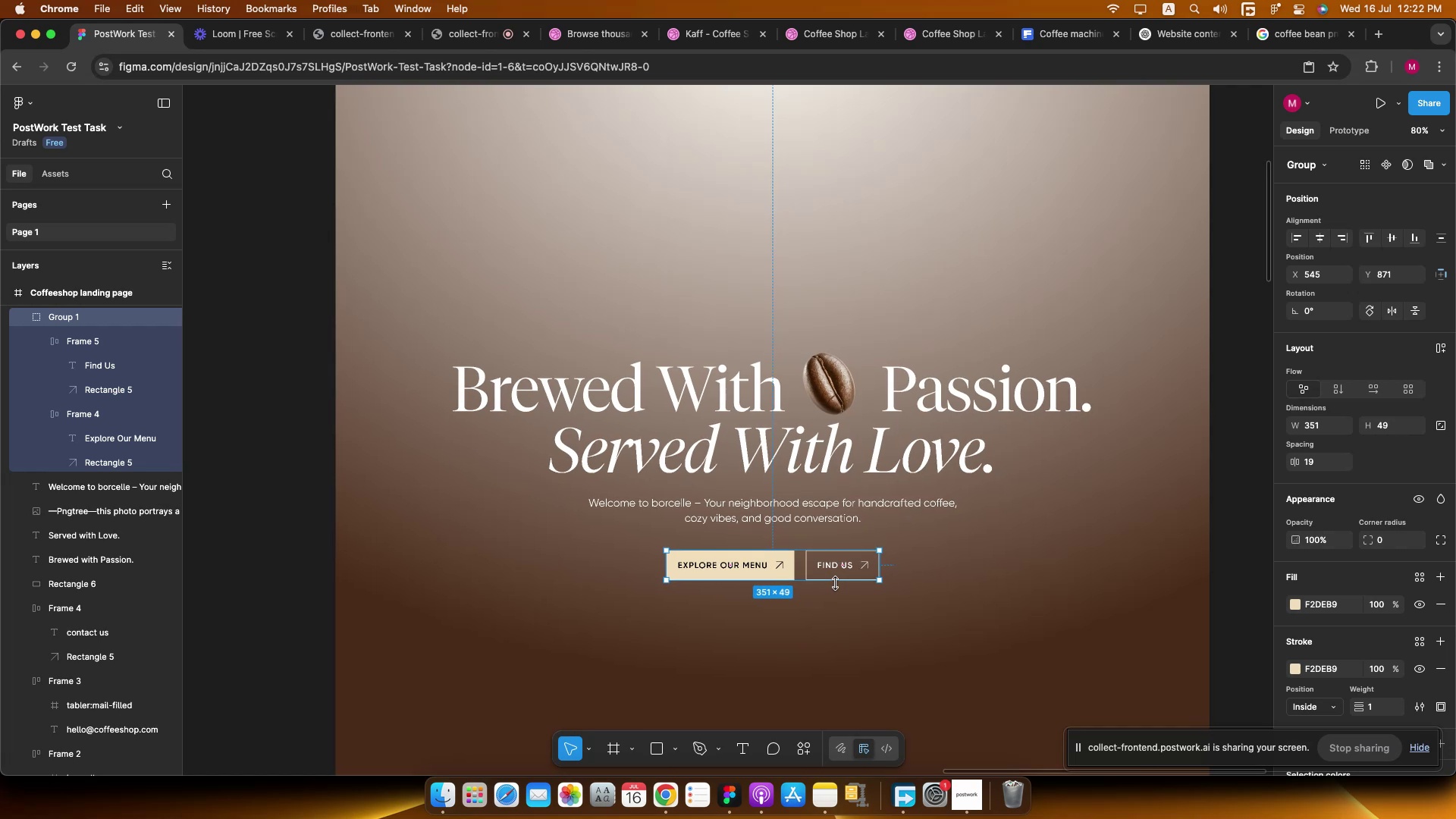 
hold_key(key=ShiftLeft, duration=2.53)
 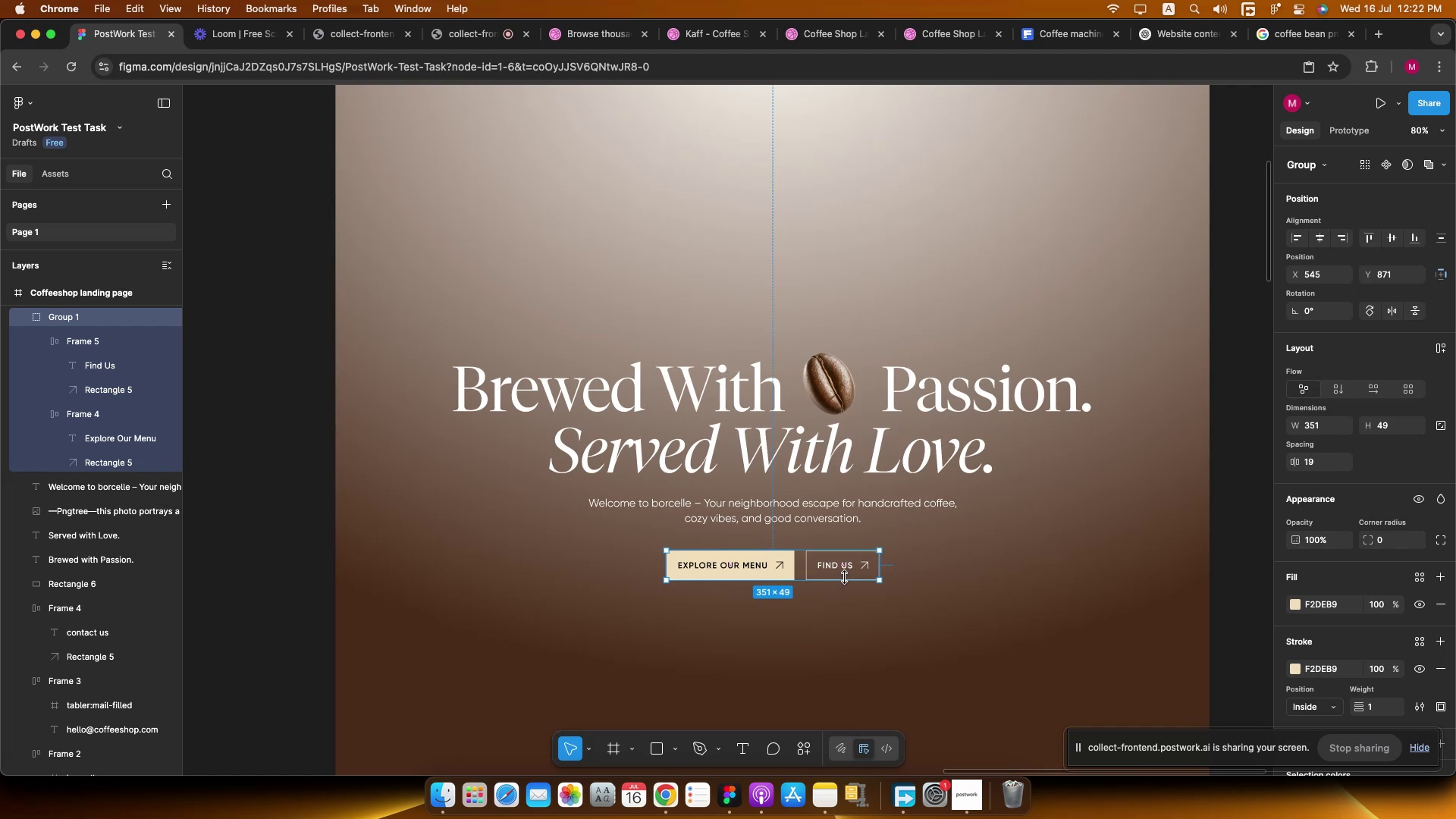 
hold_key(key=G, duration=0.33)
 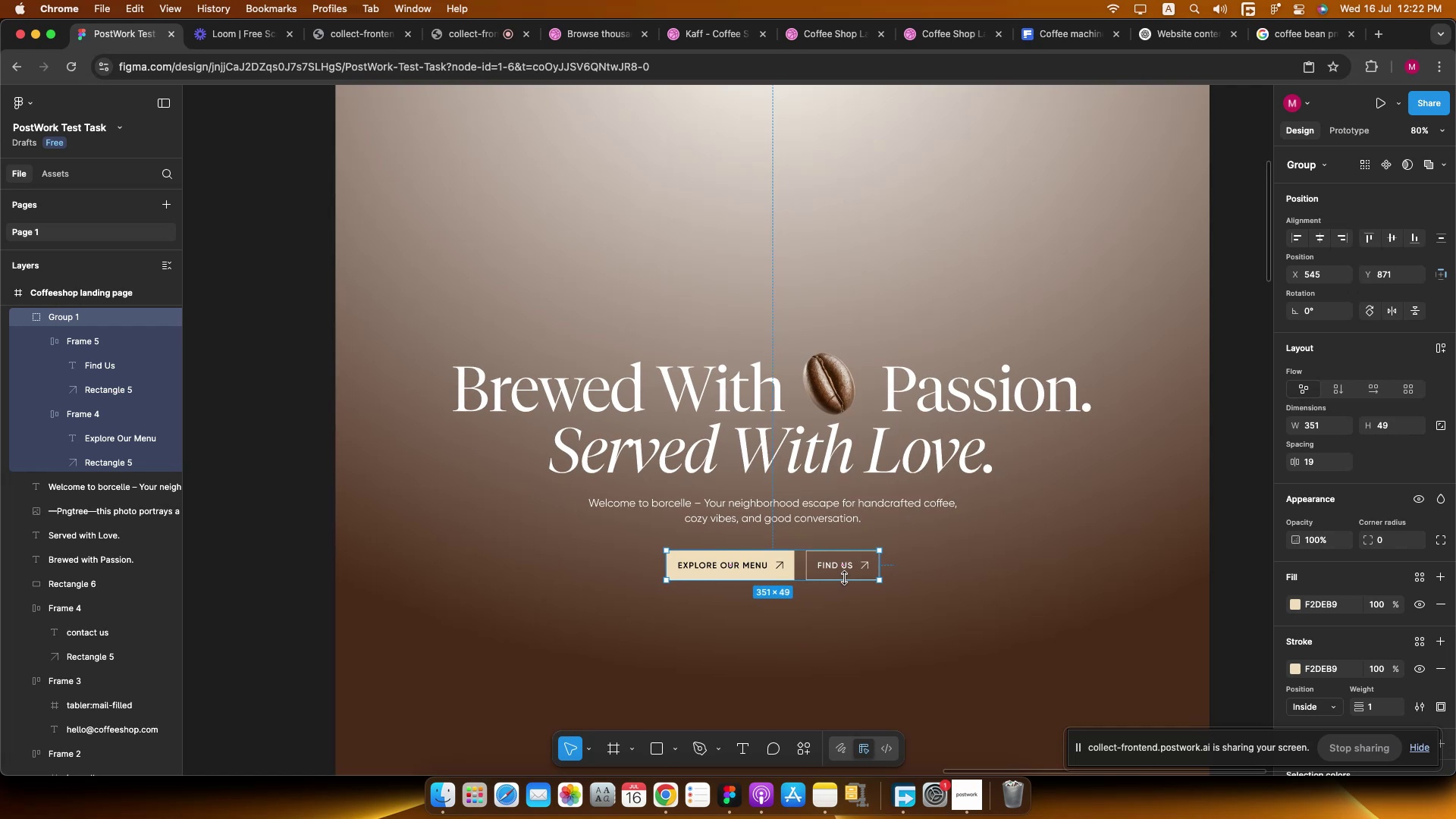 
hold_key(key=CommandLeft, duration=0.62)
scroll: coordinate [844, 577], scroll_direction: down, amount: 4.0
 